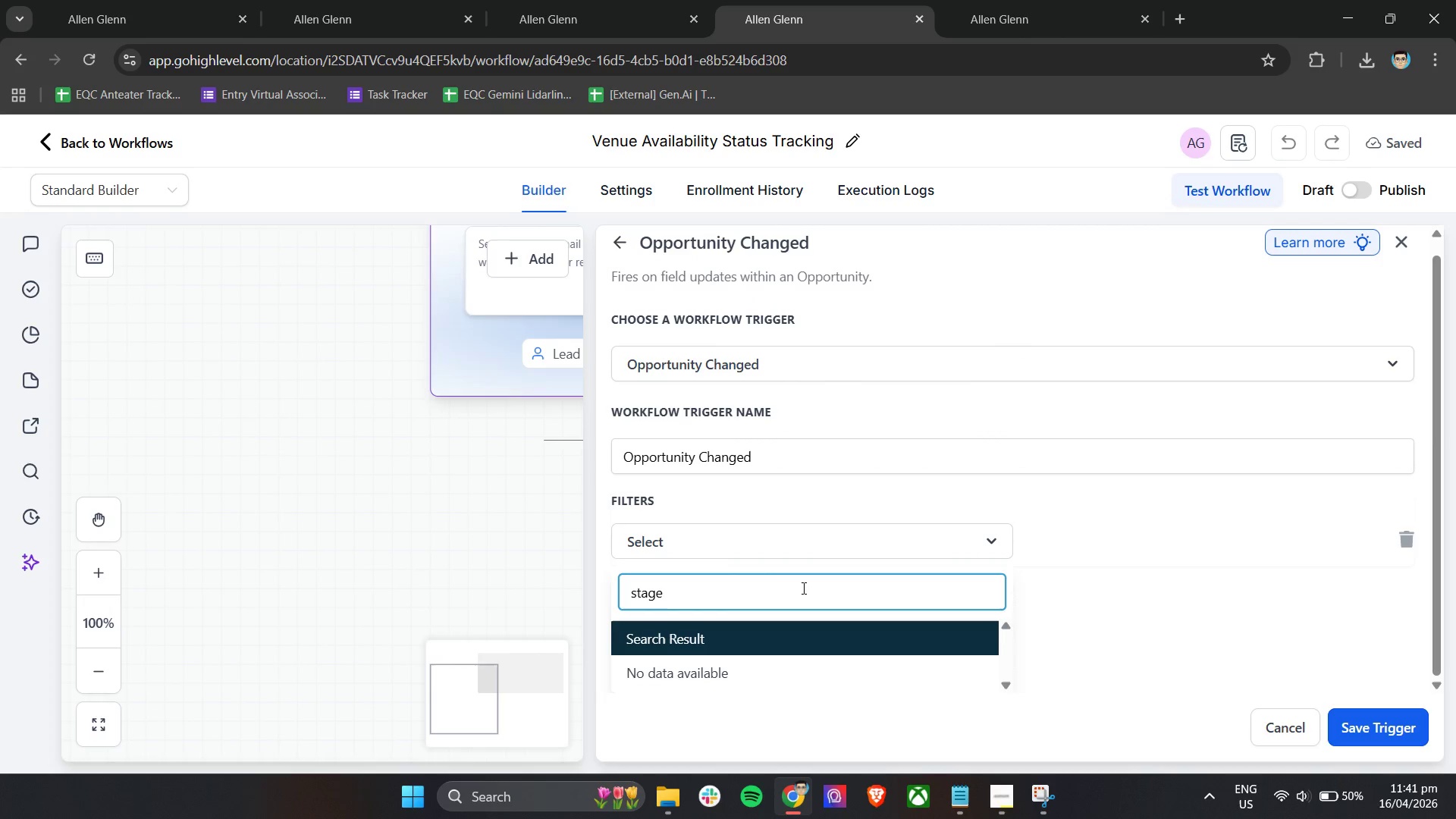 
key(Backspace)
 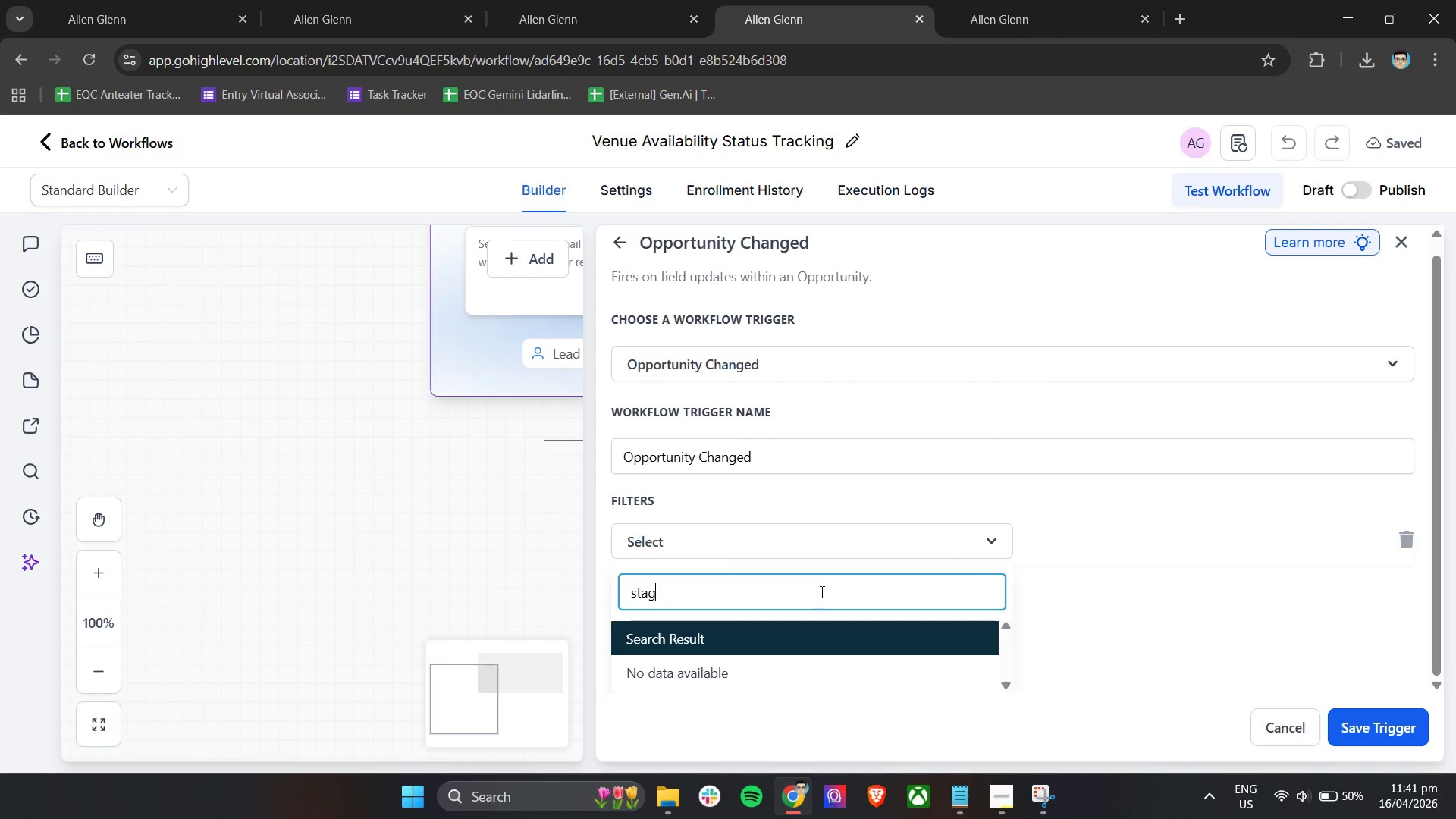 
key(Backspace)
 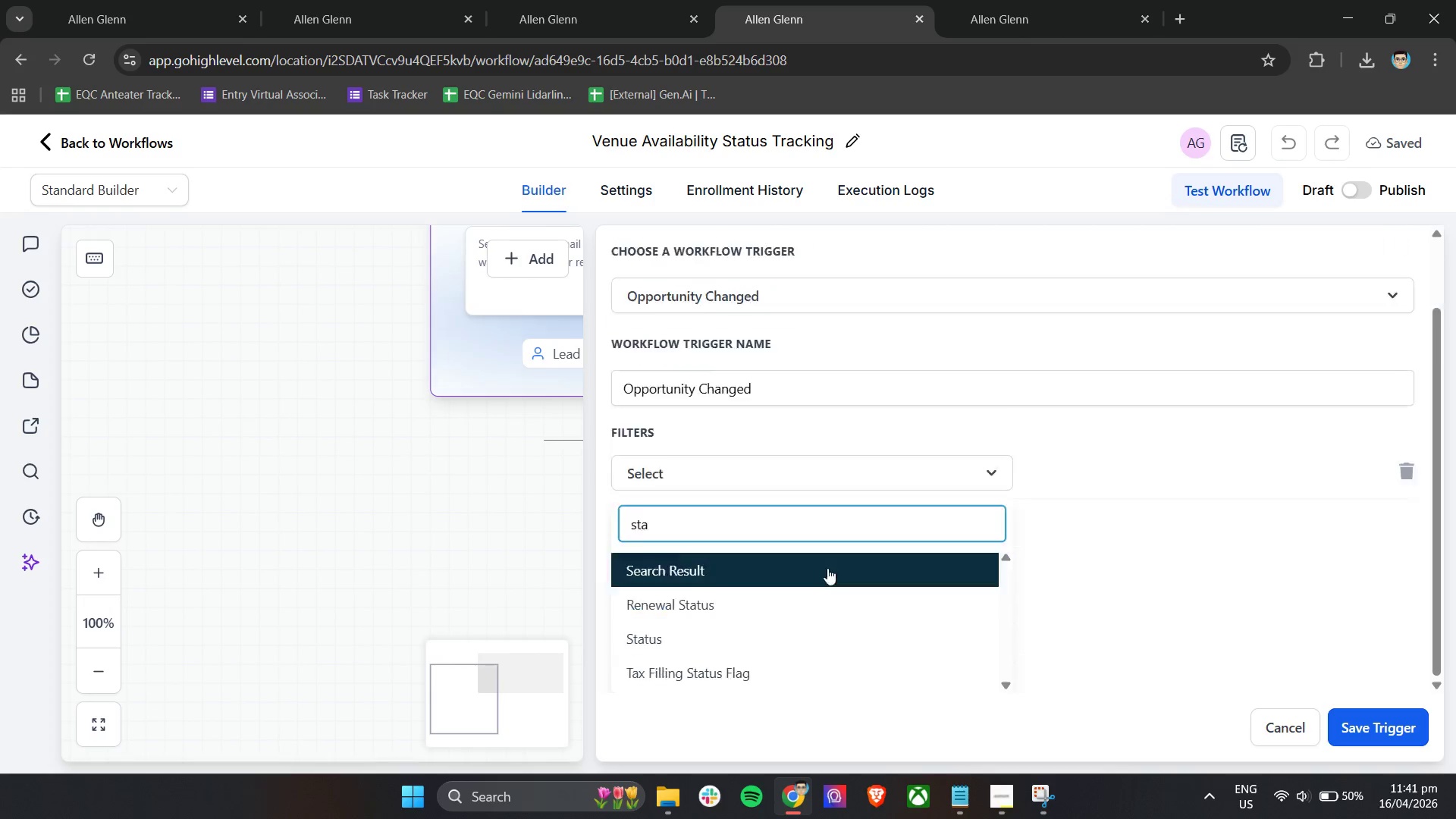 
key(Backspace)
 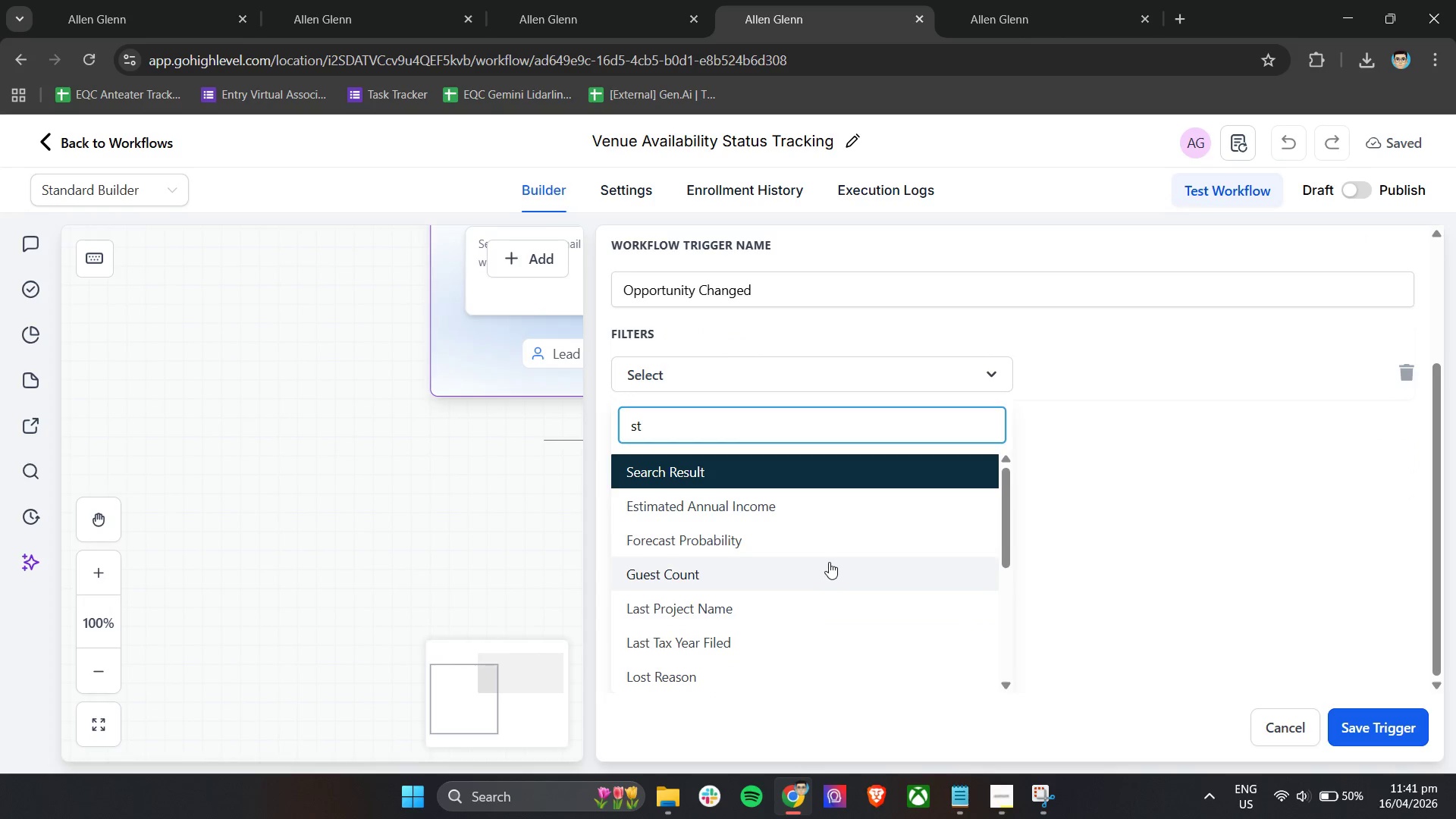 
key(Backspace)
 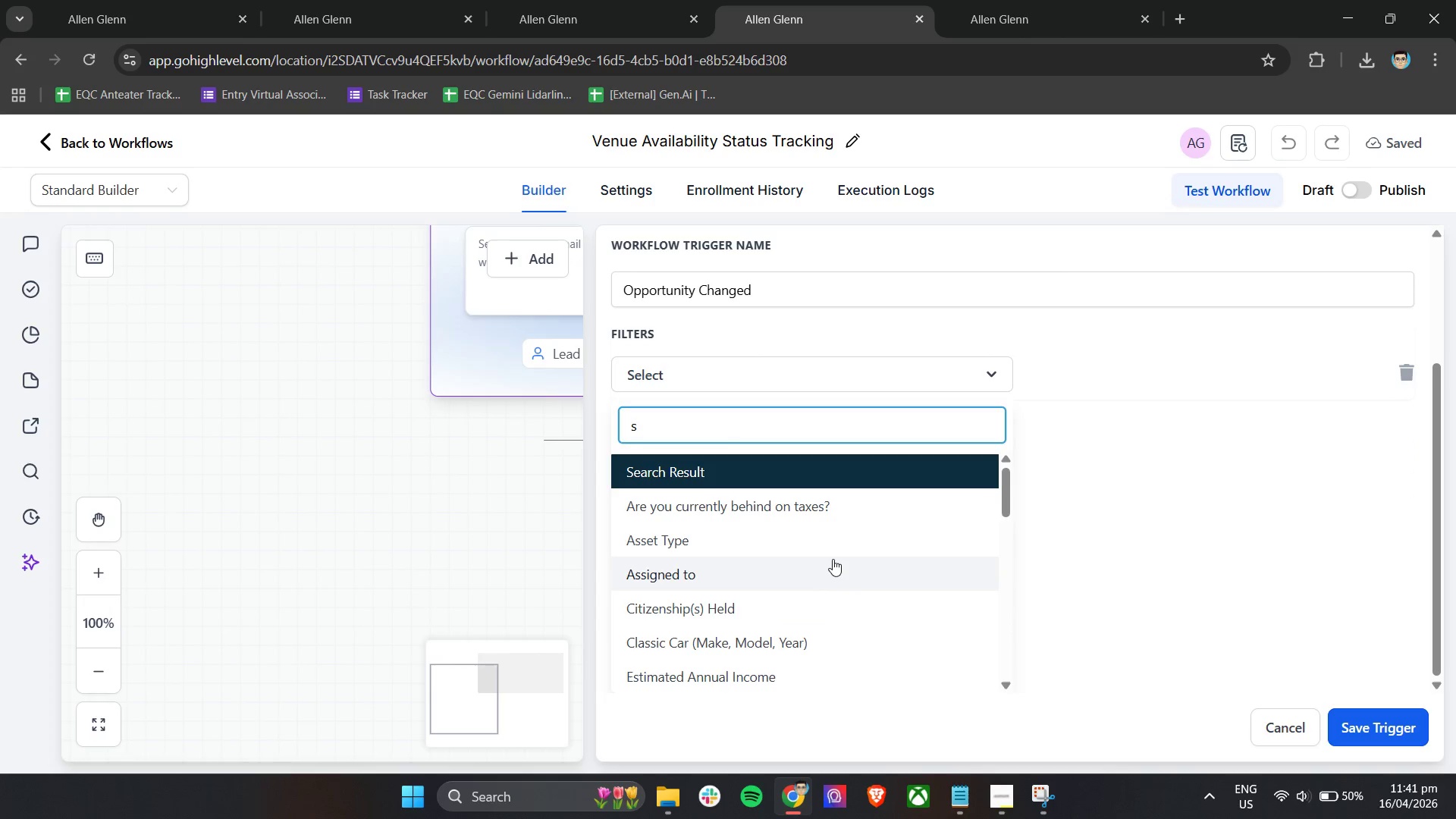 
key(Backspace)
 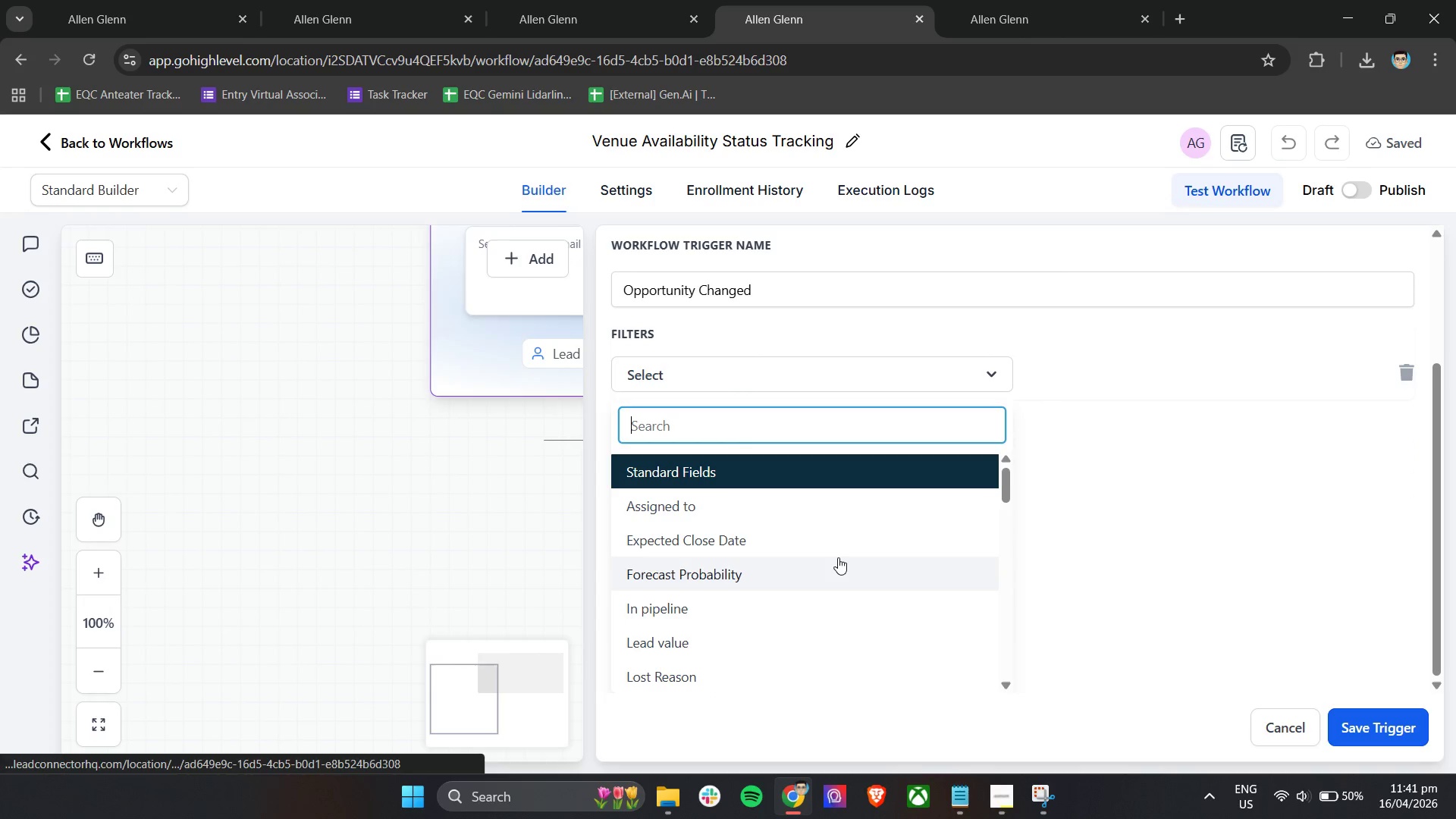 
key(Backspace)
 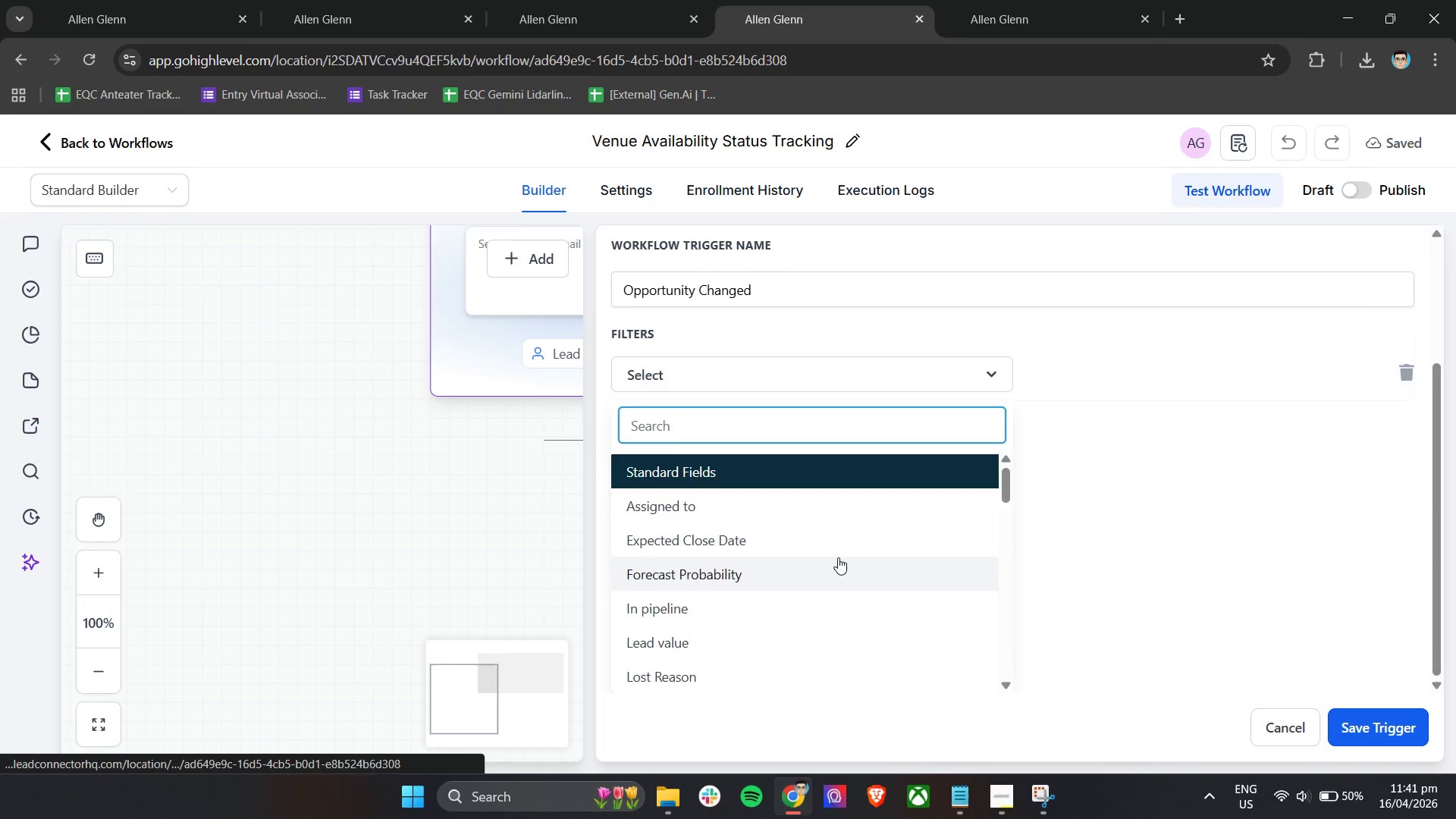 
scroll: coordinate [838, 557], scroll_direction: up, amount: 1.0
 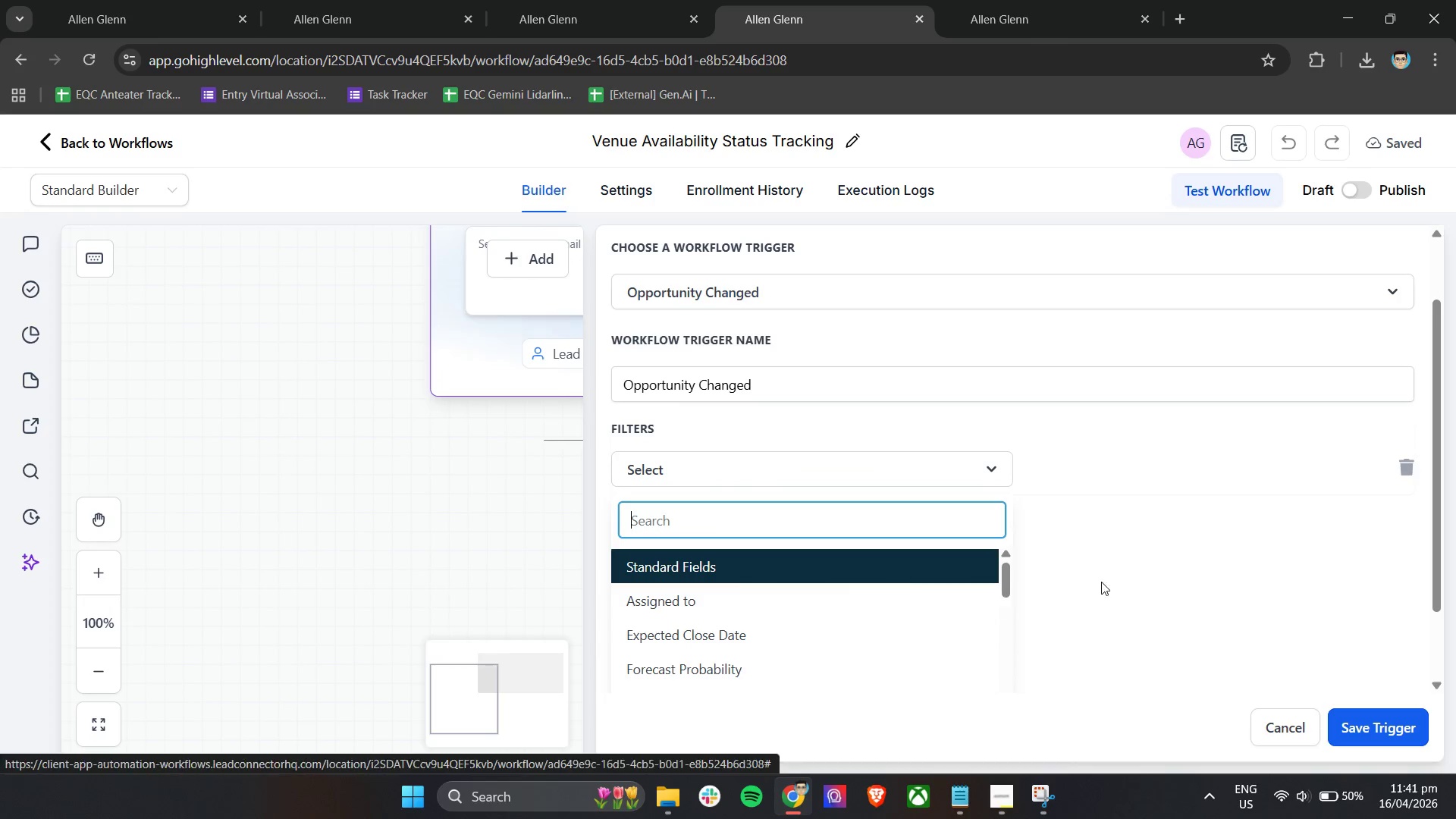 
scroll: coordinate [906, 557], scroll_direction: down, amount: 2.0
 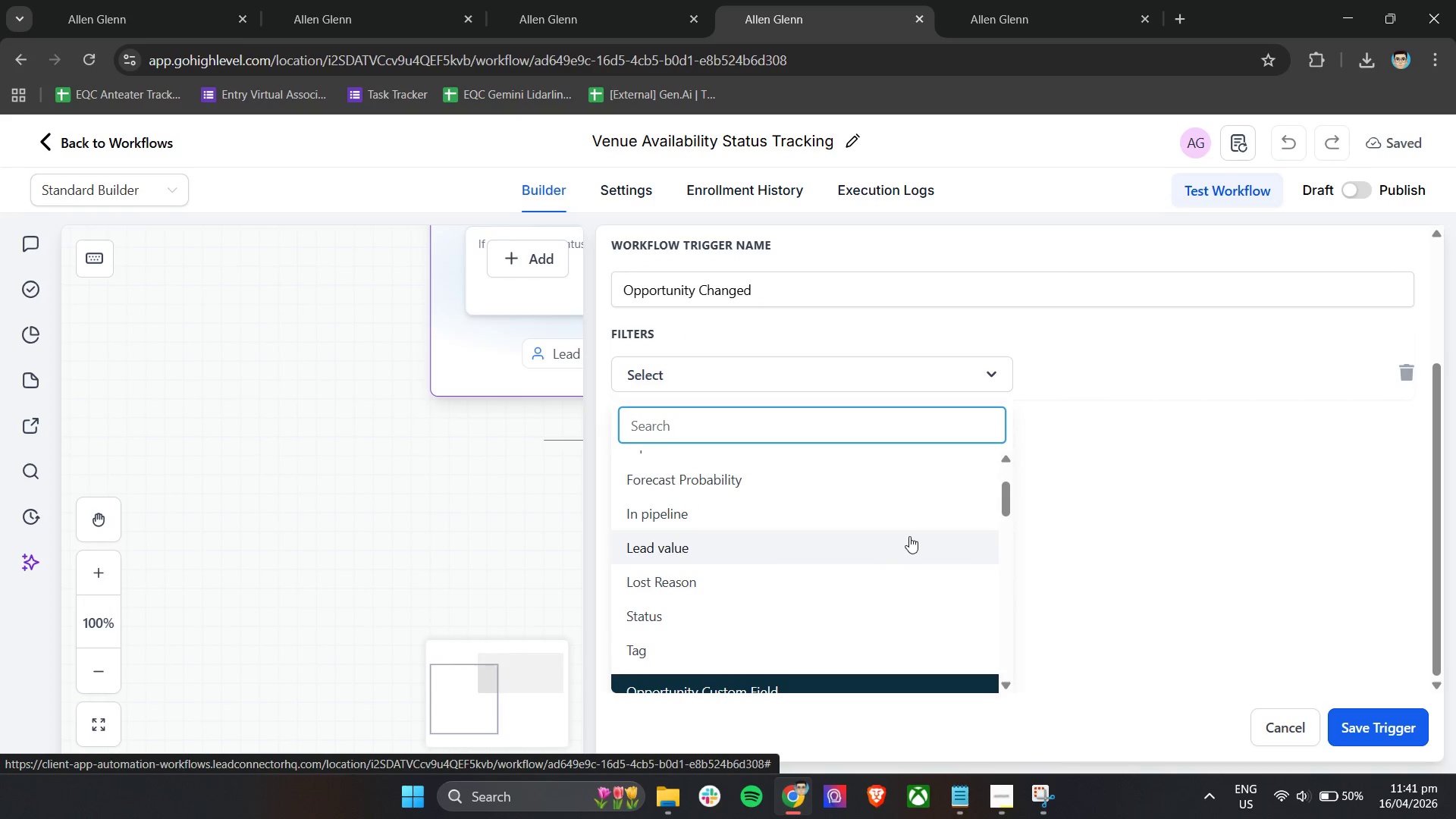 
left_click([836, 621])
 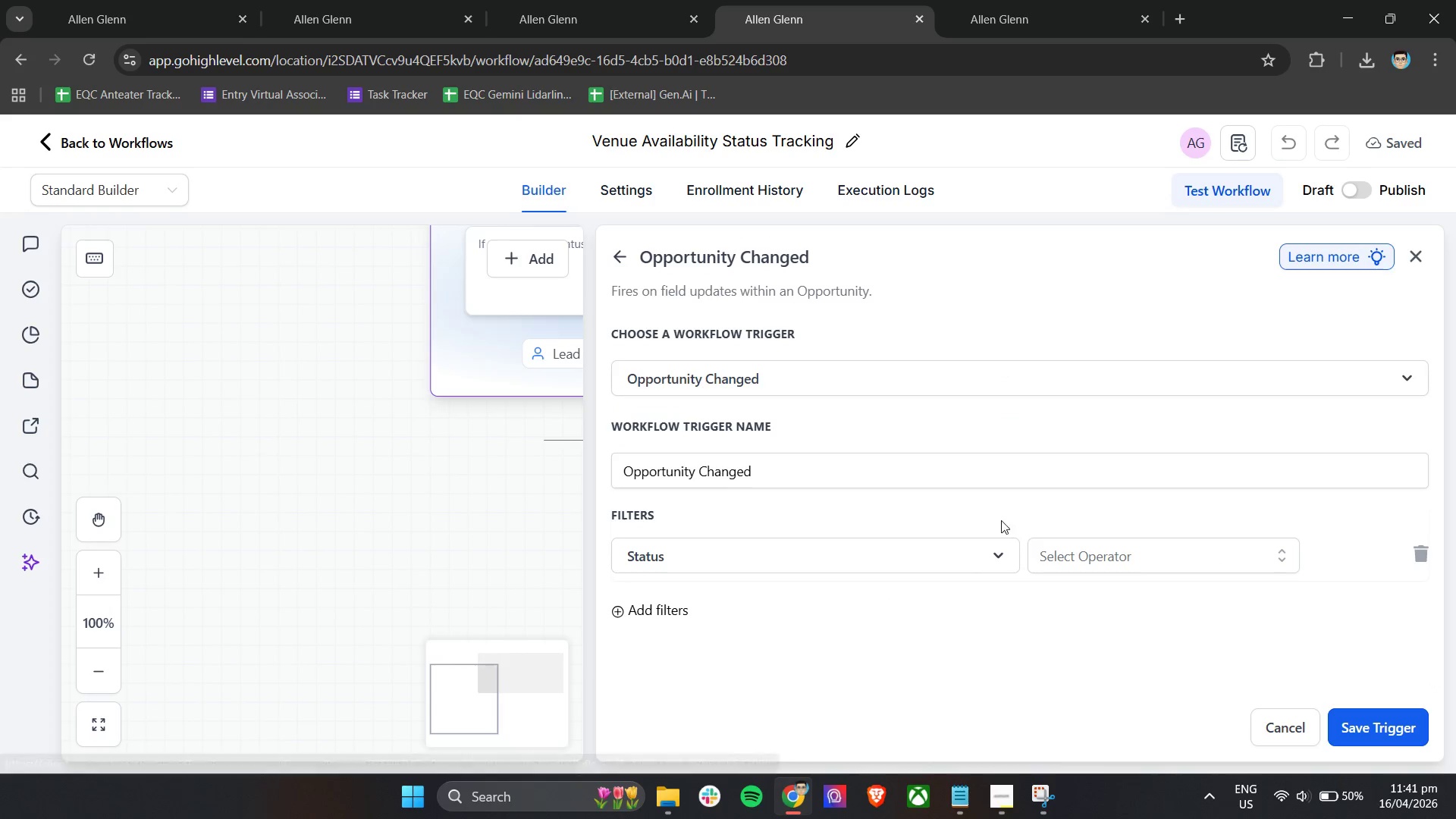 
left_click([1059, 548])
 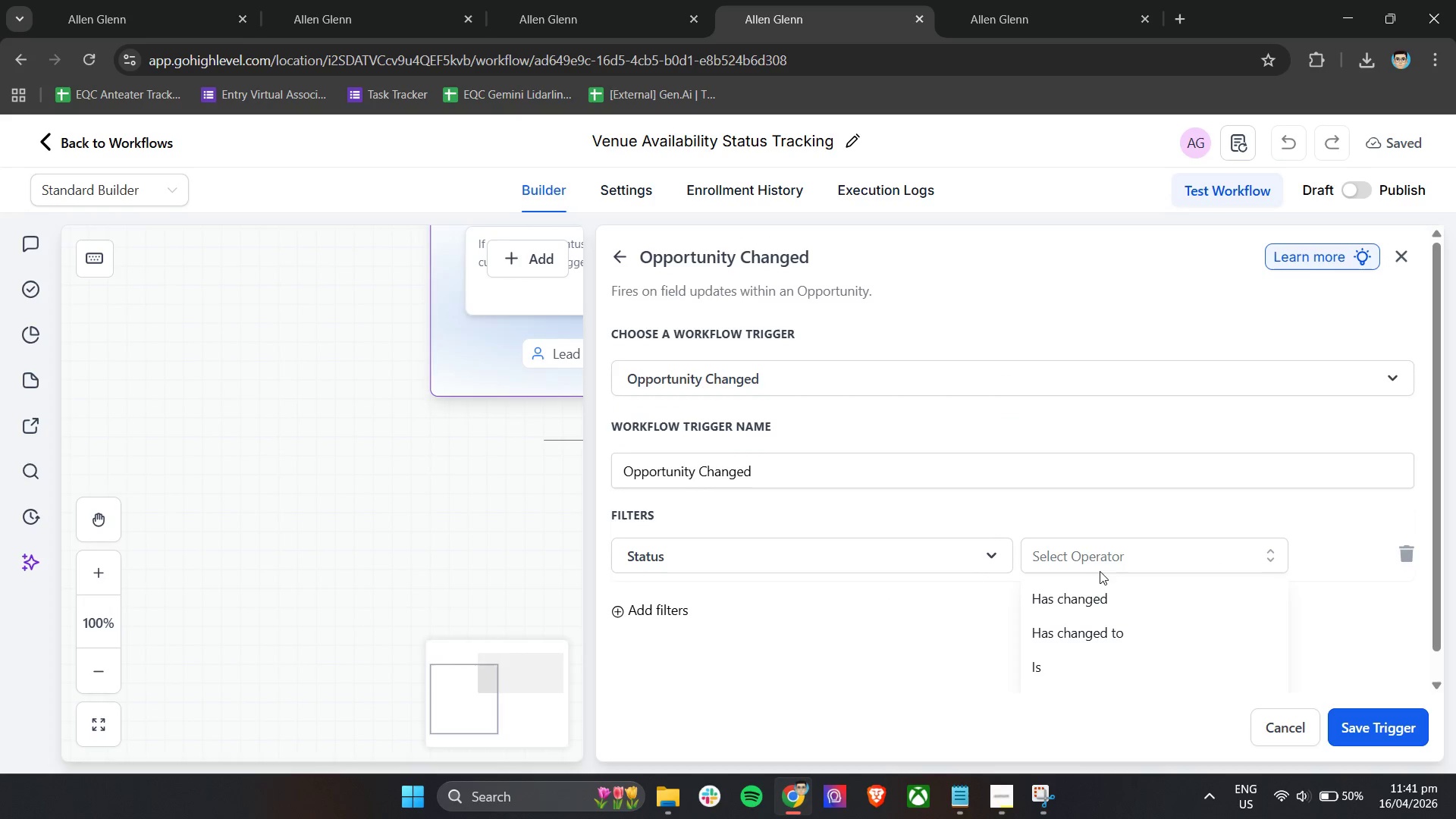 
scroll: coordinate [1122, 585], scroll_direction: down, amount: 1.0
 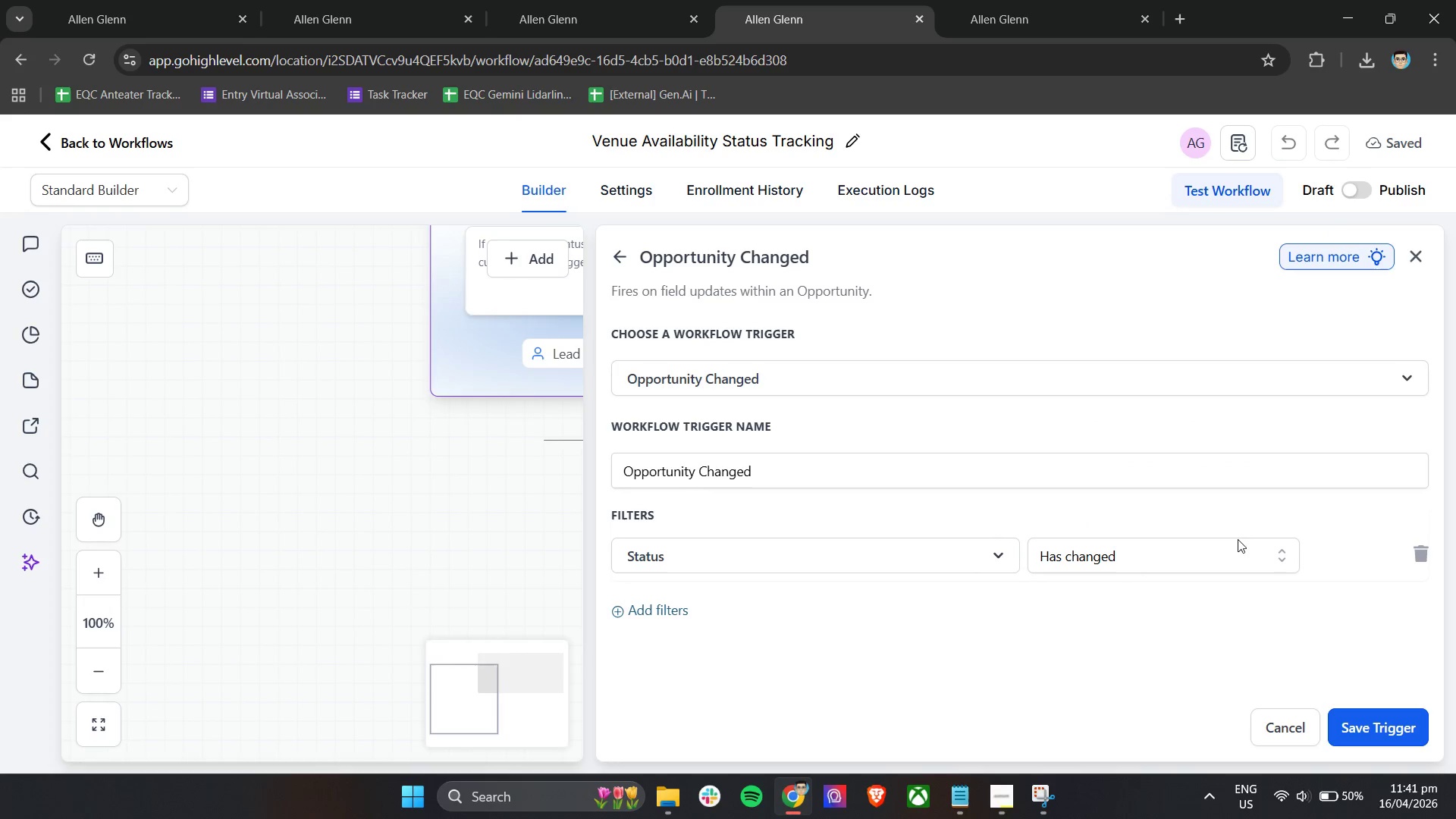 
left_click([1087, 556])
 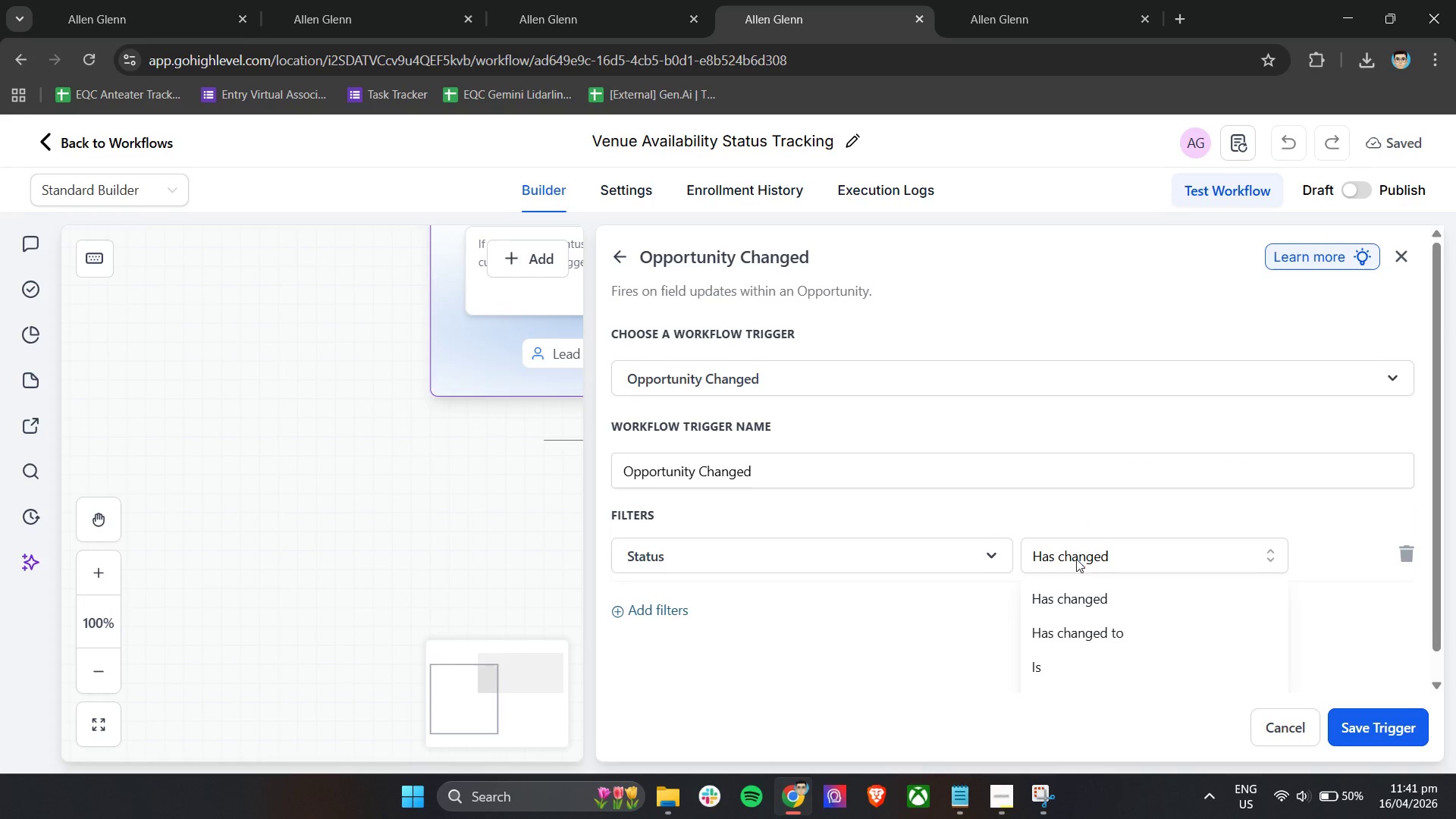 
left_click([877, 571])
 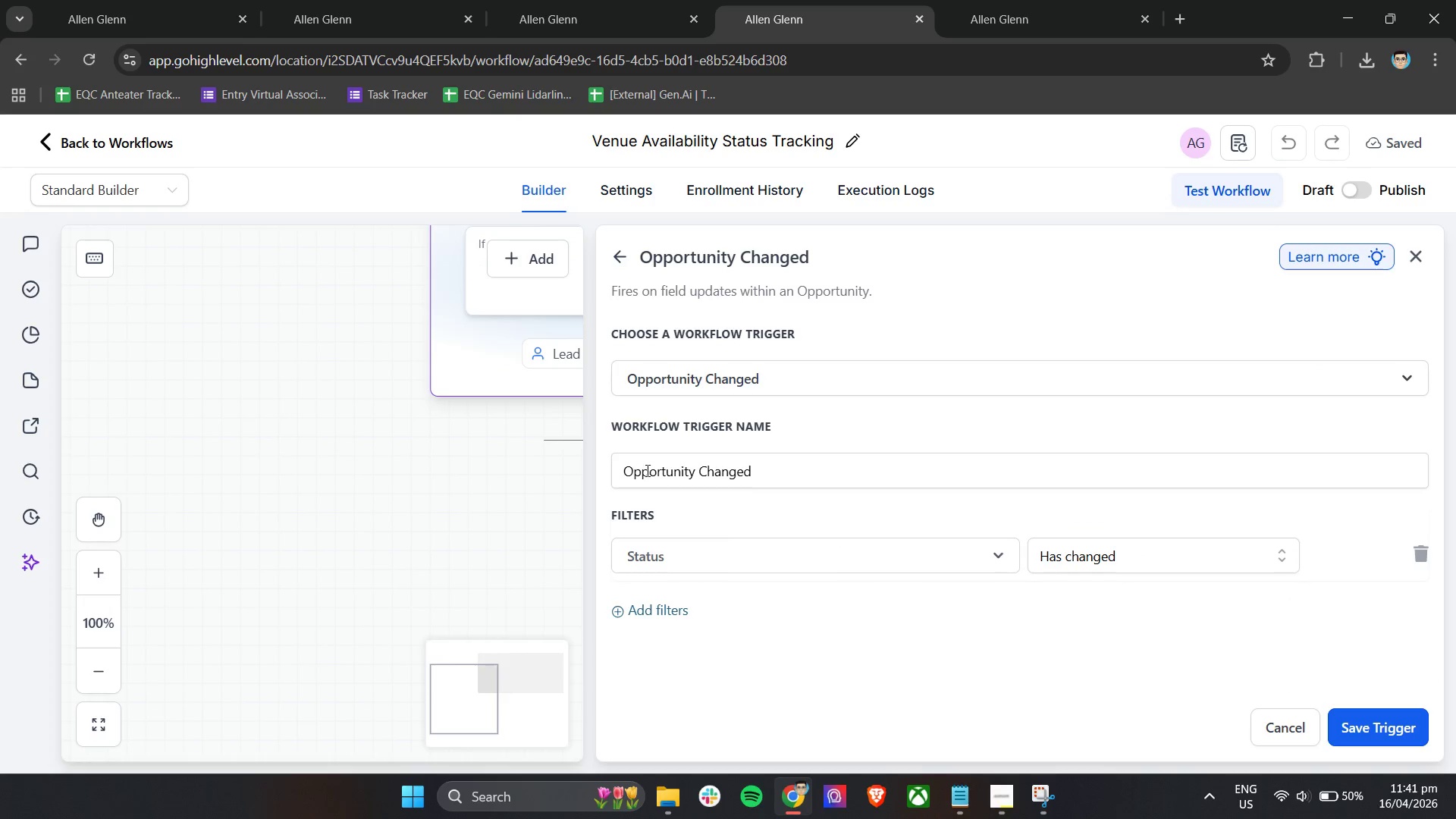 
scroll: coordinate [1078, 562], scroll_direction: down, amount: 4.0
 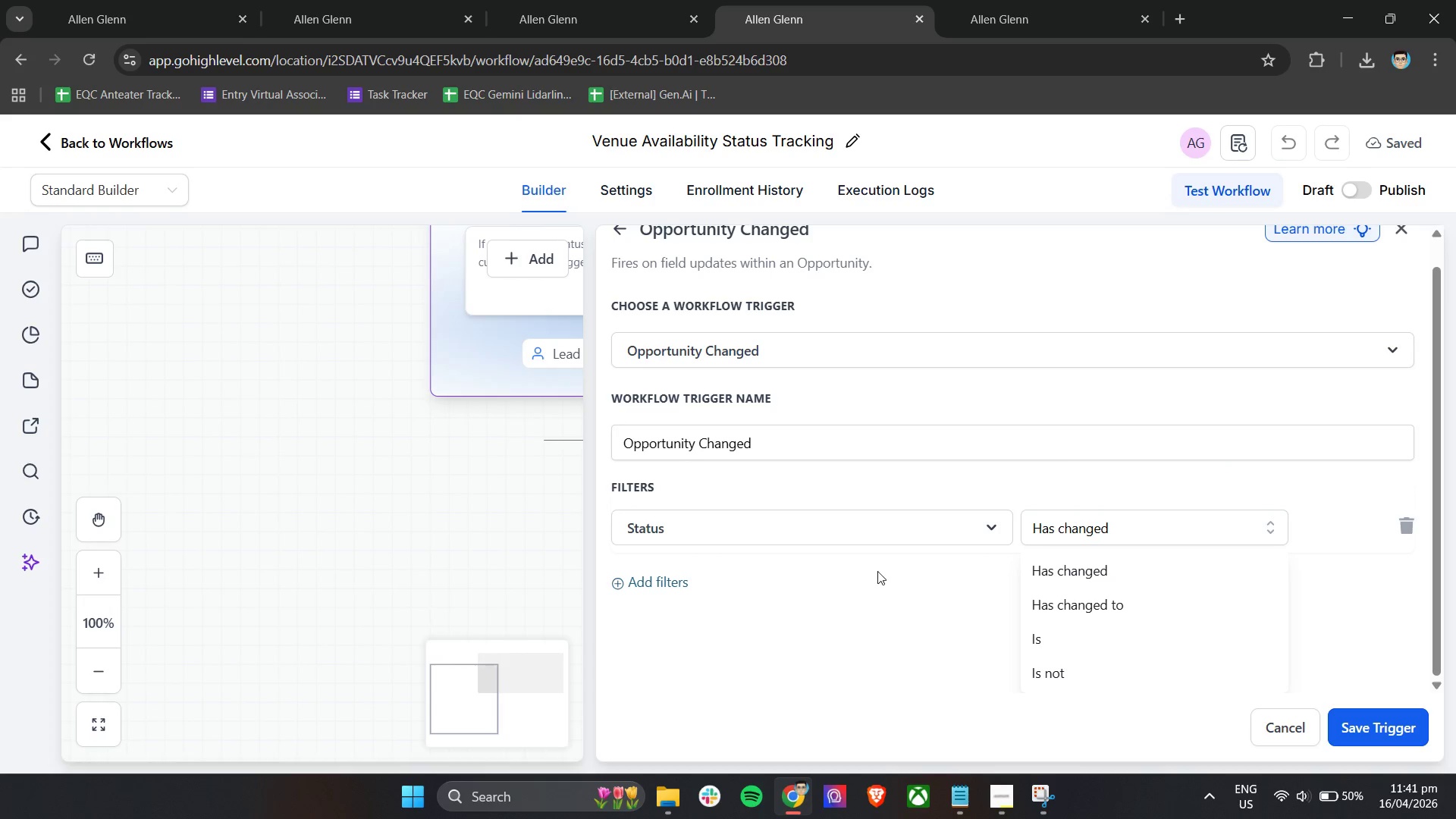 
left_click([576, 0])
 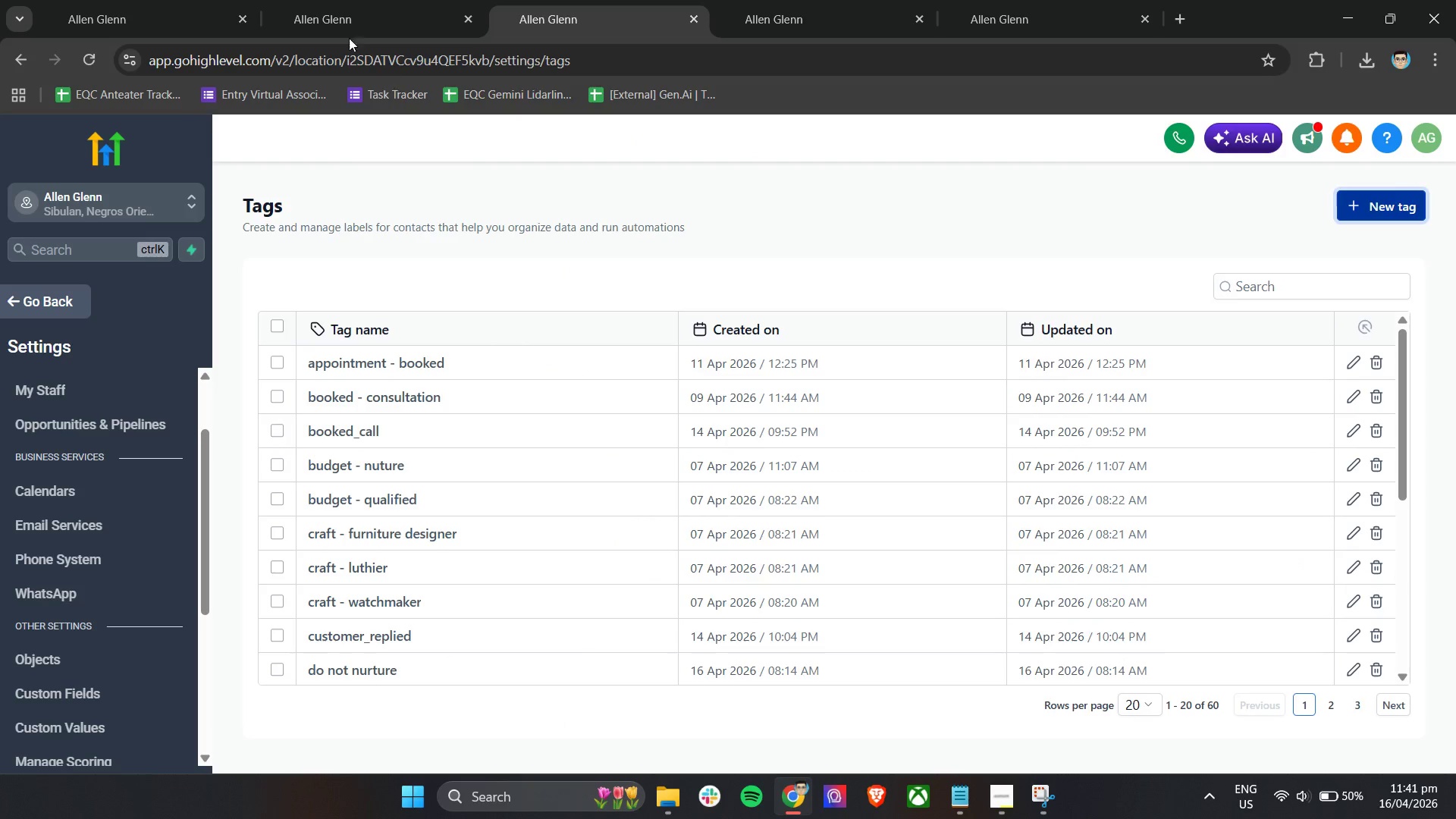 
left_click([348, 0])
 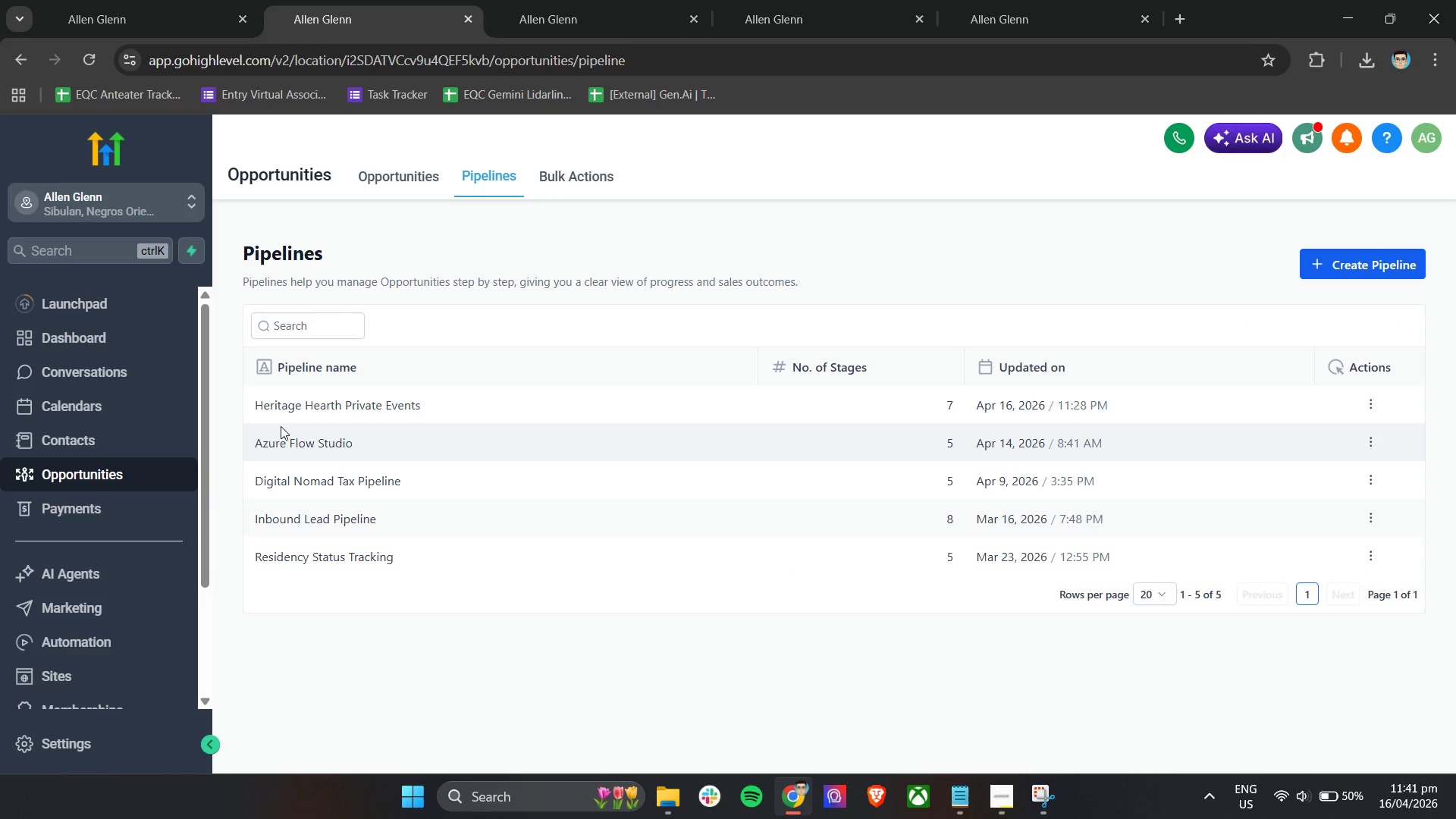 
left_click([323, 409])
 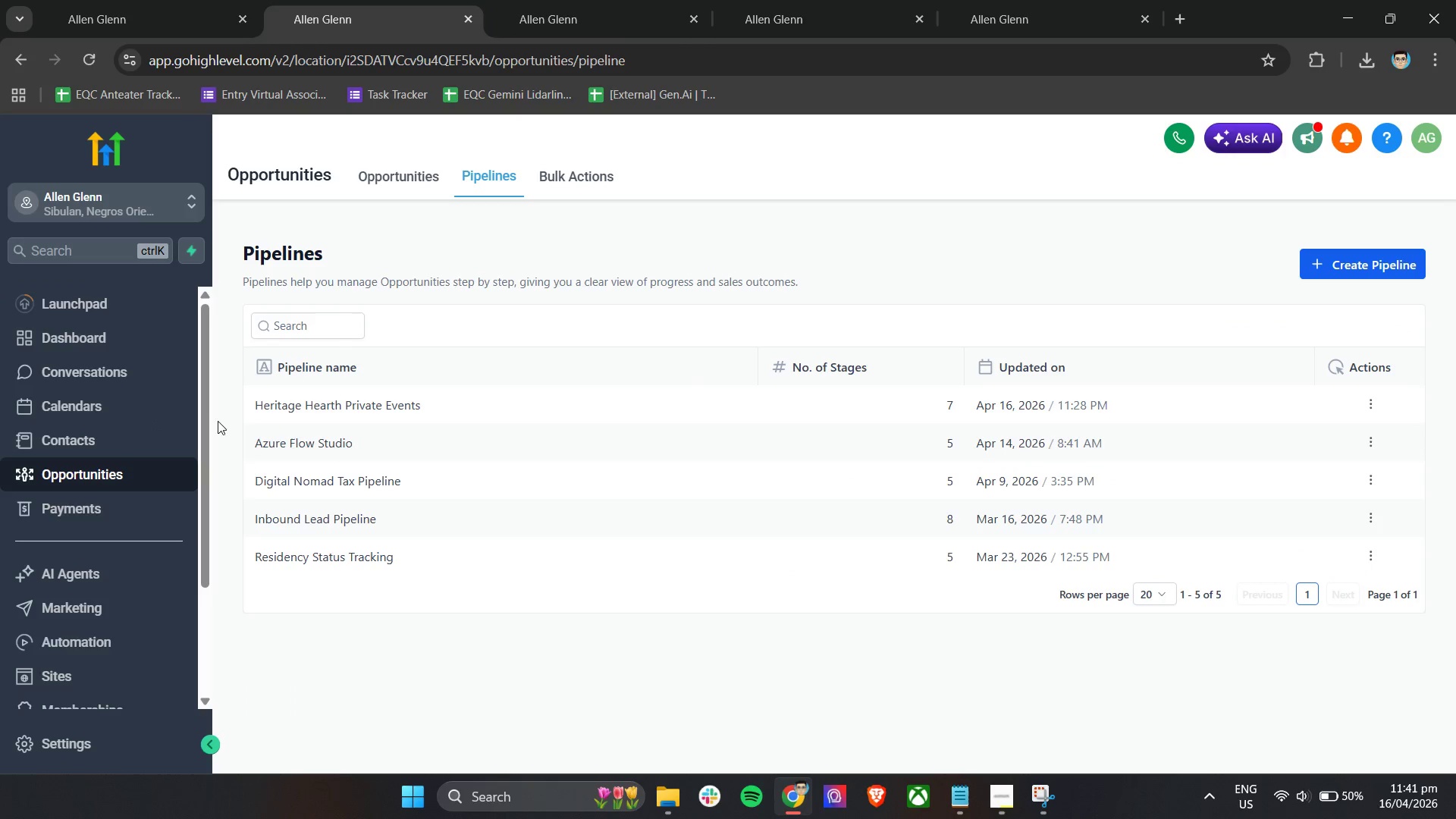 
left_click([312, 392])
 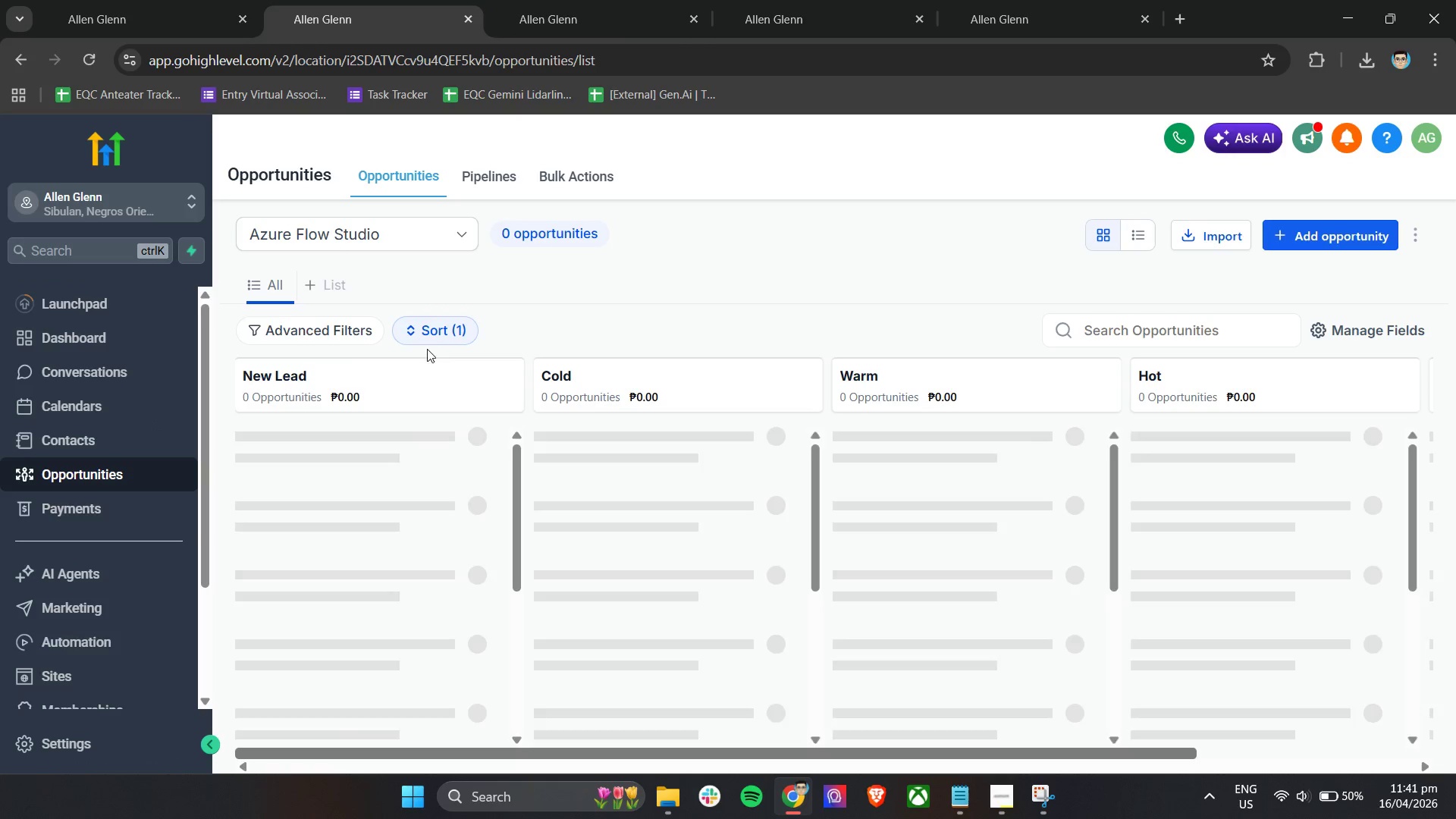 
left_click([382, 234])
 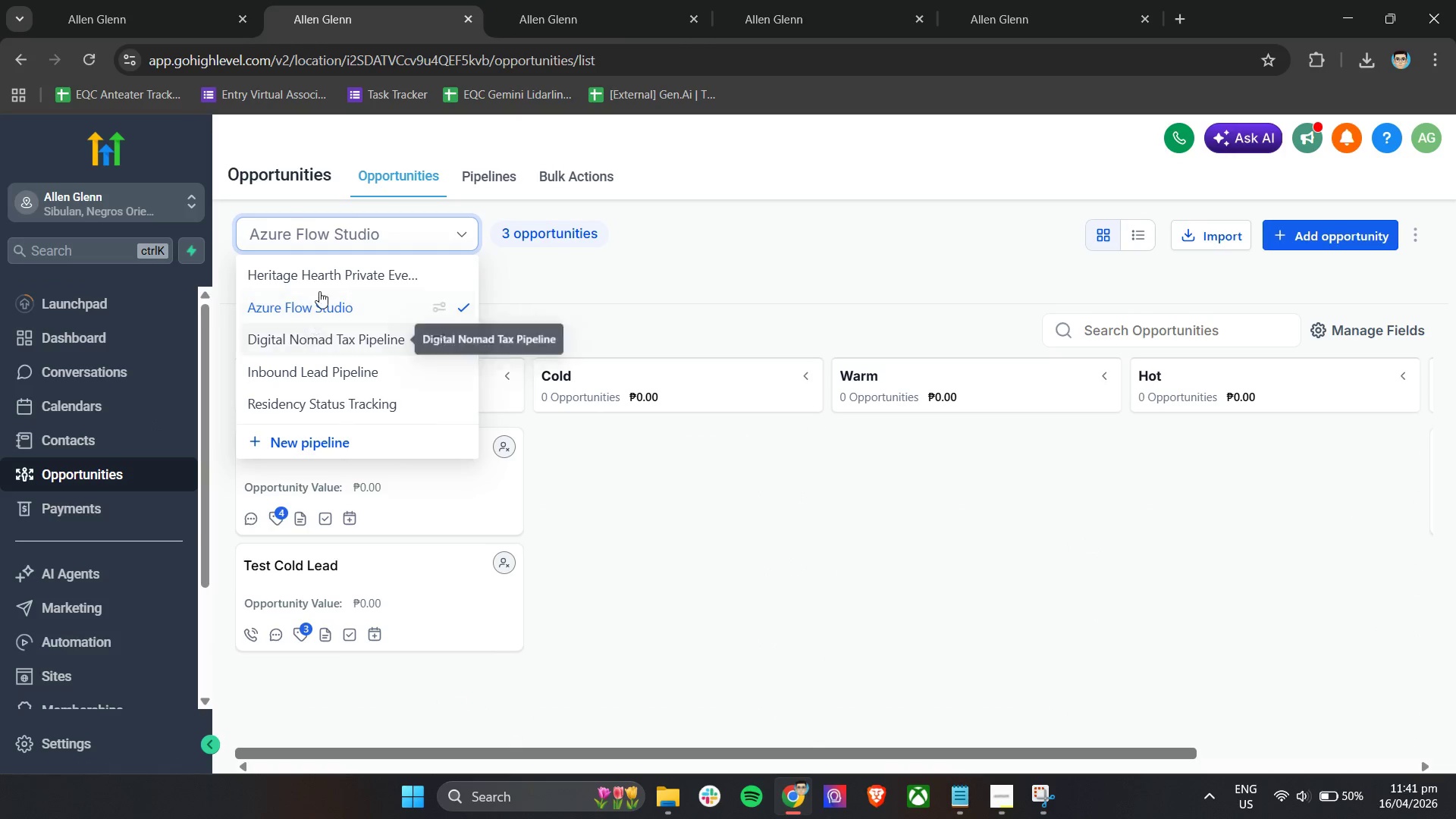 
left_click([322, 276])
 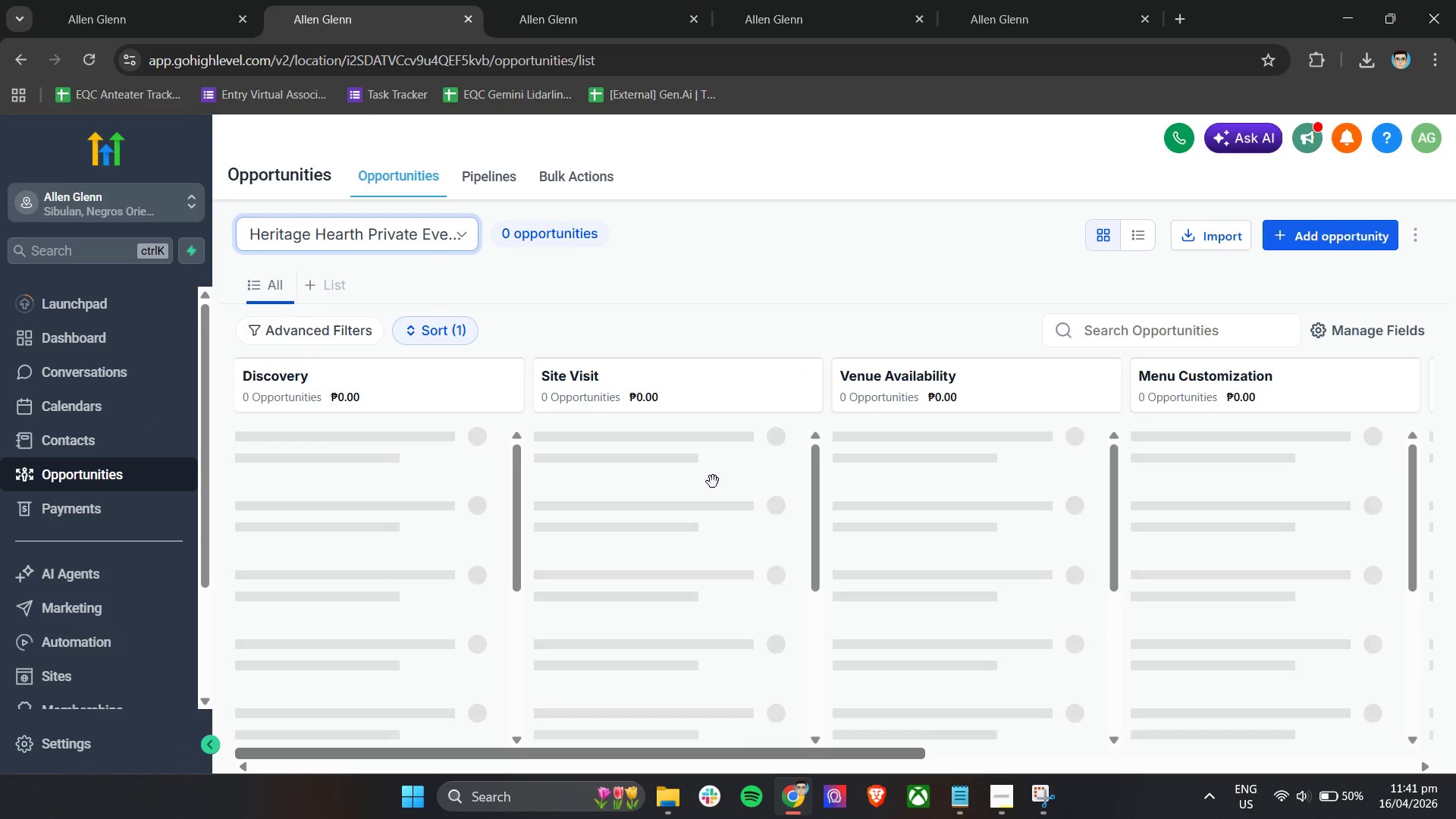 
mouse_move([853, 450])
 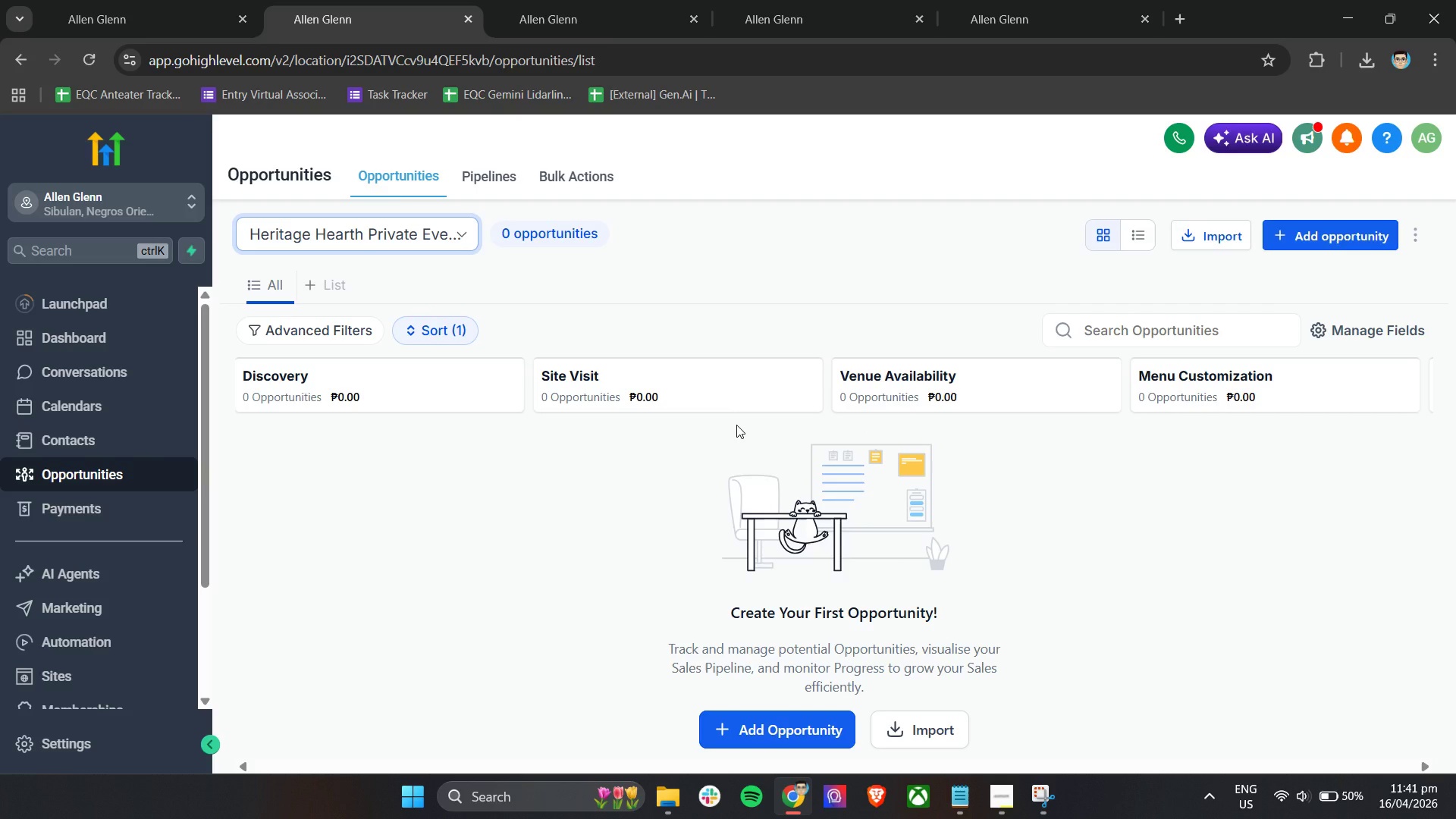 
wait(6.09)
 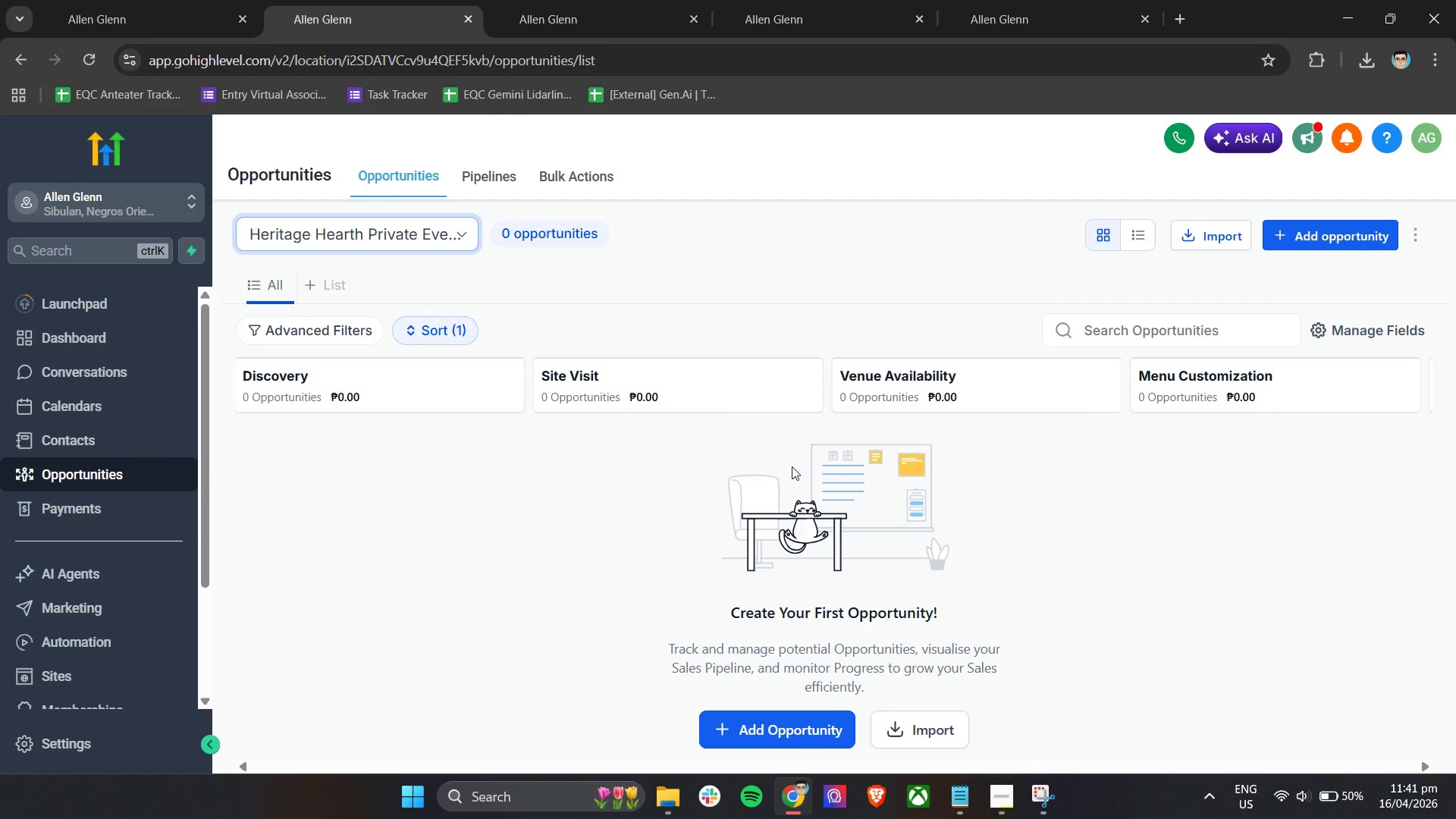 
left_click([854, 0])
 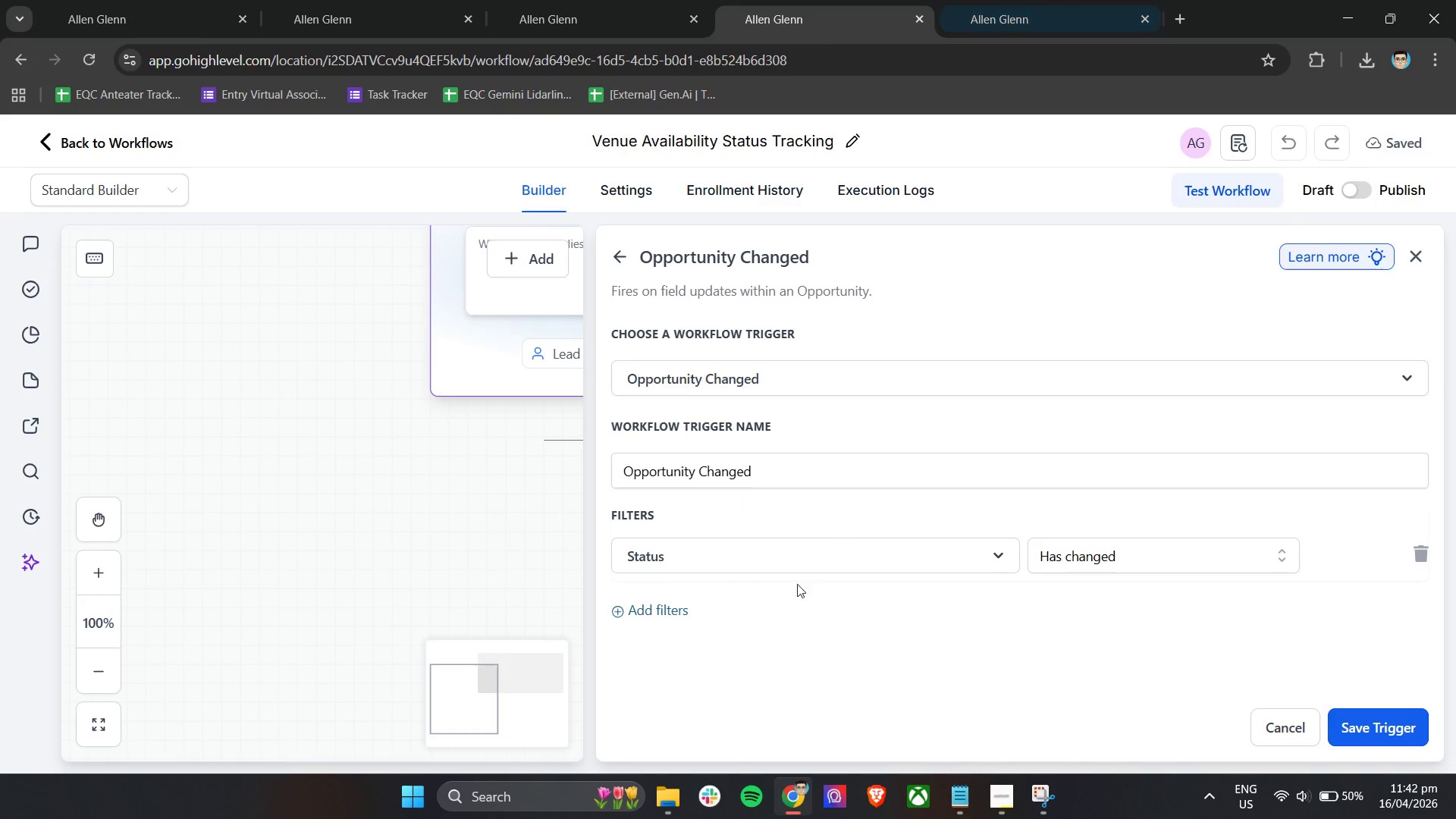 
left_click([760, 570])
 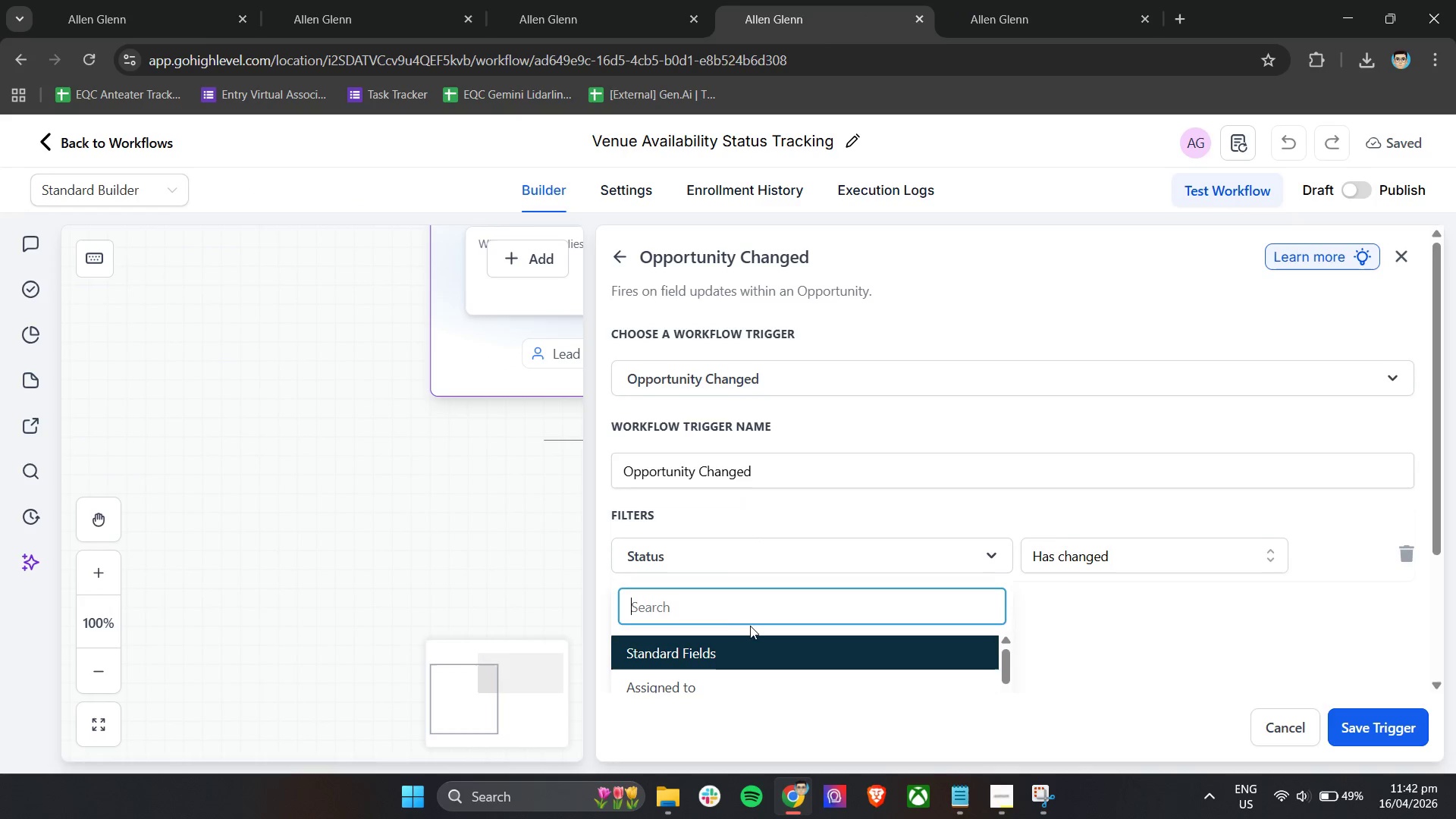 
scroll: coordinate [797, 548], scroll_direction: down, amount: 5.0
 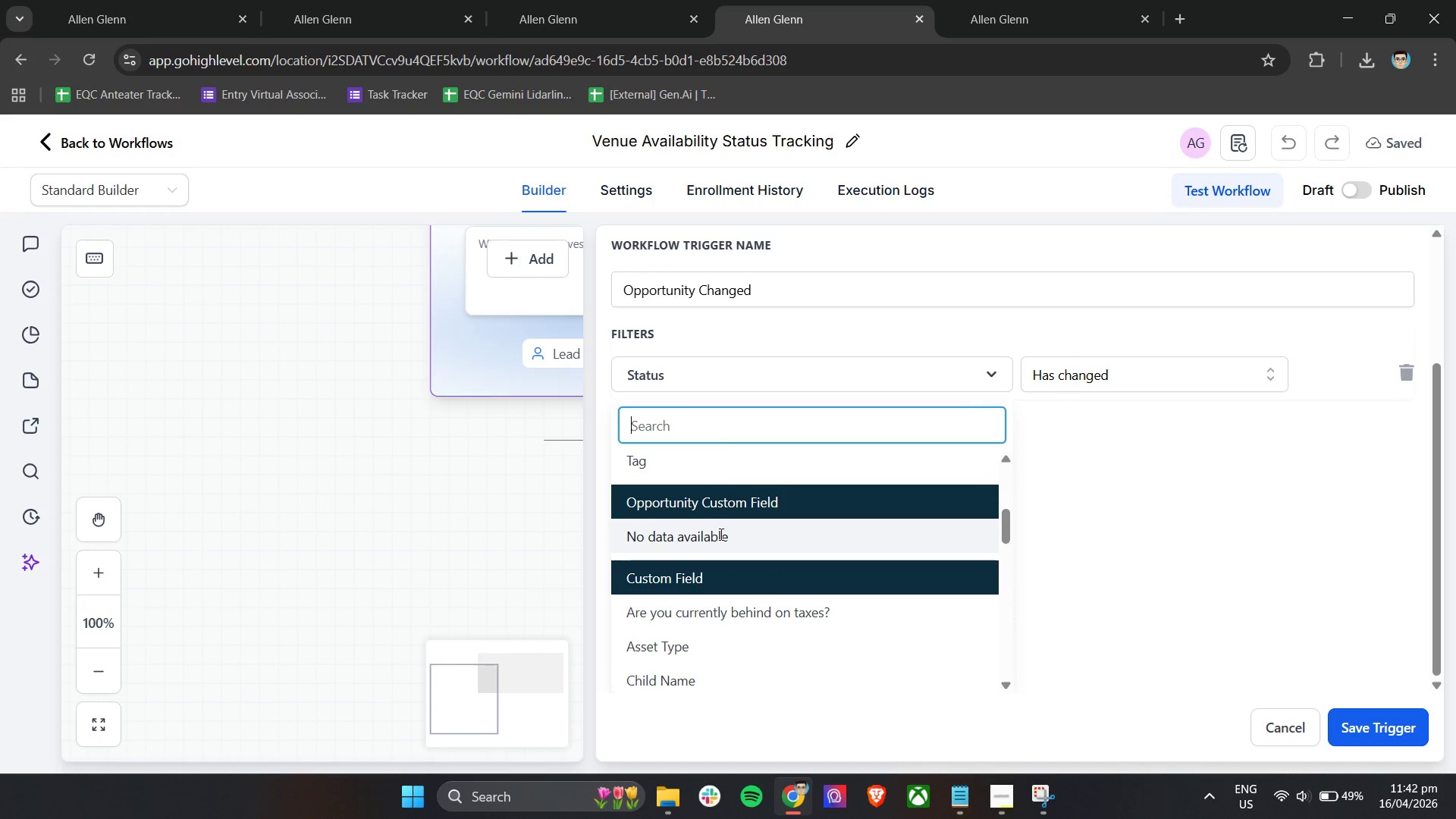 
scroll: coordinate [858, 587], scroll_direction: none, amount: 0.0
 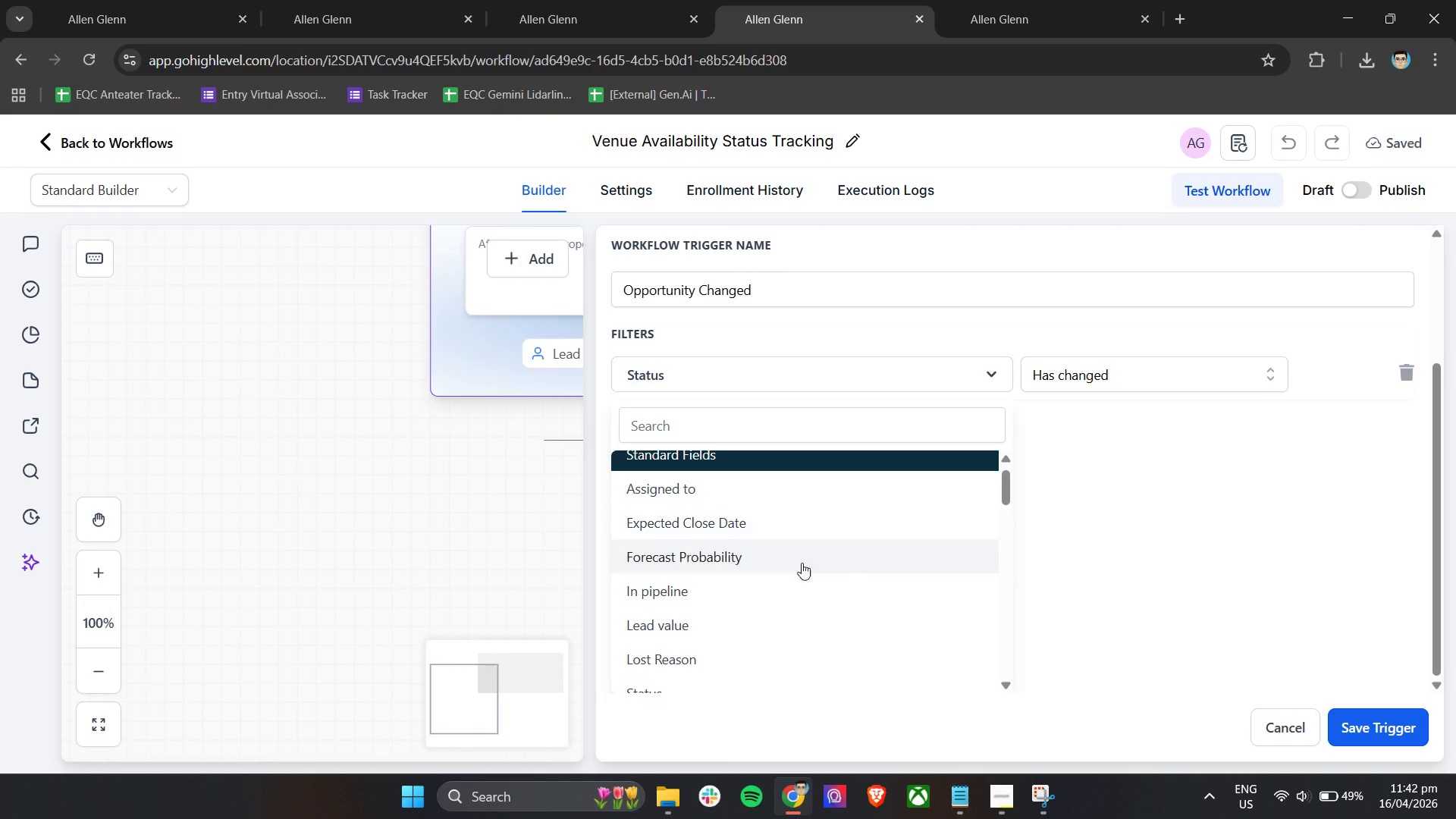 
left_click([1097, 555])
 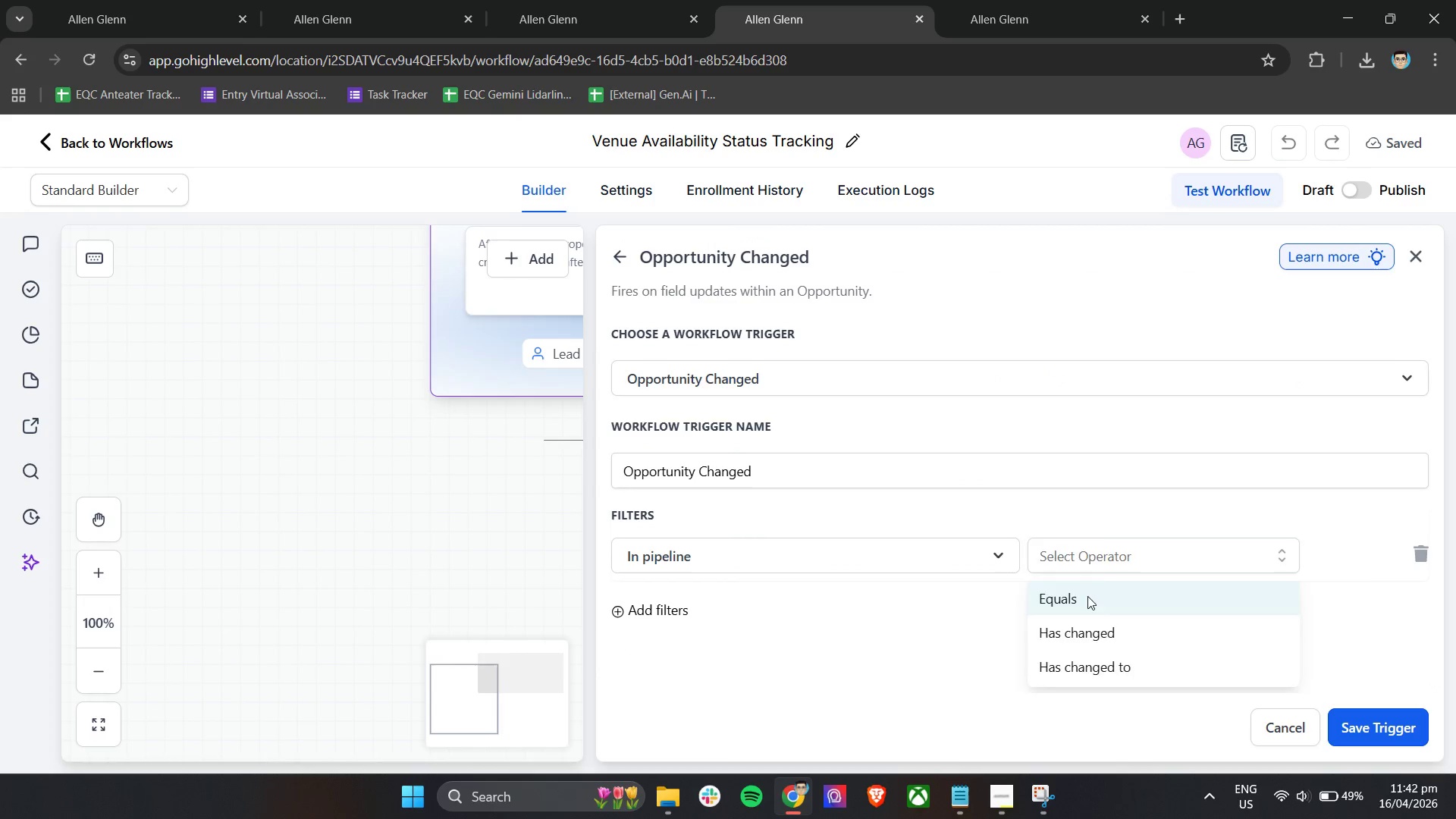 
double_click([1247, 551])
 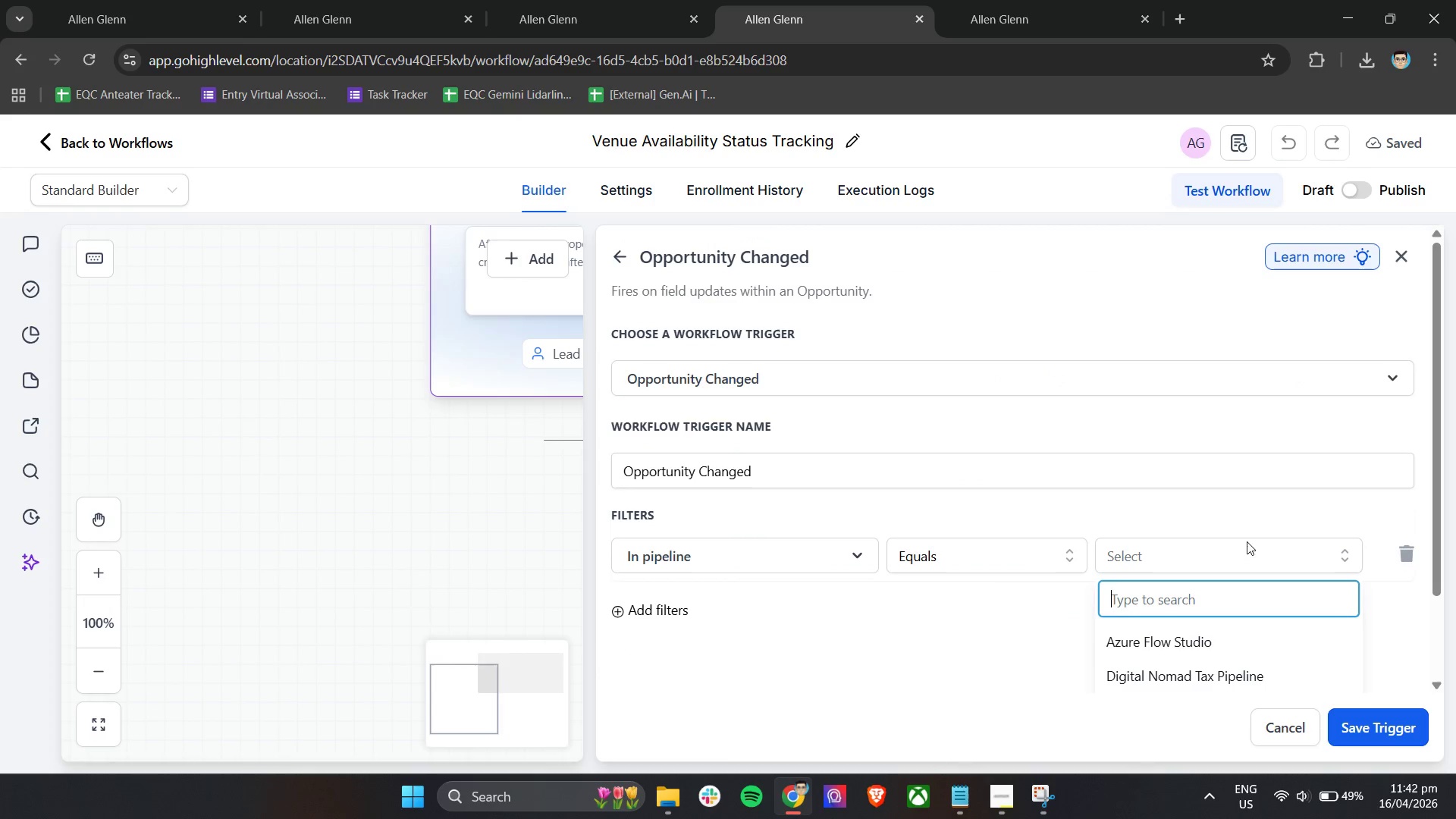 
scroll: coordinate [1250, 514], scroll_direction: down, amount: 2.0
 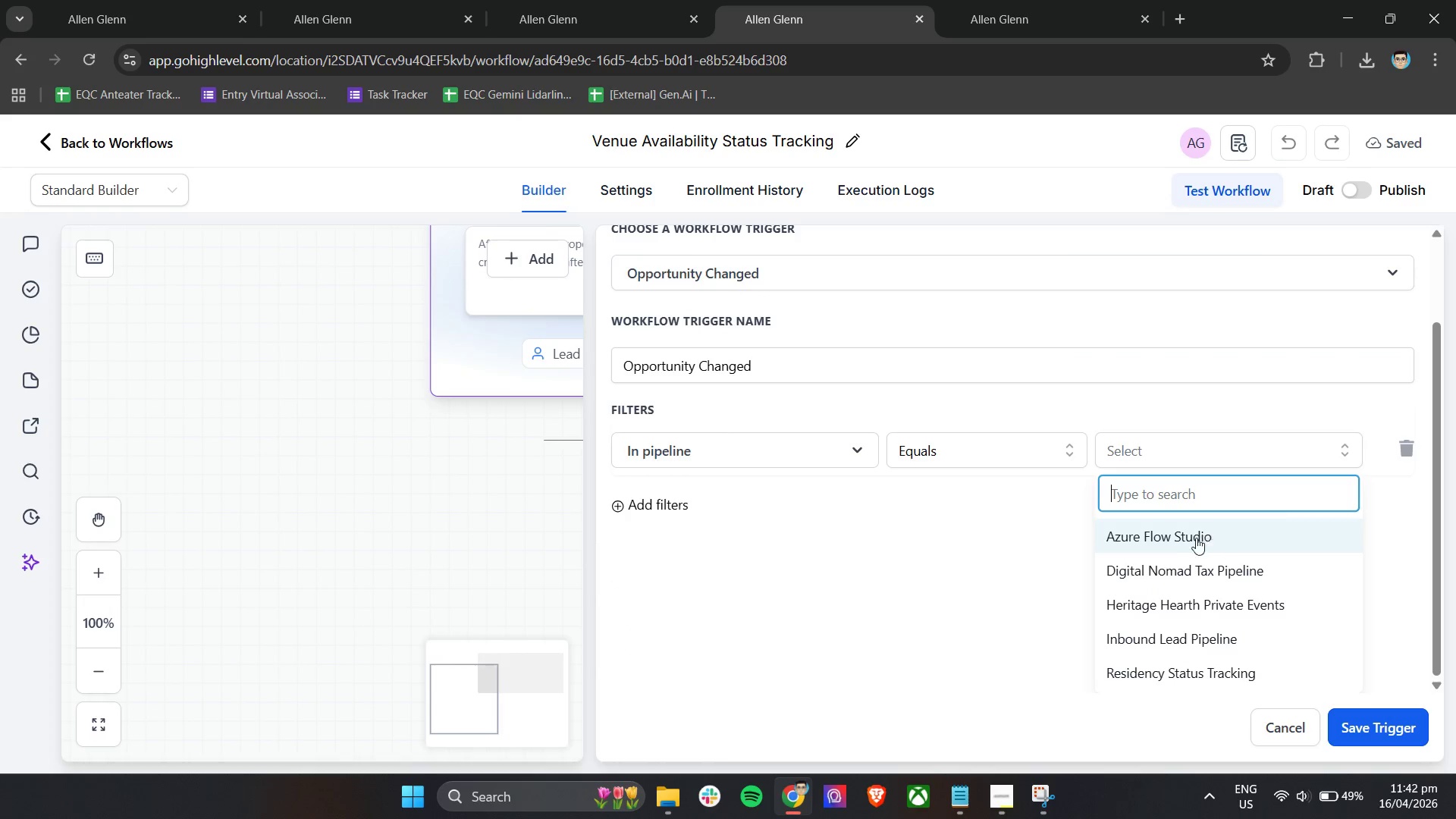 
left_click([1193, 538])
 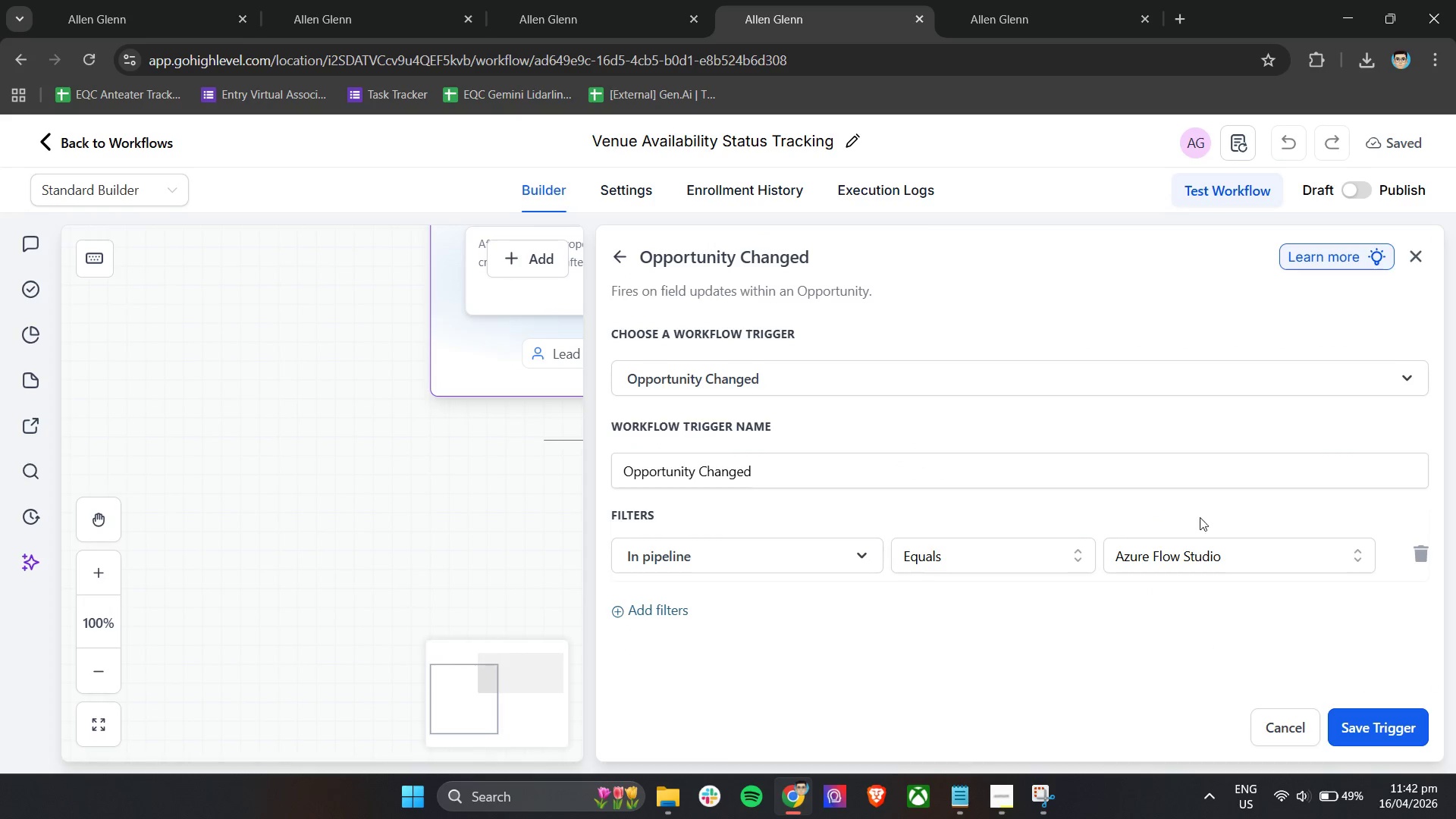 
left_click([1178, 549])
 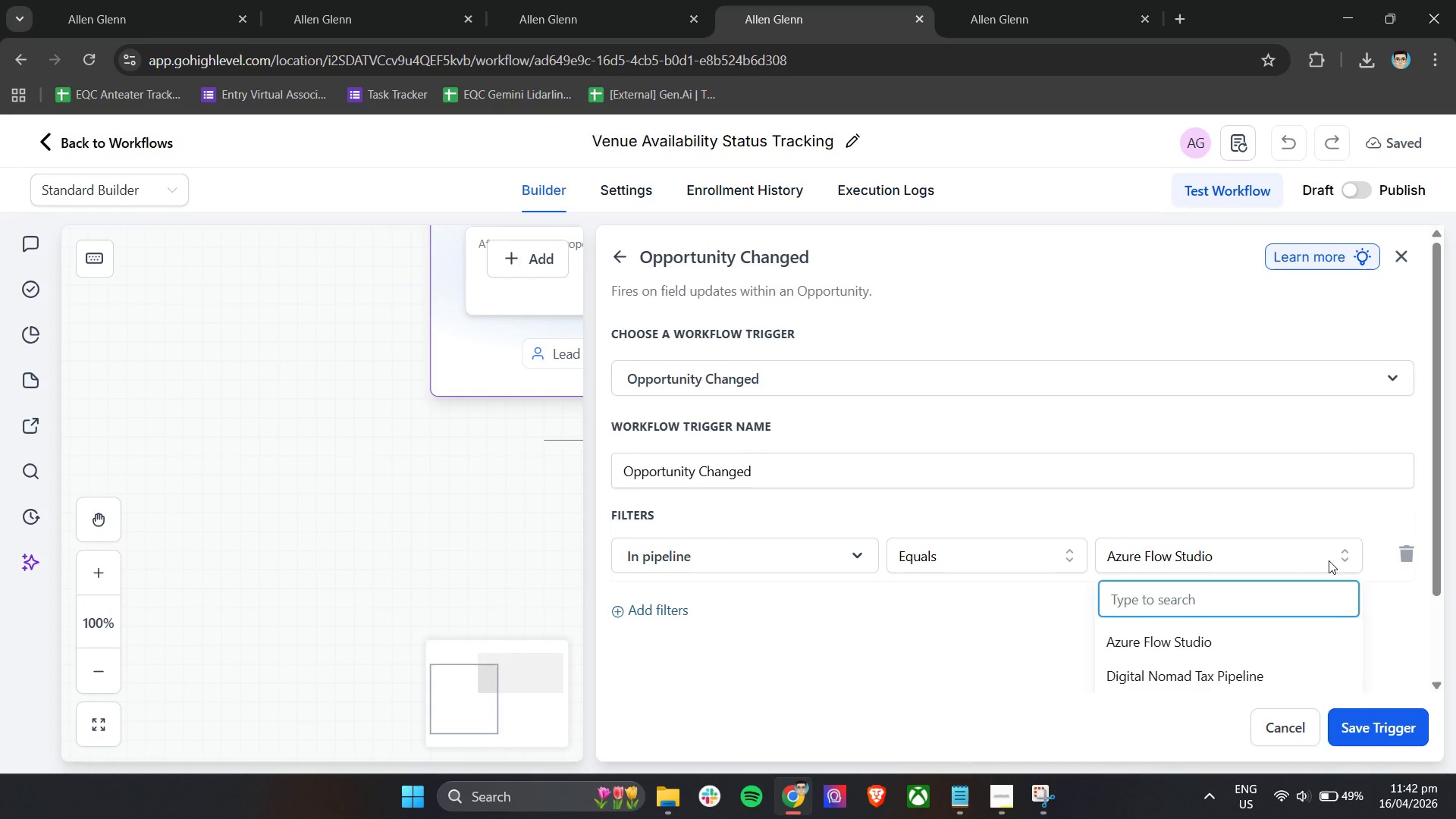 
left_click([1390, 560])
 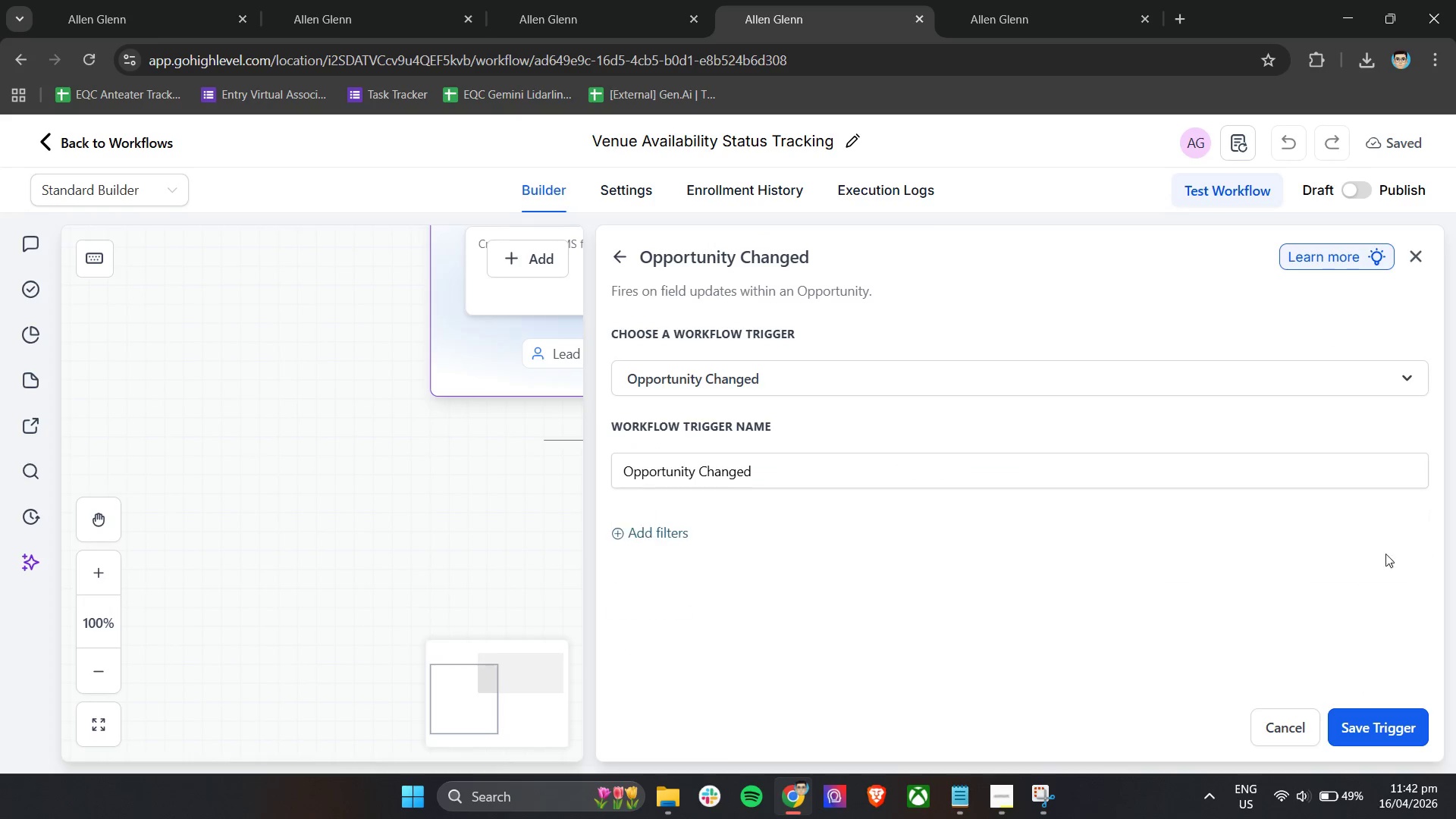 
left_click([657, 528])
 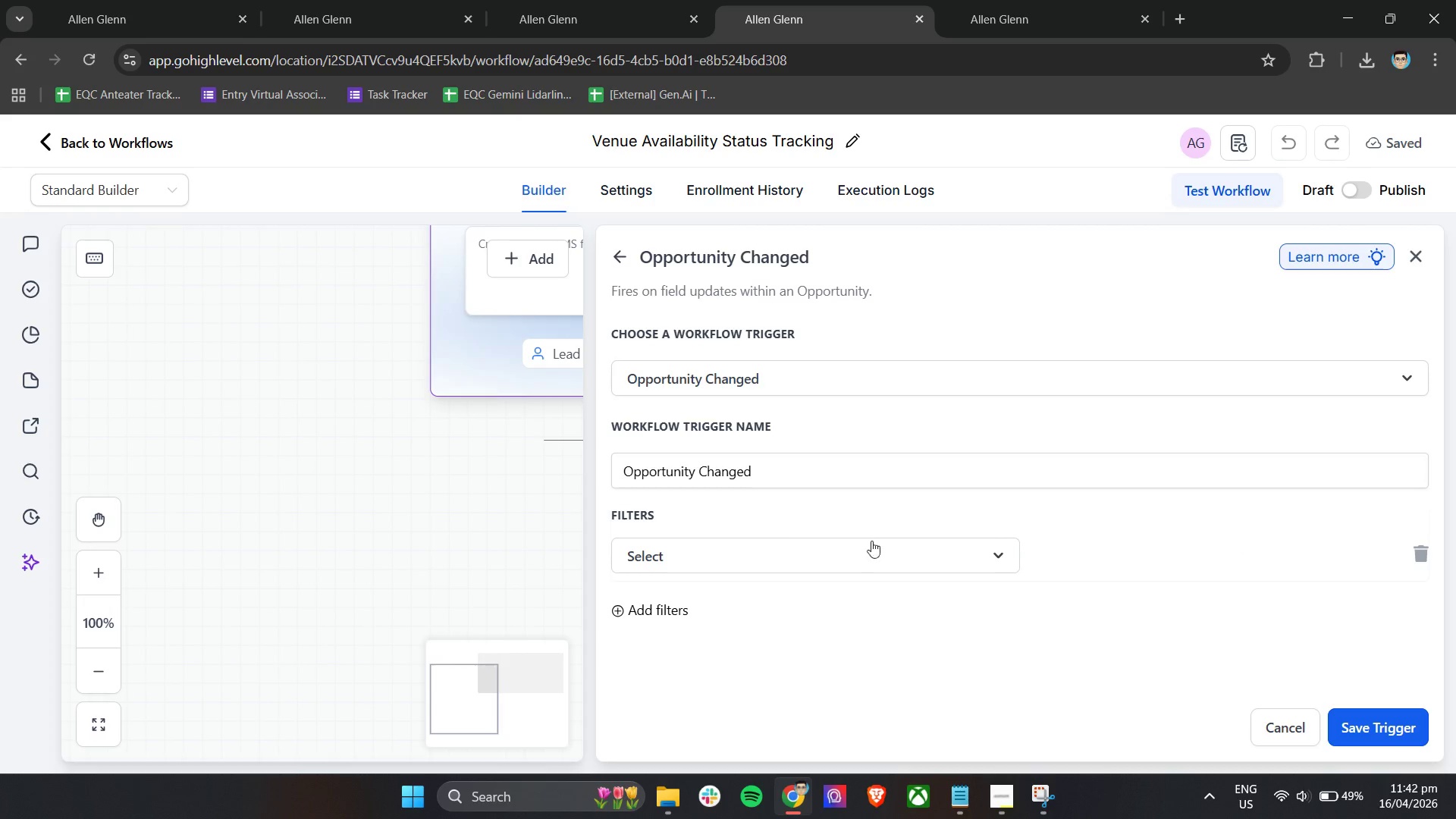 
left_click([729, 547])
 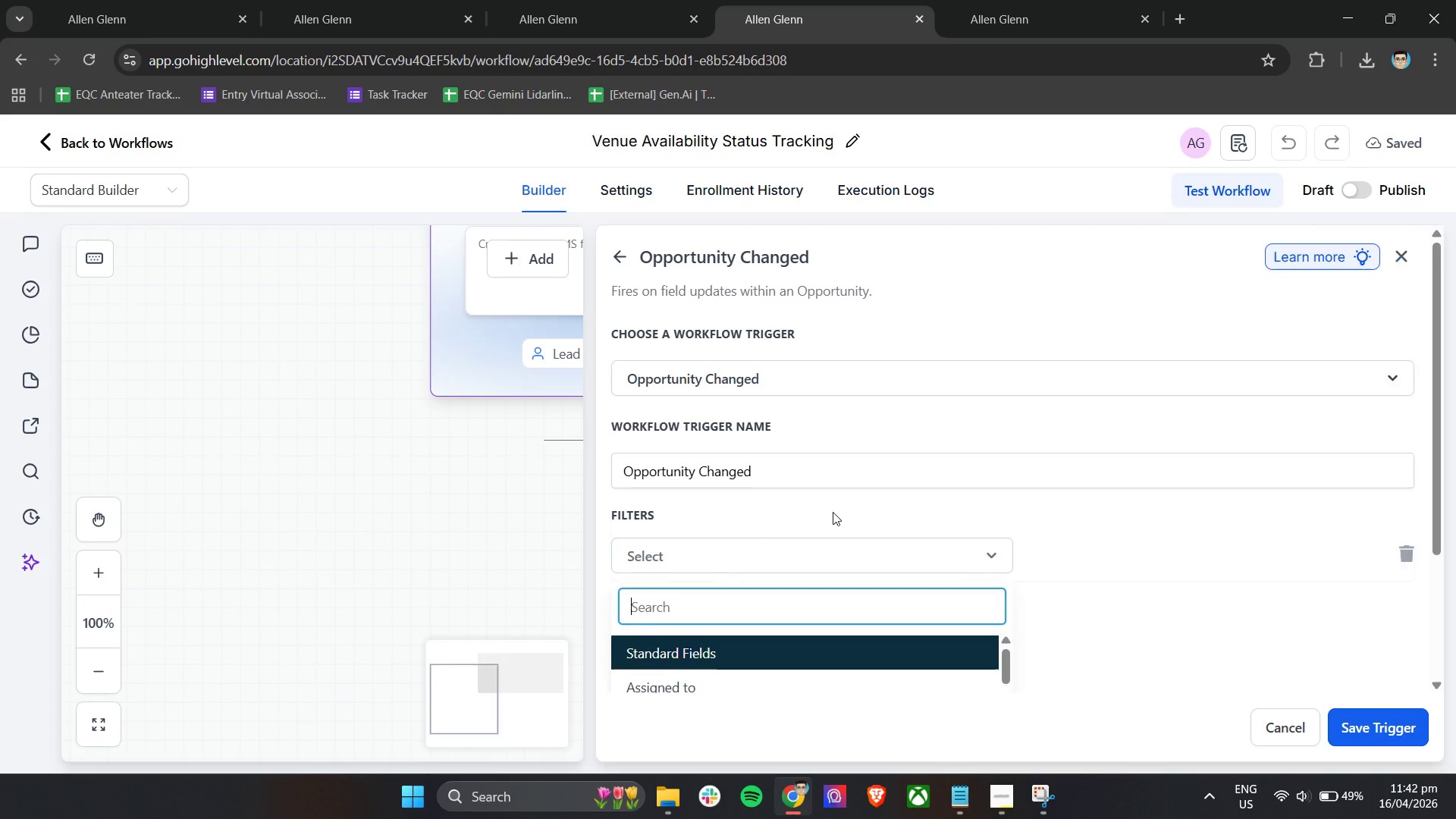 
scroll: coordinate [1153, 475], scroll_direction: down, amount: 8.0
 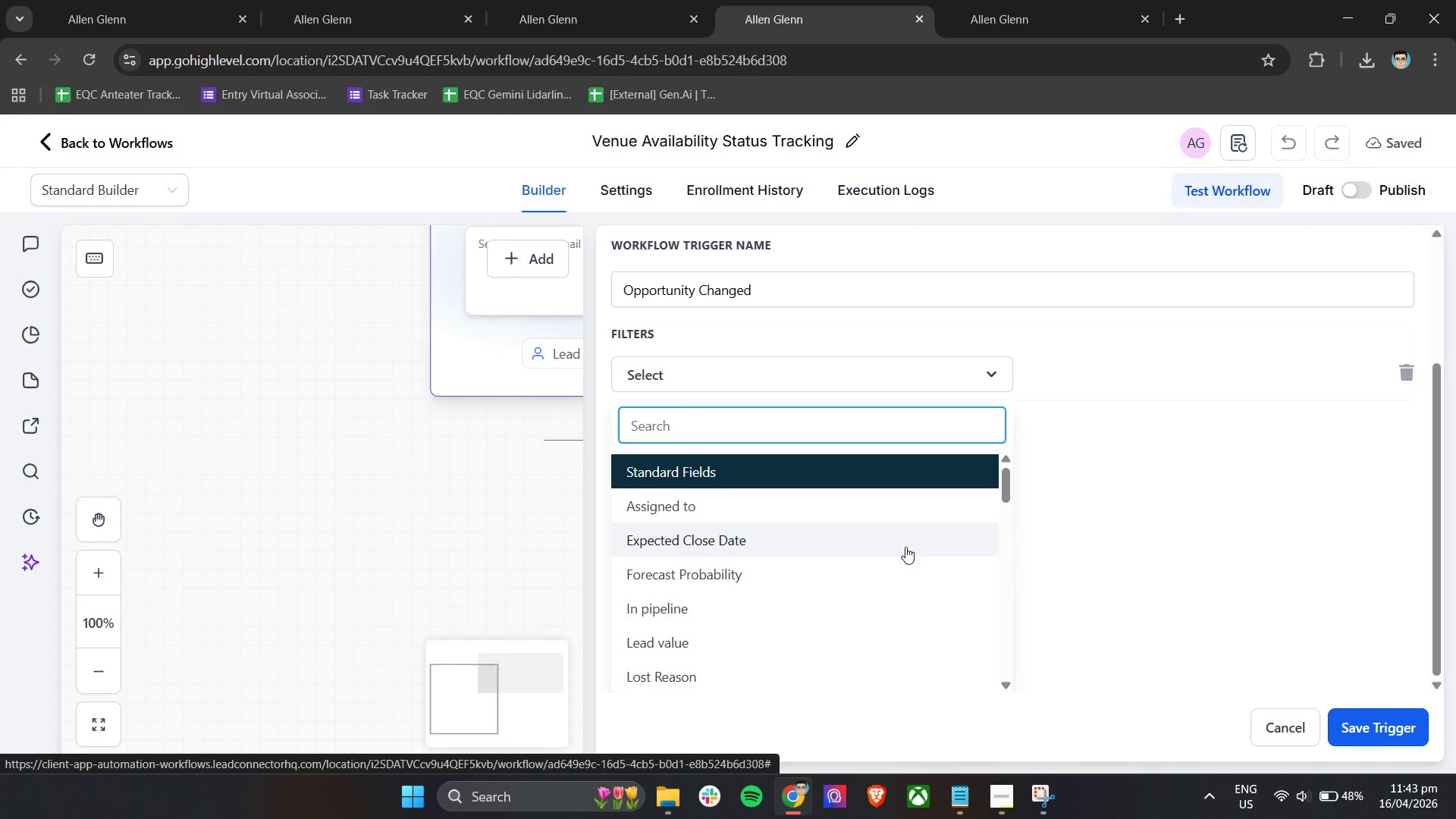 
wait(38.61)
 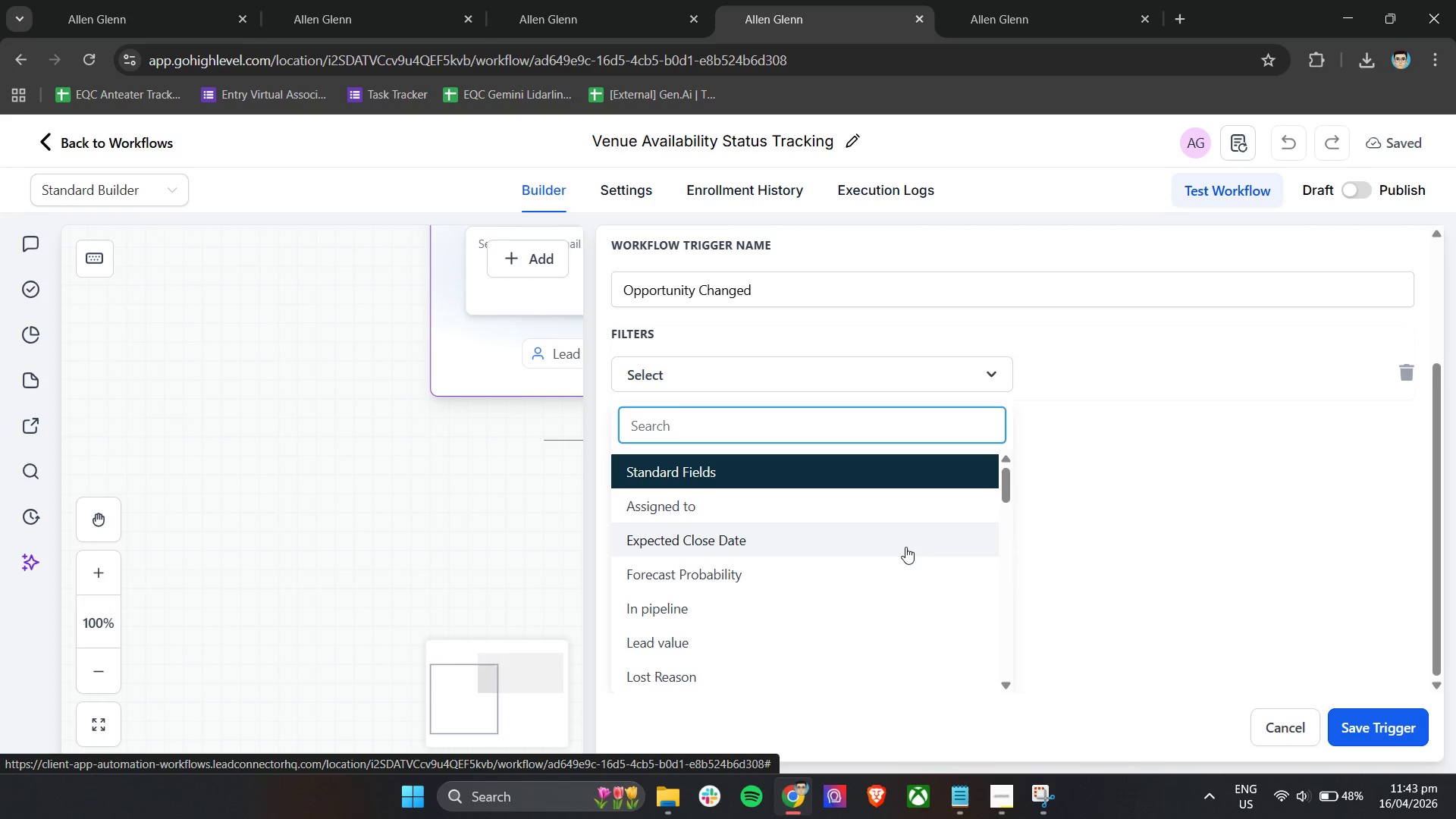 
scroll: coordinate [842, 588], scroll_direction: down, amount: 4.0
 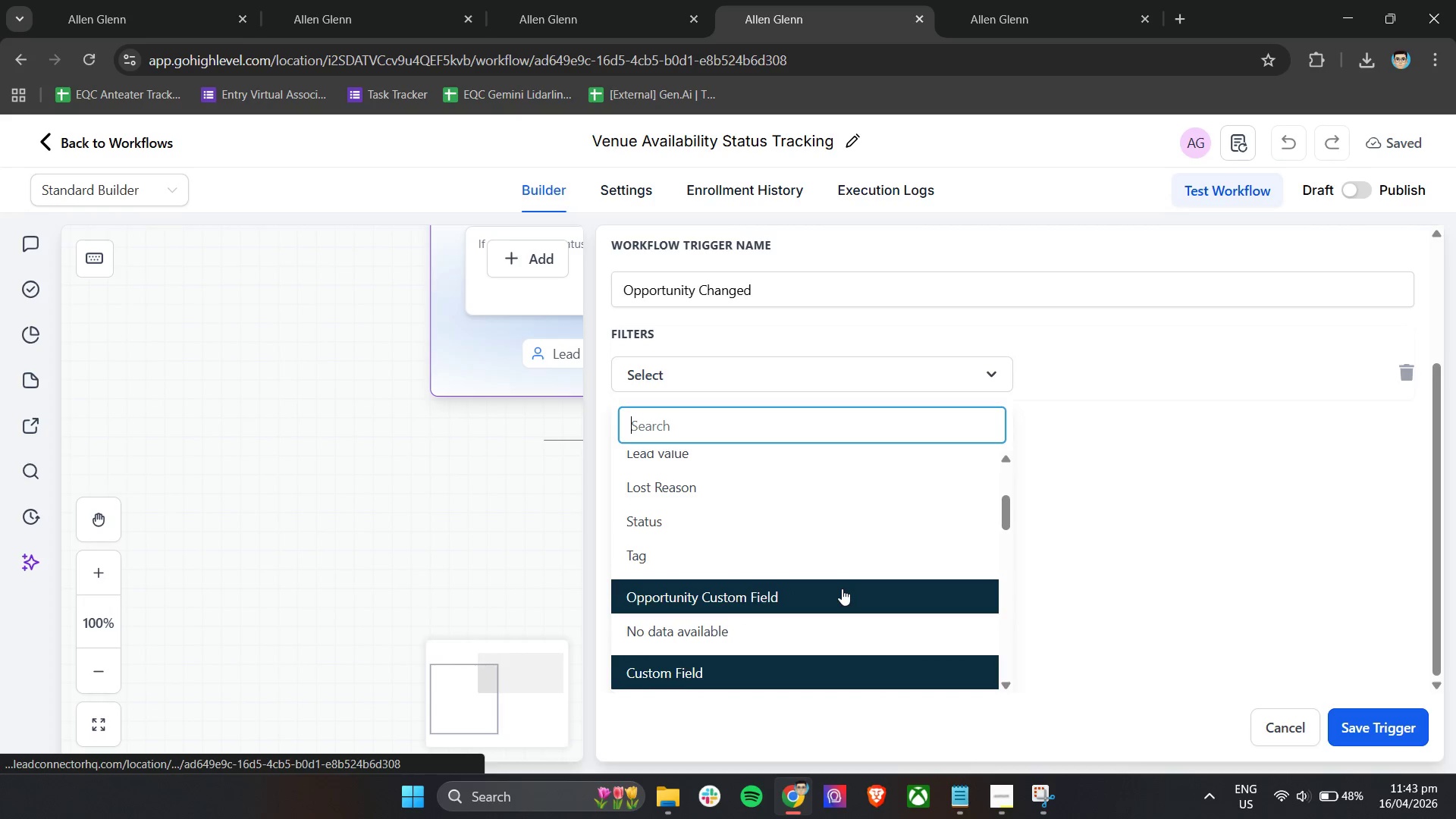 
scroll: coordinate [842, 588], scroll_direction: none, amount: 0.0
 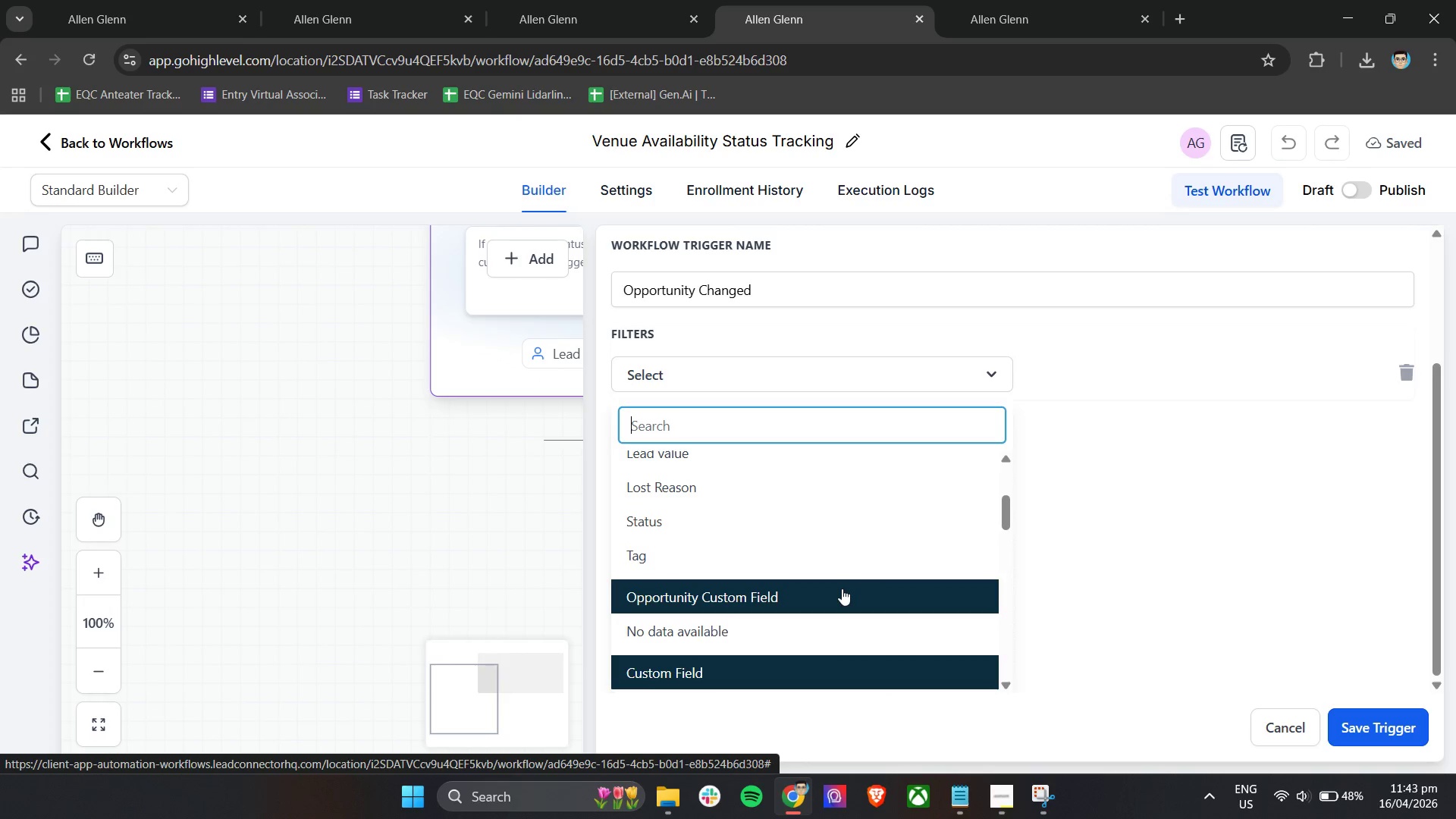 
scroll: coordinate [846, 588], scroll_direction: up, amount: 5.0
 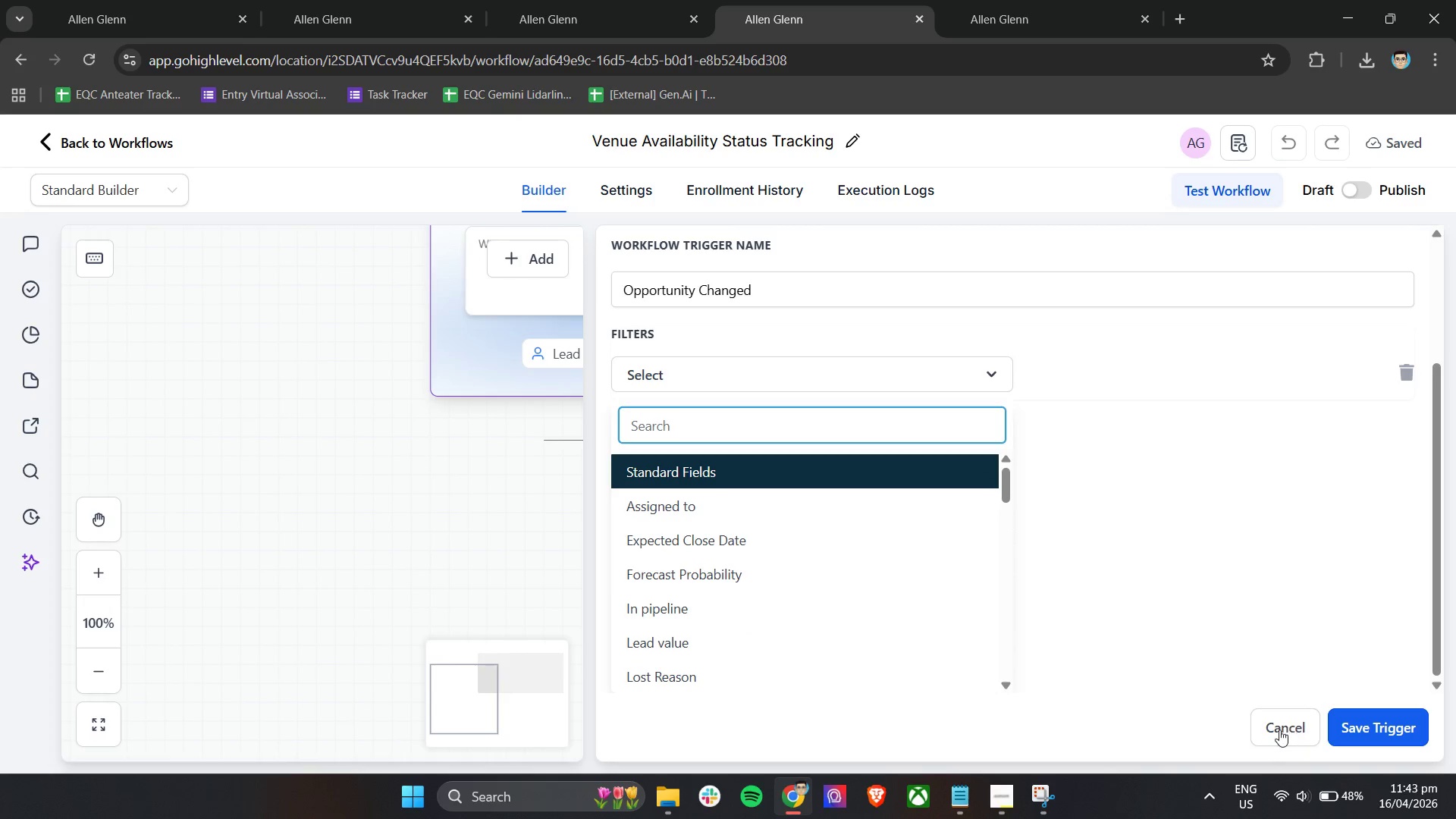 
left_click([1278, 714])
 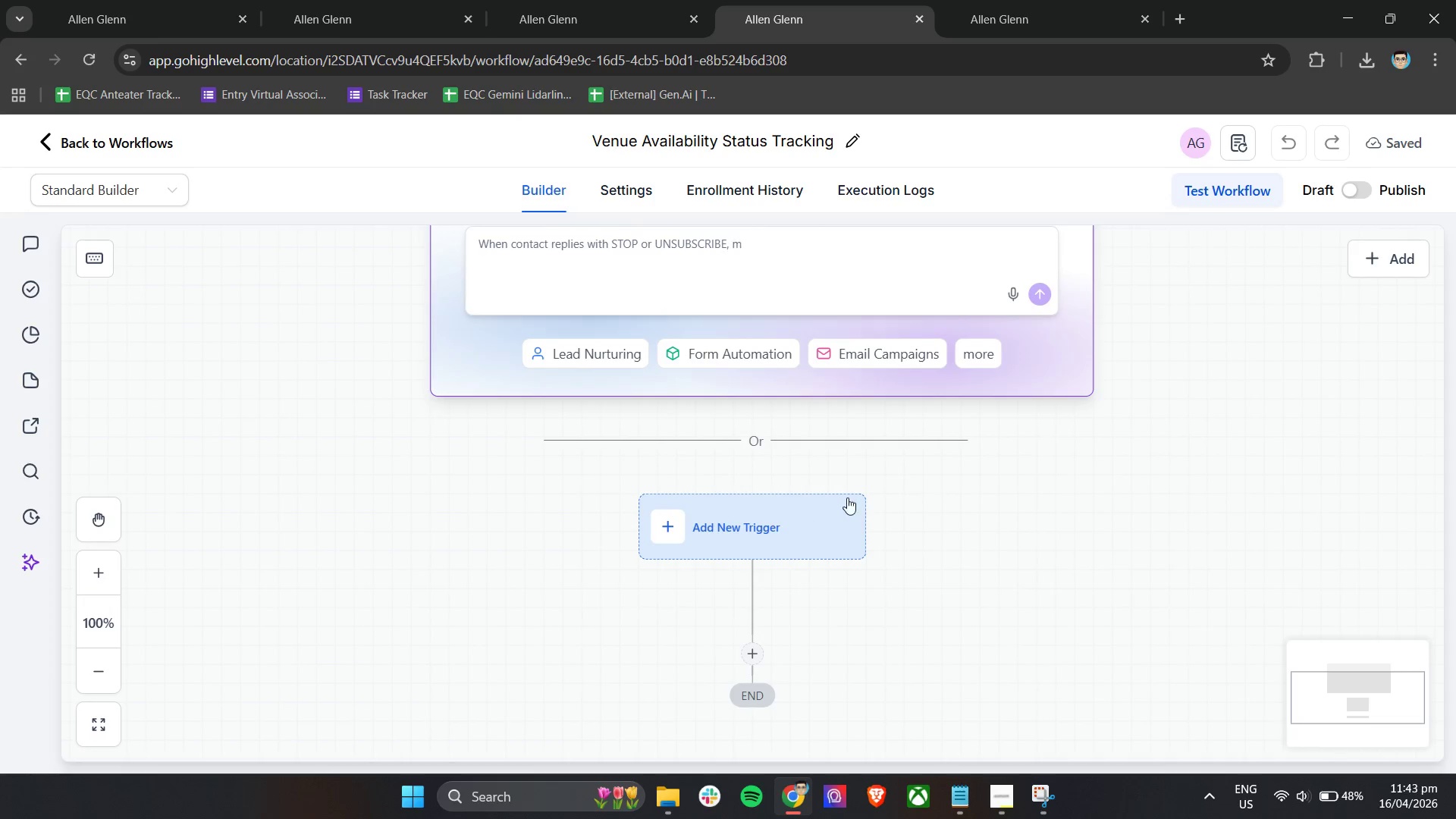 
left_click([761, 526])
 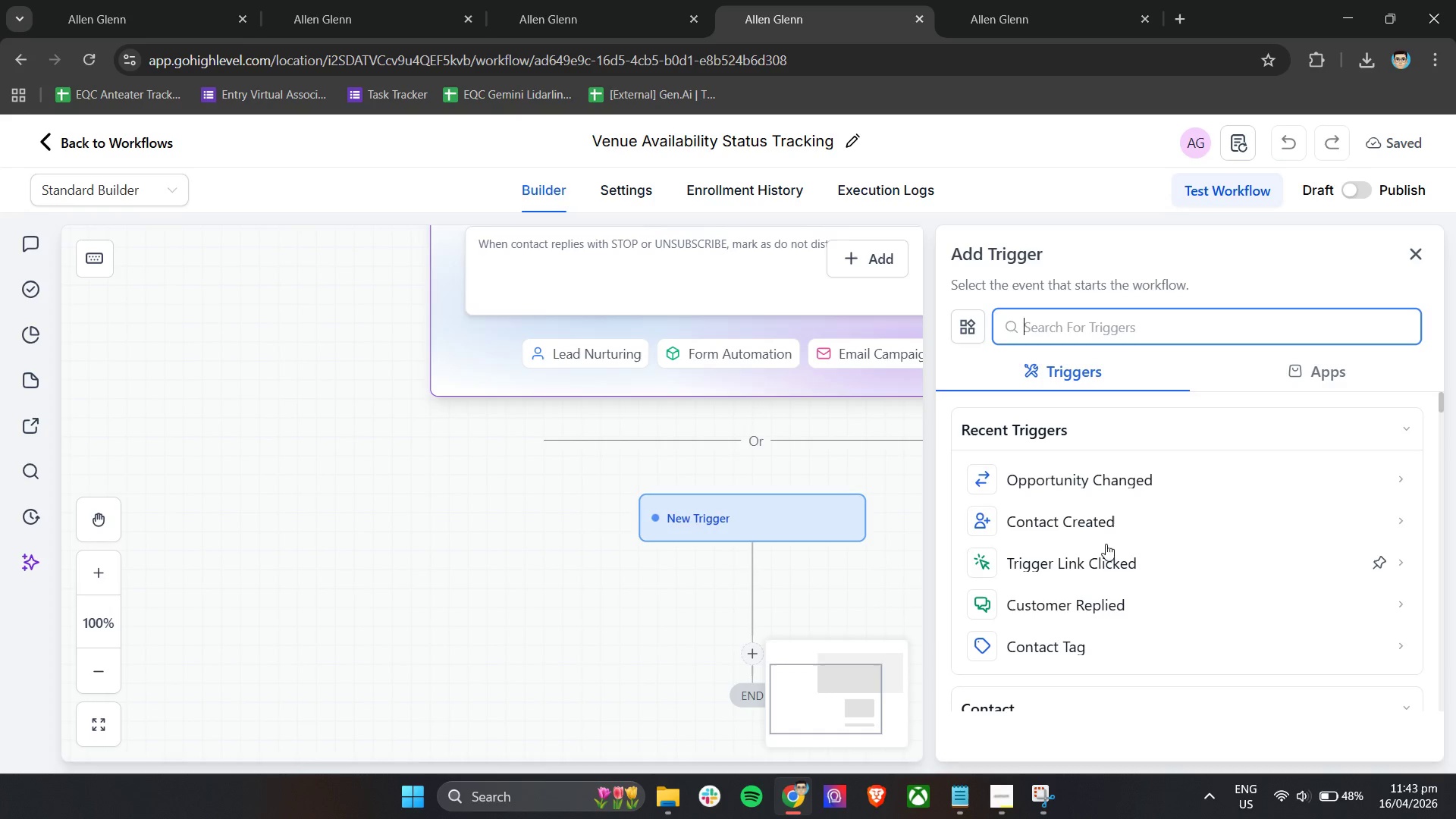 
scroll: coordinate [1163, 535], scroll_direction: down, amount: 4.0
 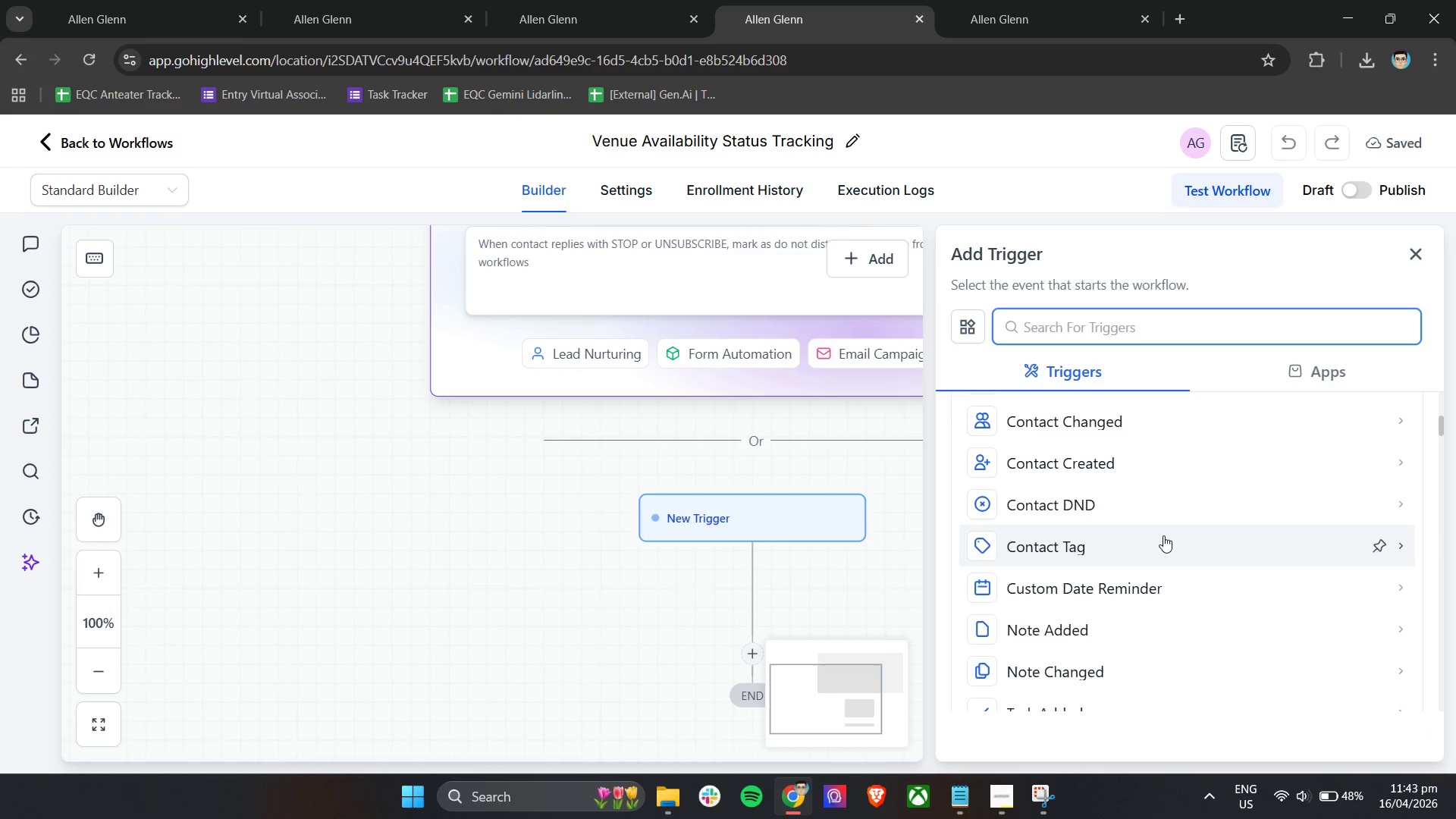 
type(Pip)
 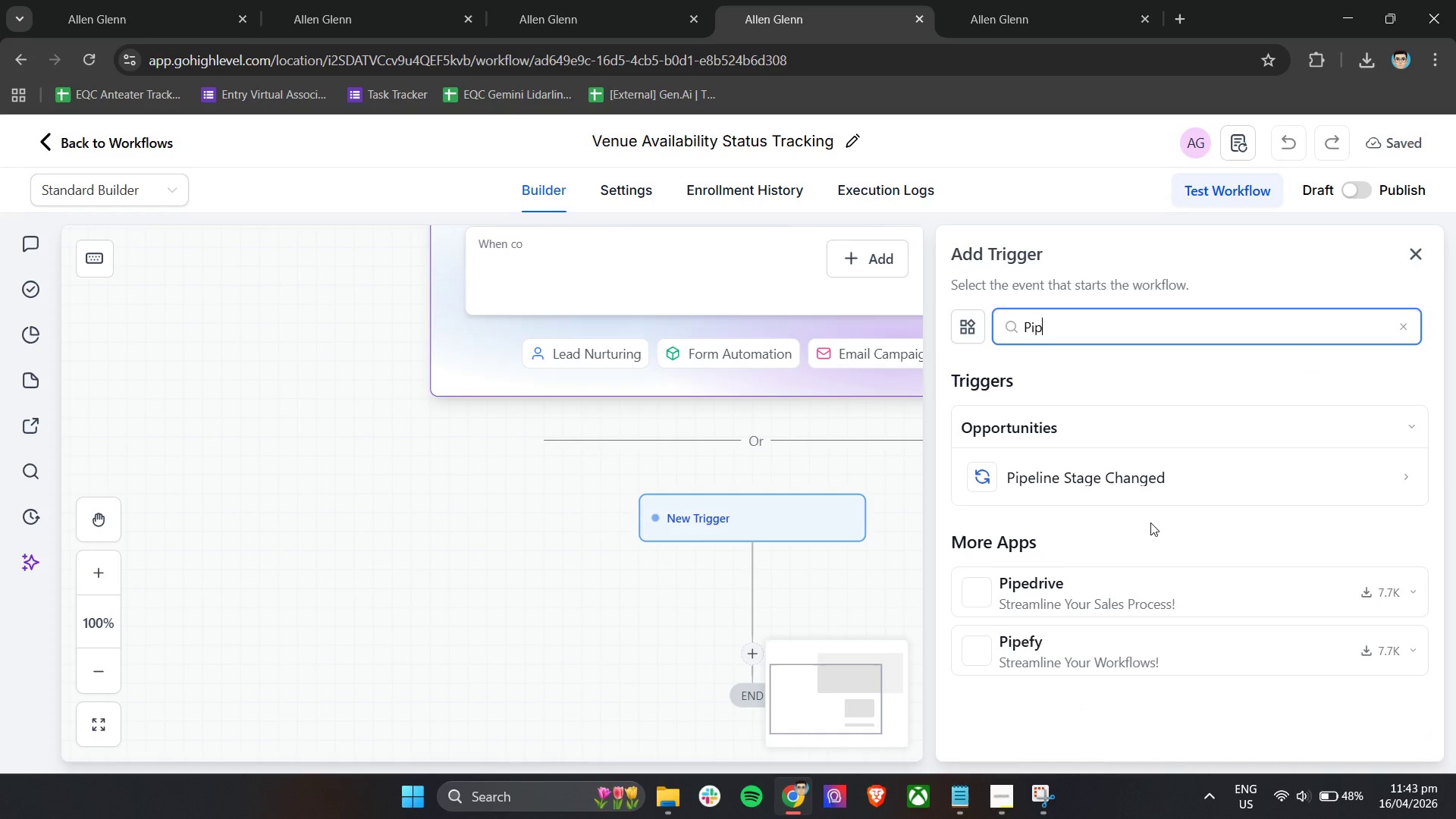 
left_click([1149, 479])
 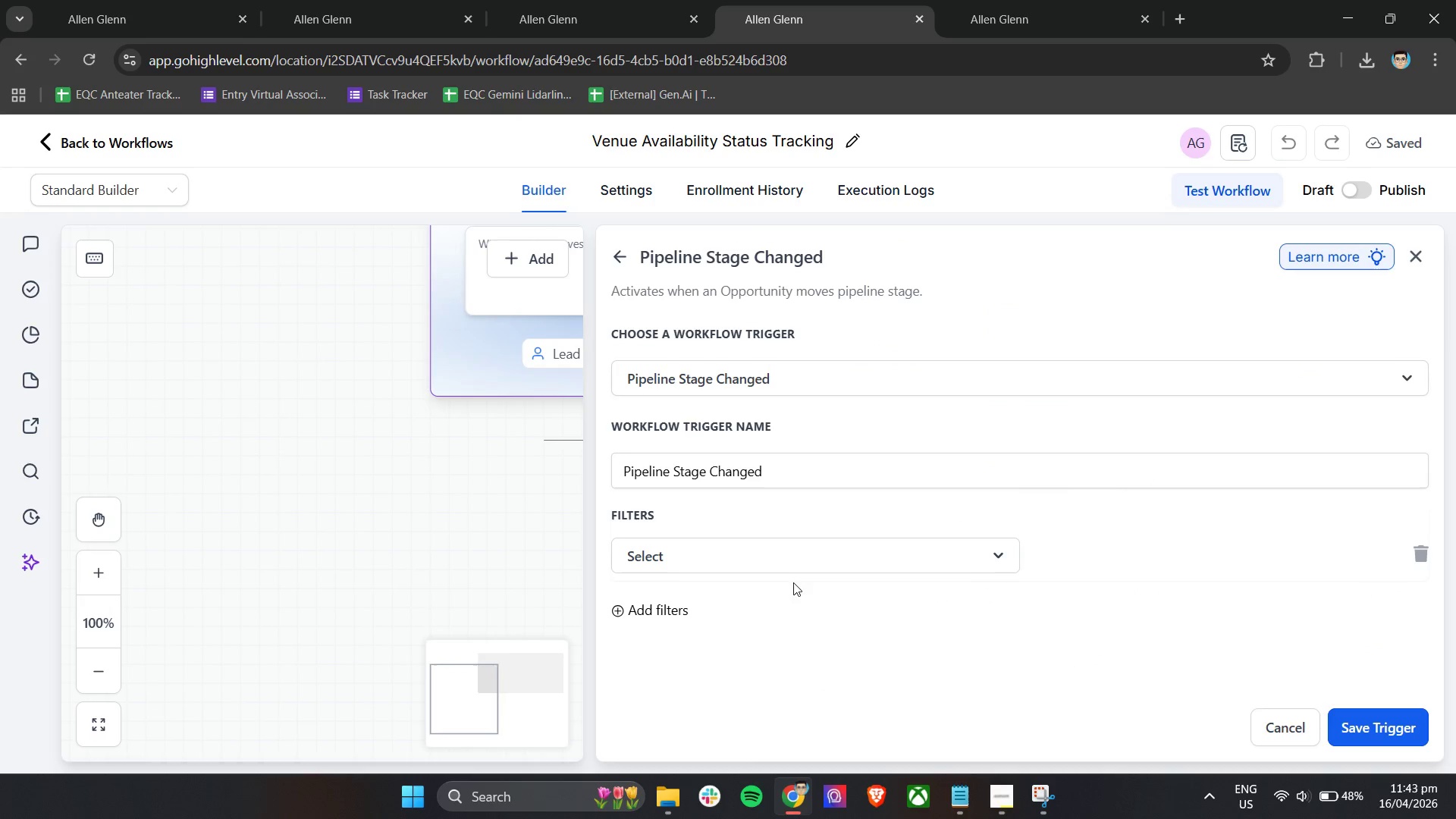 
double_click([793, 560])
 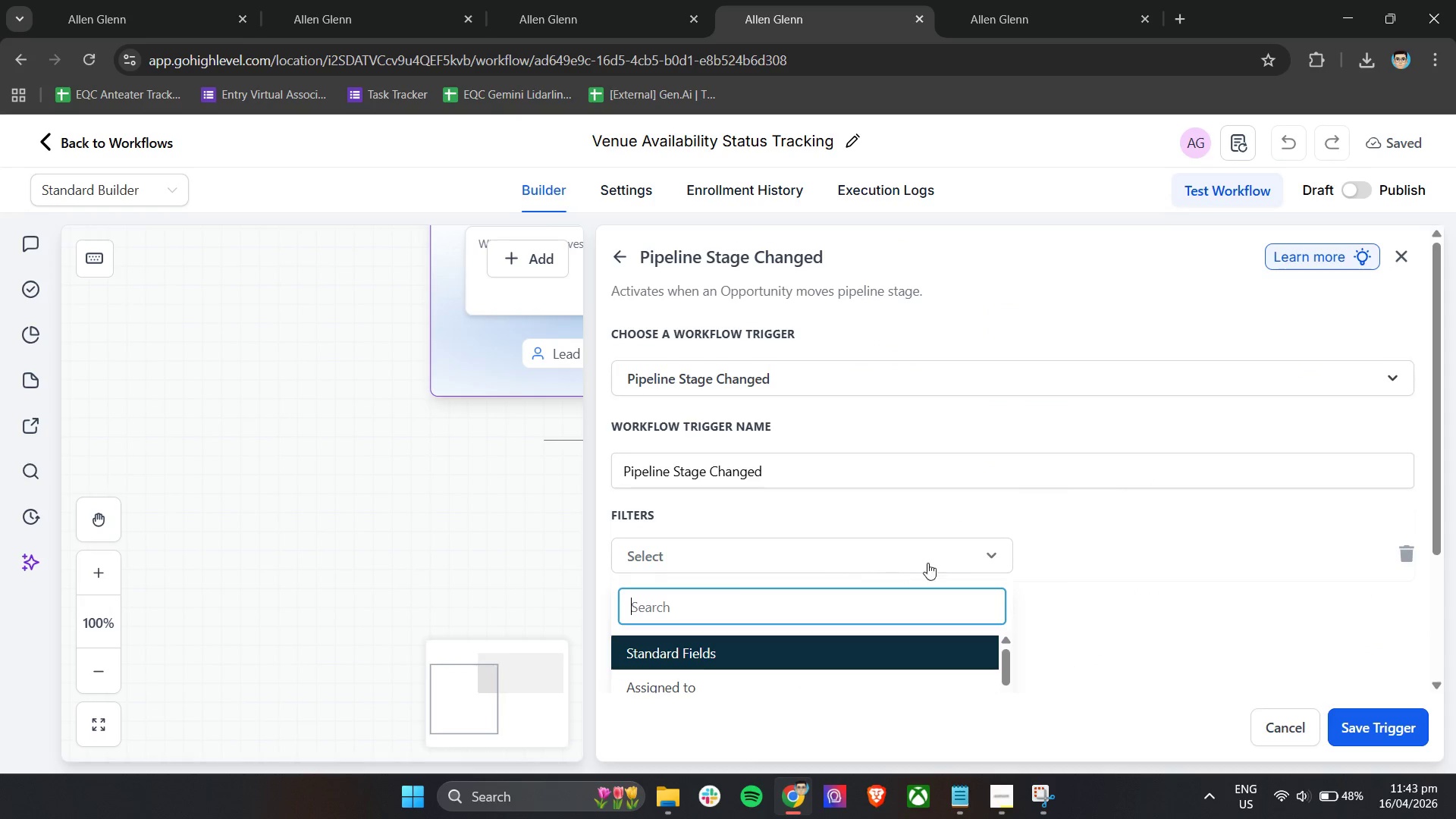 
scroll: coordinate [894, 572], scroll_direction: down, amount: 8.0
 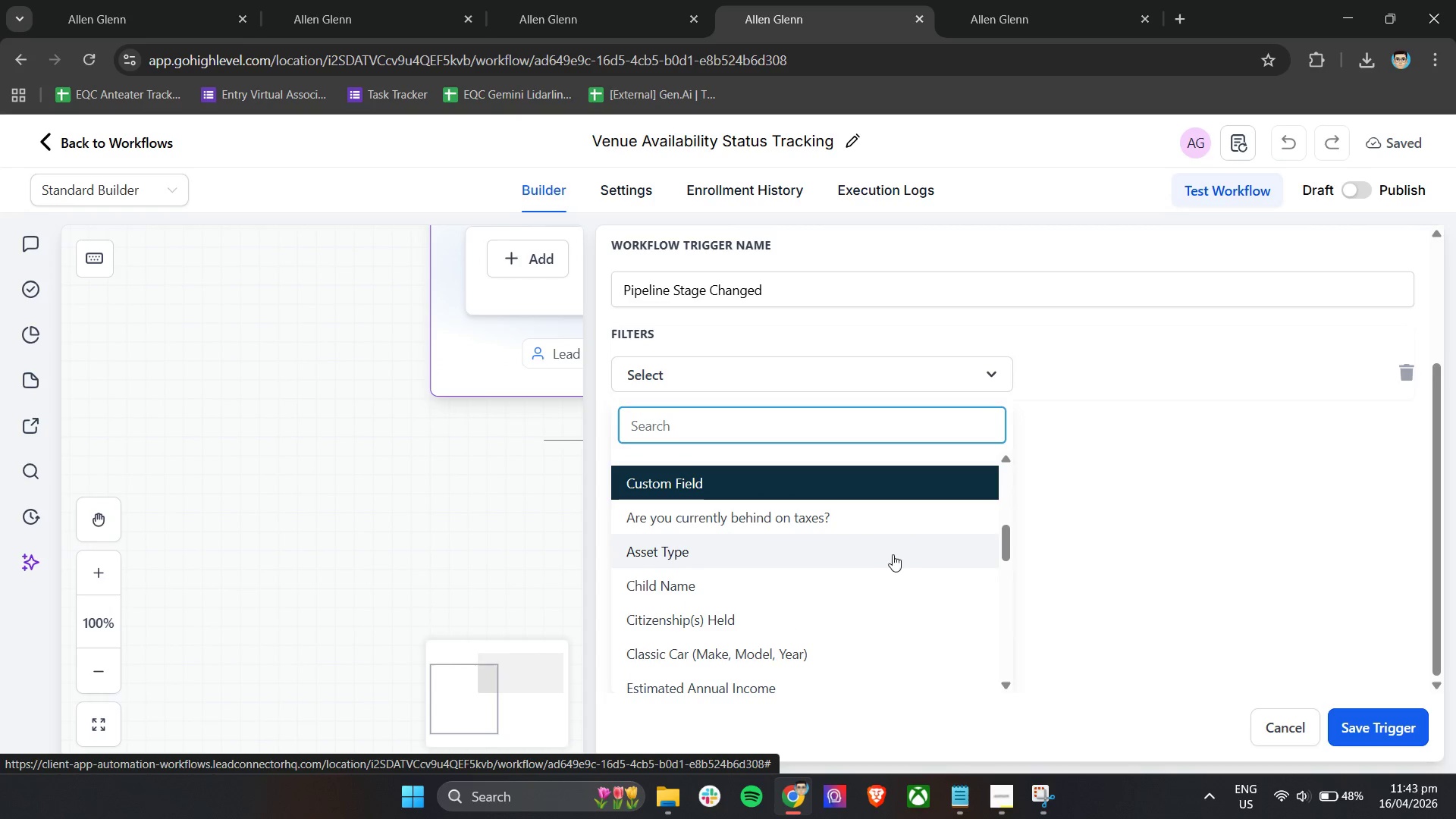 
scroll: coordinate [830, 577], scroll_direction: up, amount: 4.0
 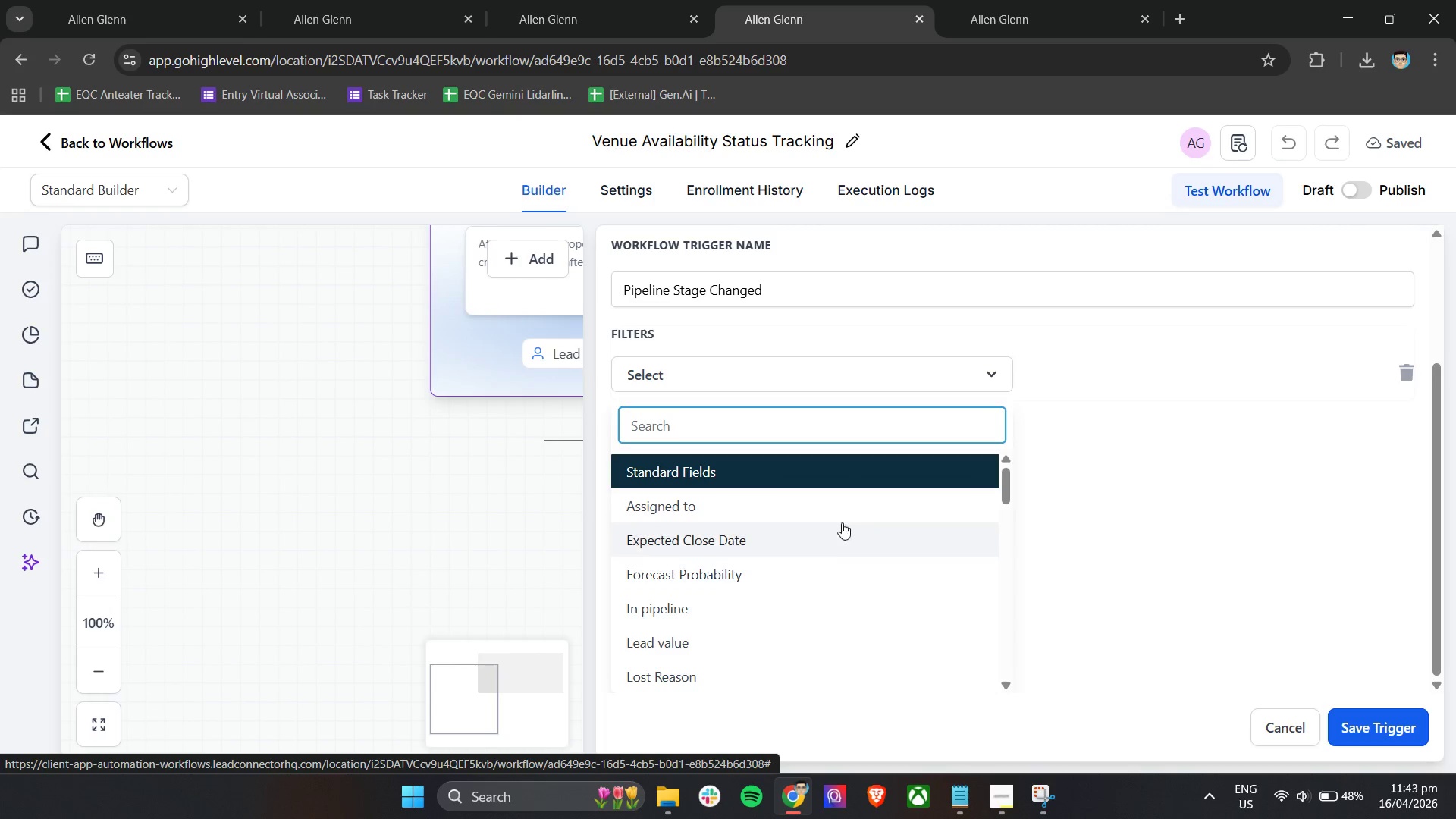 
scroll: coordinate [828, 585], scroll_direction: down, amount: 10.0
 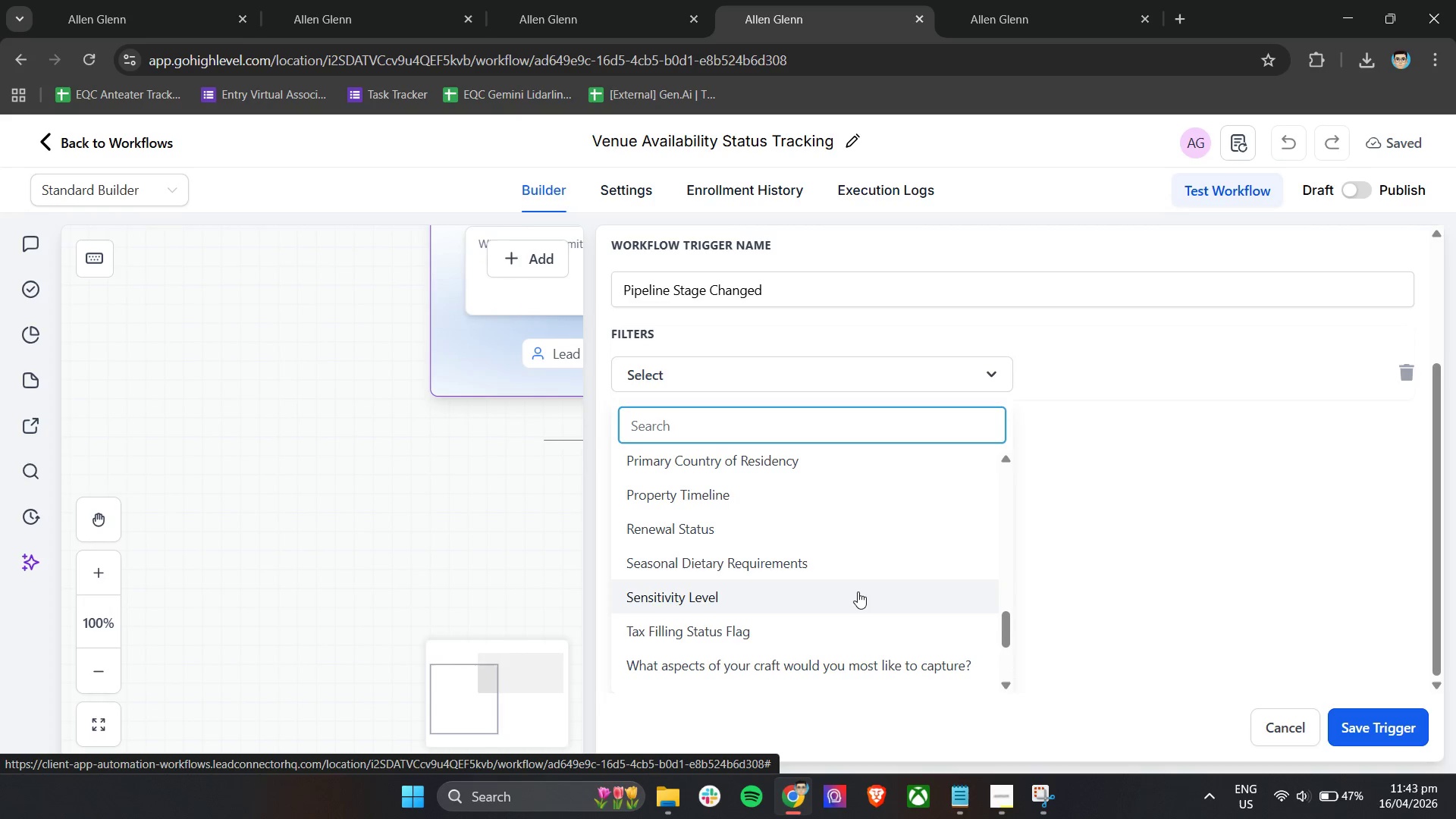 
wait(13.41)
 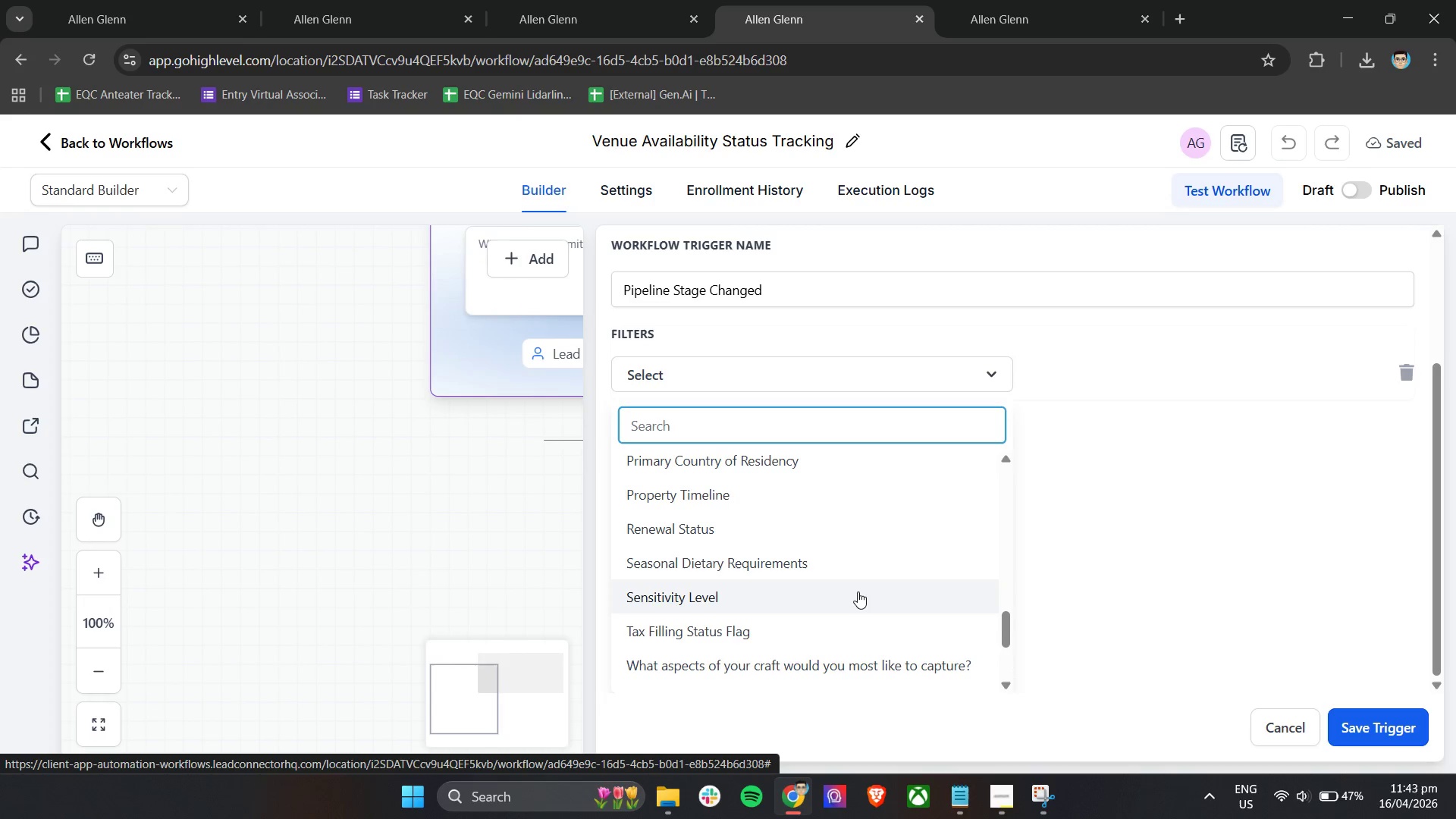 
scroll: coordinate [697, 350], scroll_direction: up, amount: 2.0
 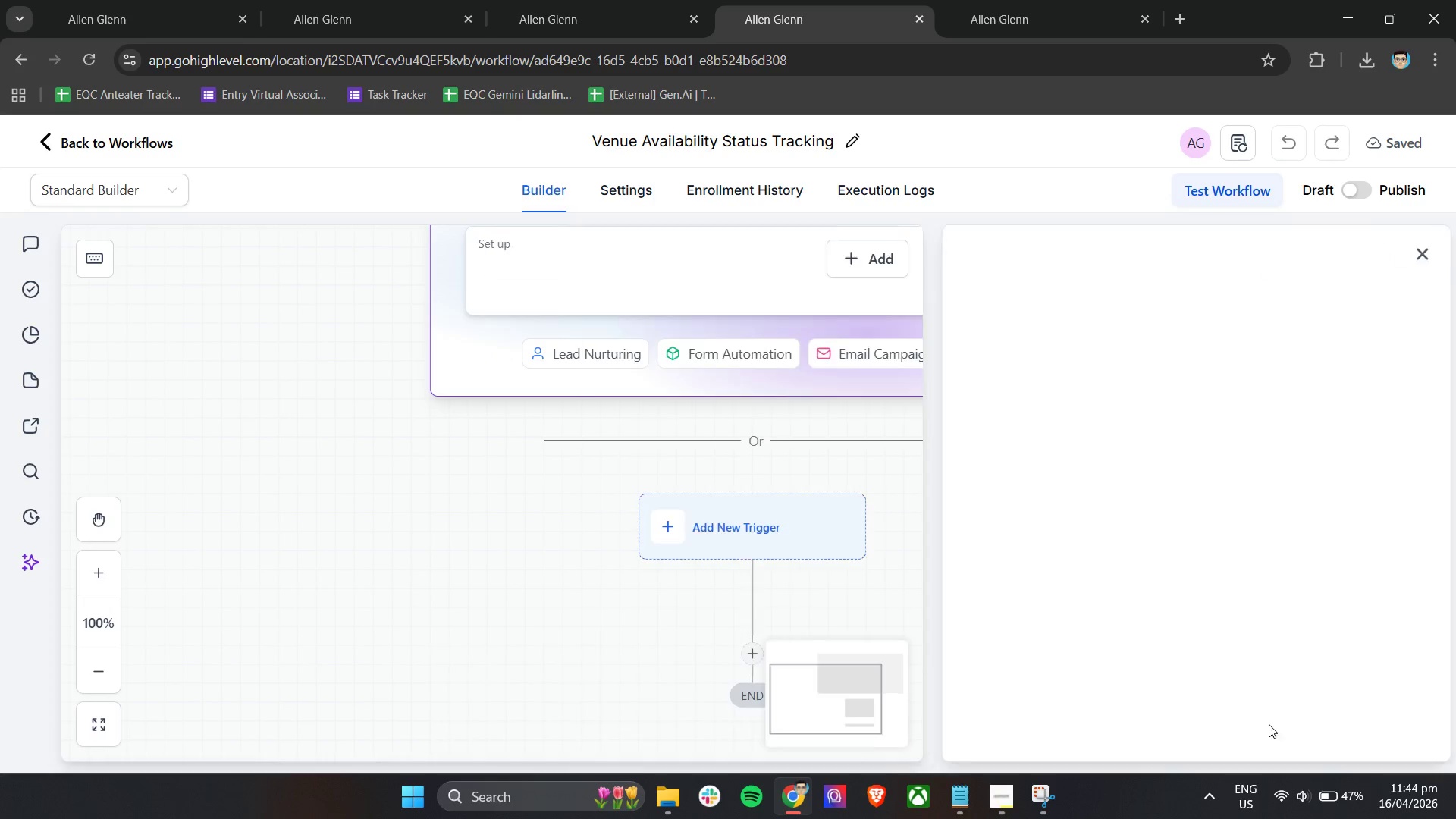 
left_click([751, 525])
 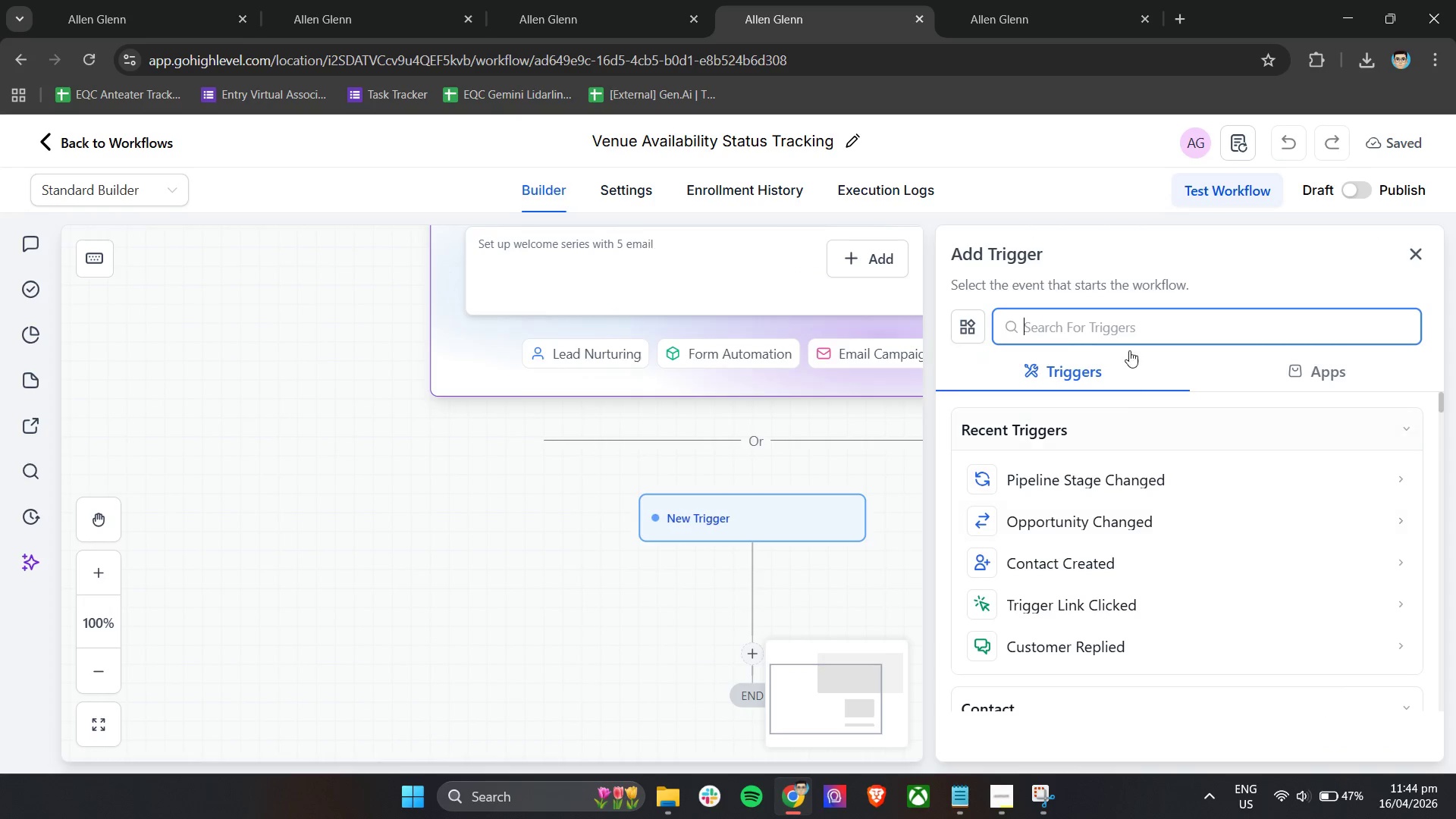 
type(stage)
 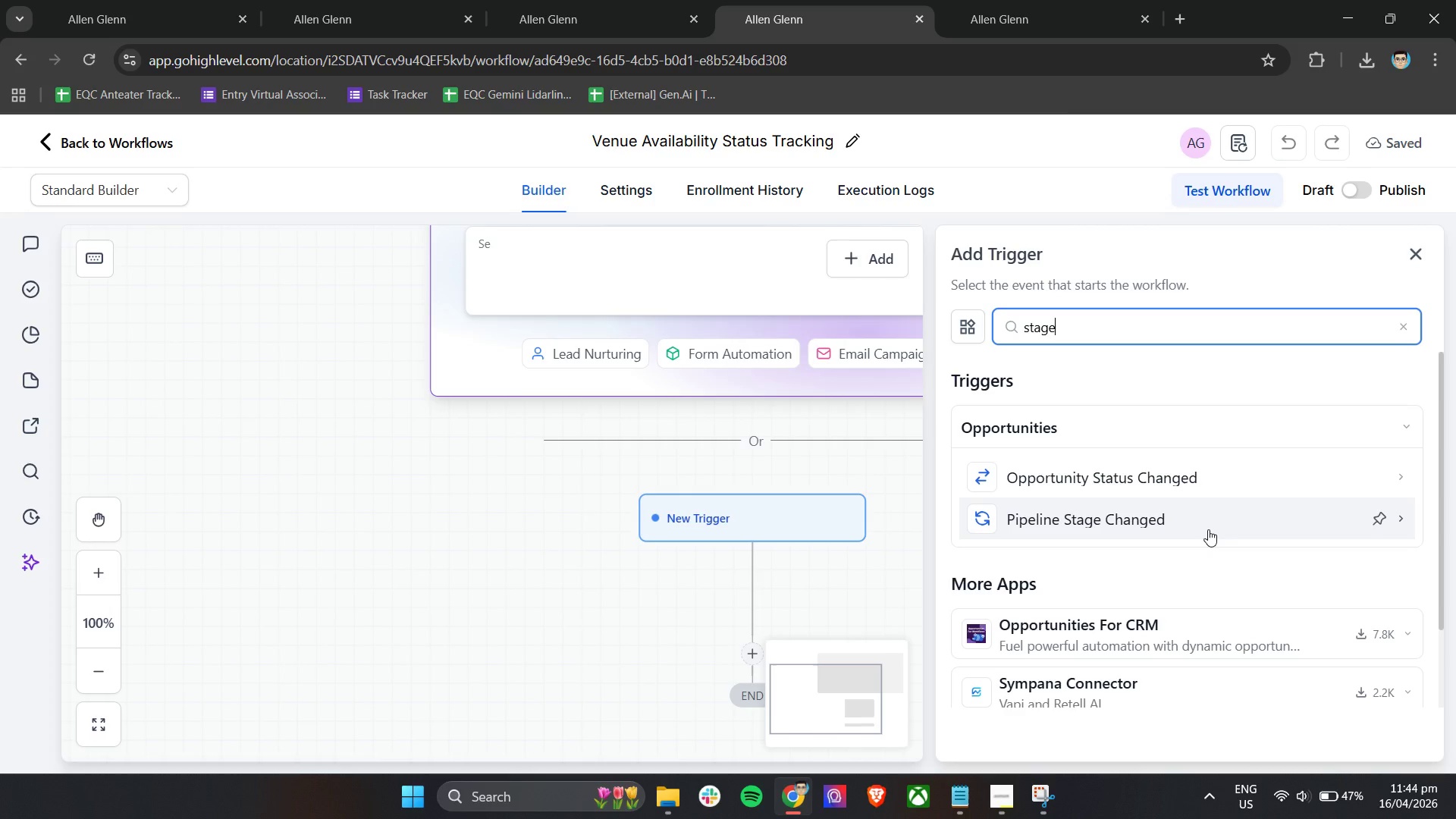 
wait(11.42)
 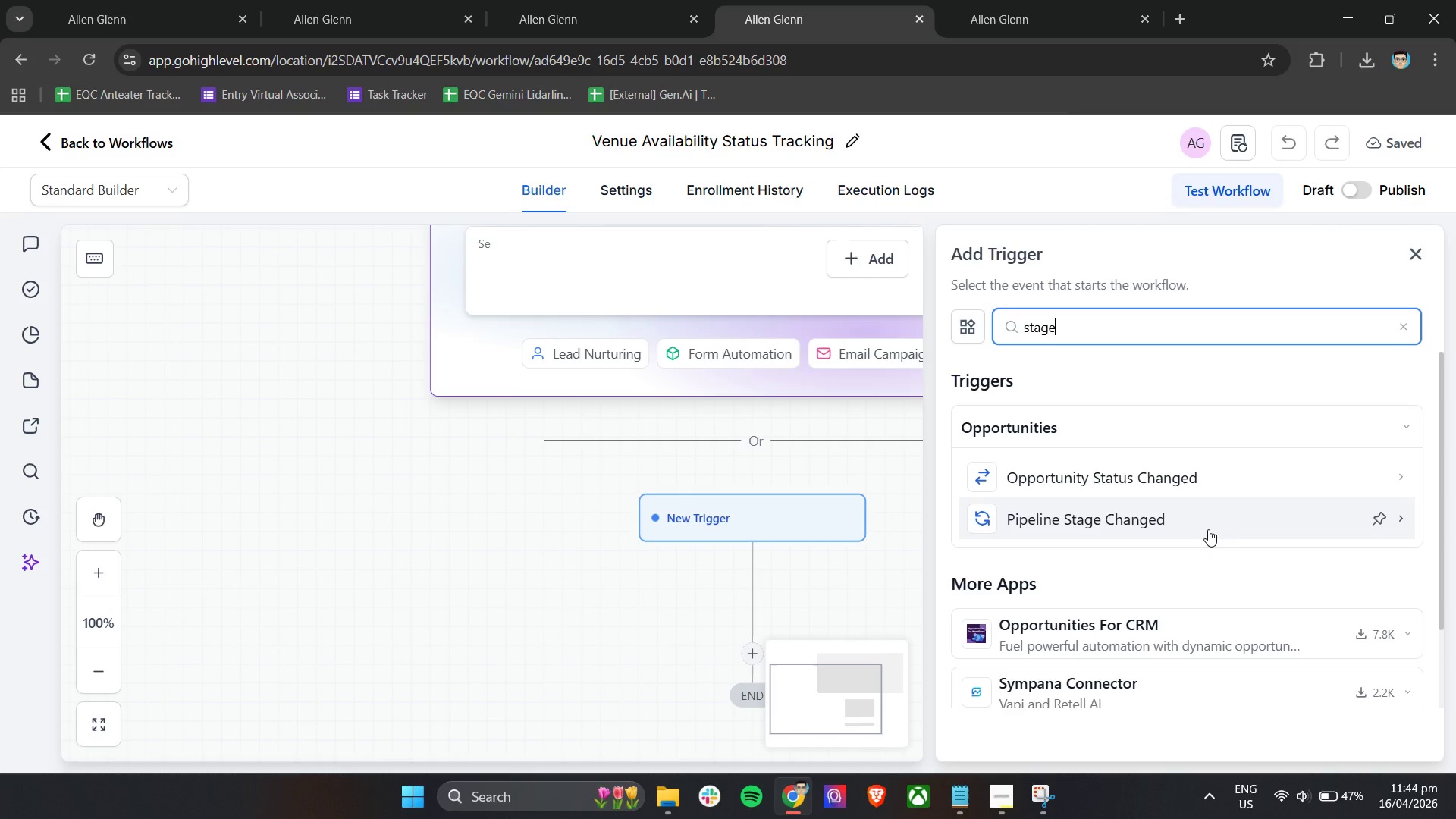 
left_click([1173, 515])
 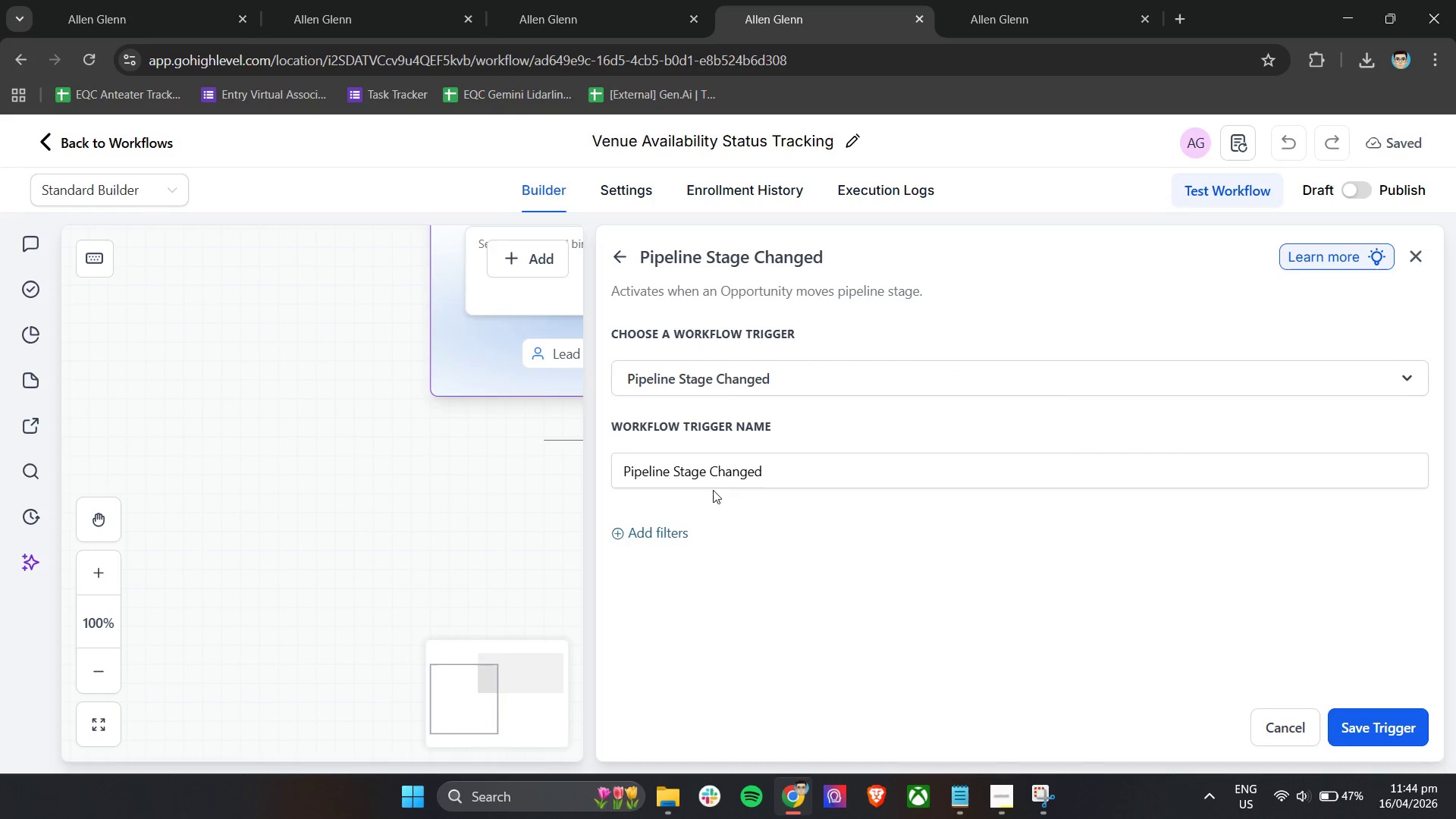 
left_click_drag(start_coordinate=[649, 510], to_coordinate=[644, 518])
 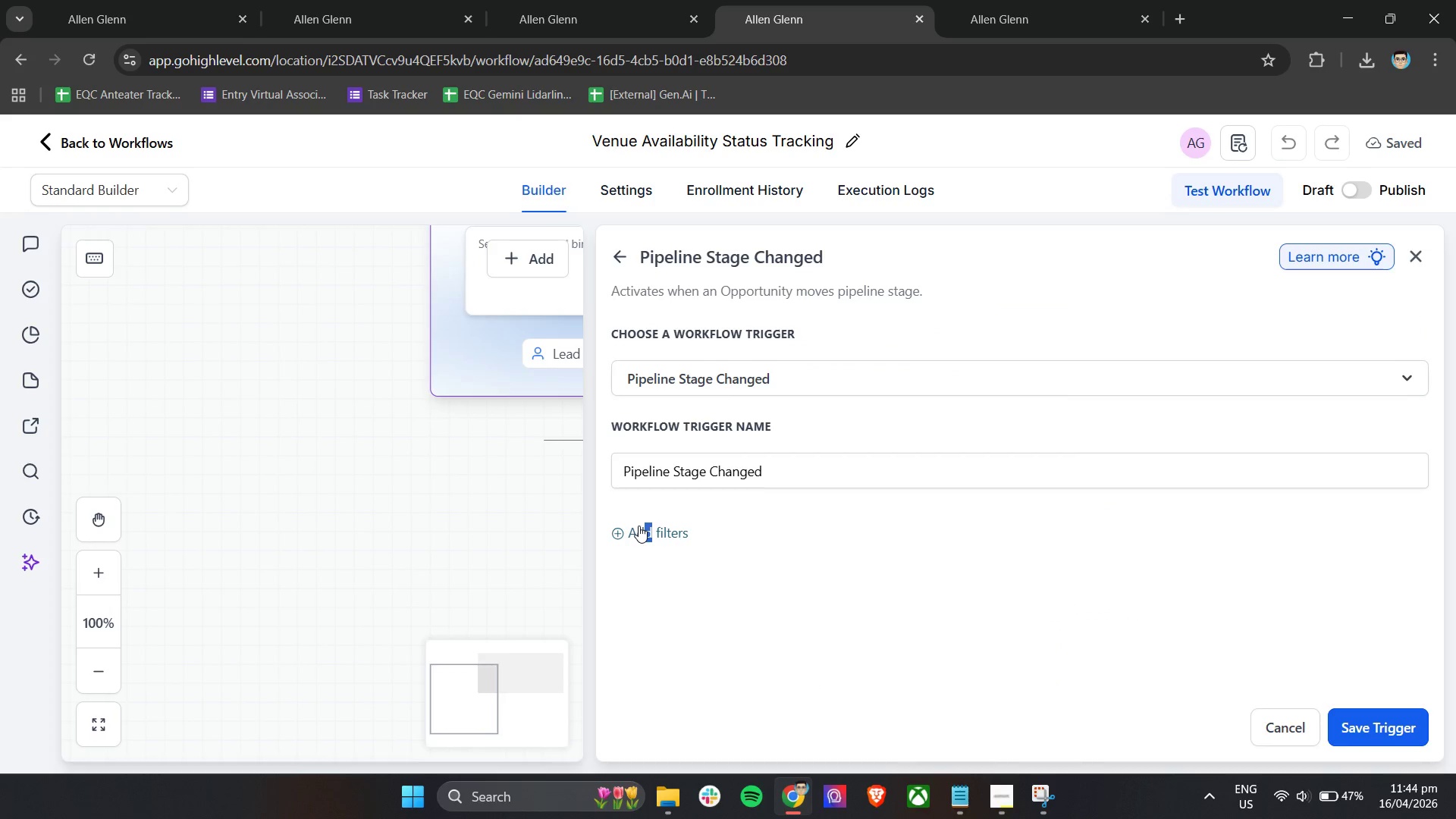 
double_click([639, 526])
 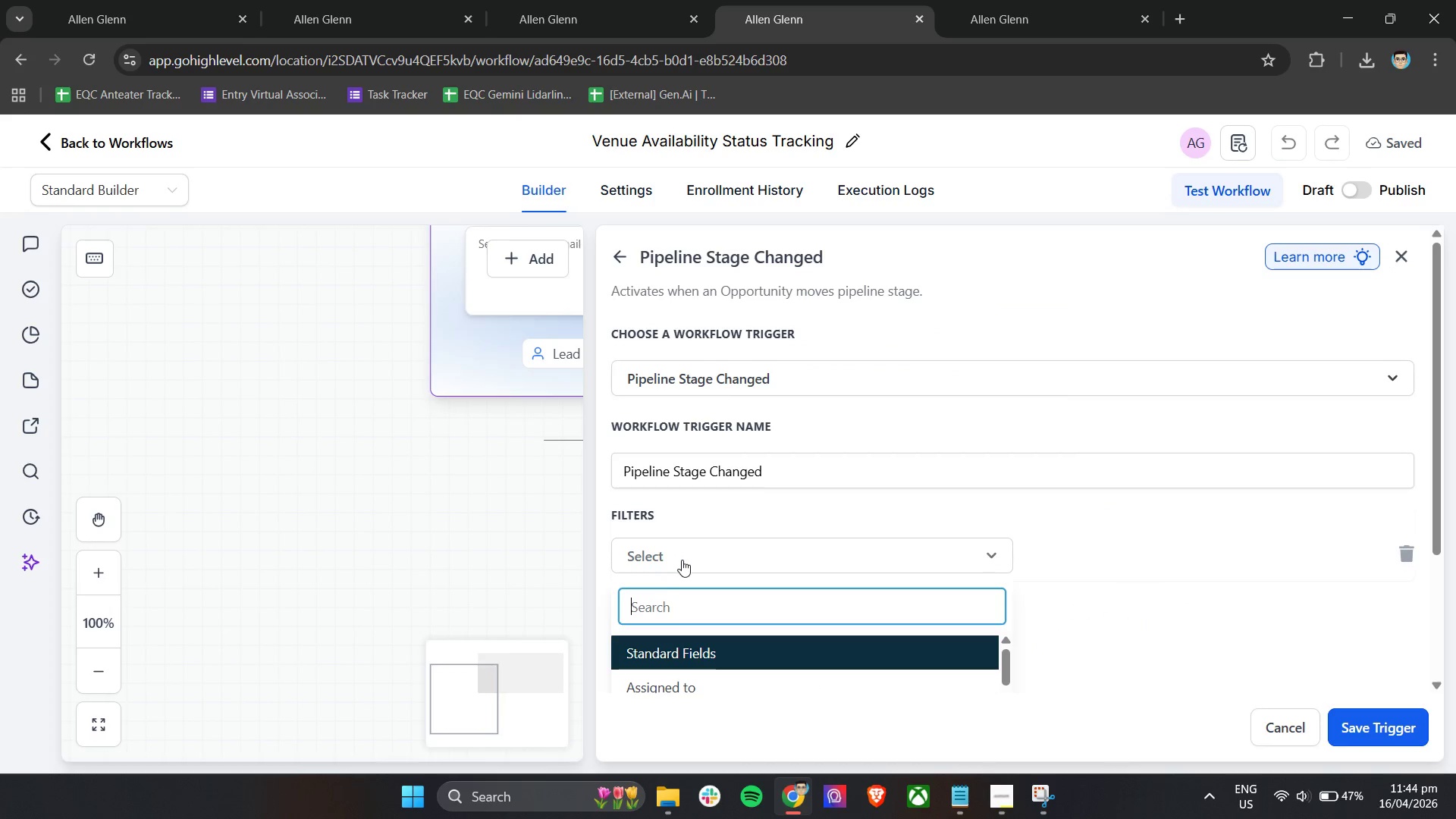 
type(stae)
 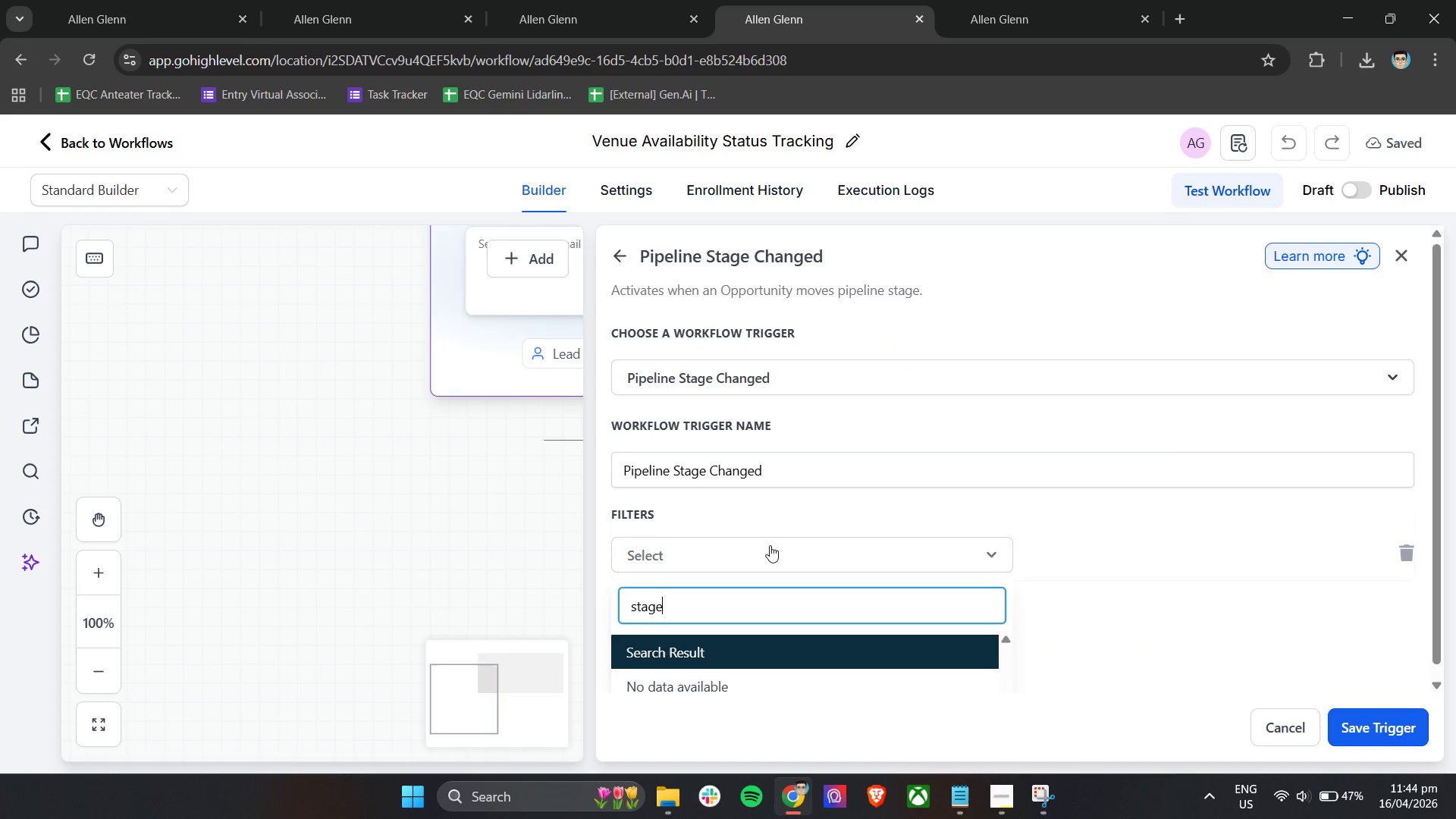 
hold_key(key=G, duration=0.31)
 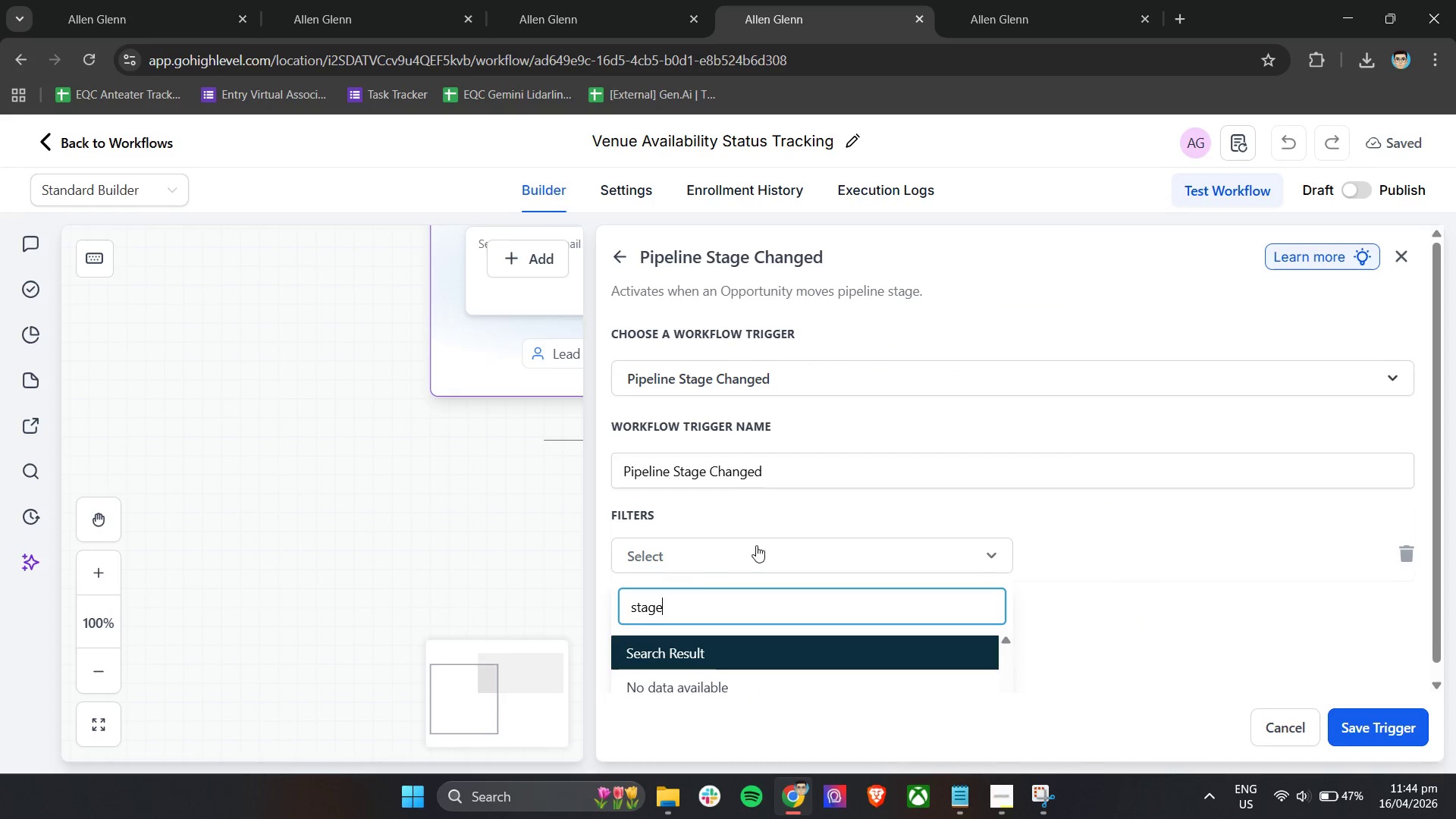 
scroll: coordinate [1102, 607], scroll_direction: down, amount: 6.0
 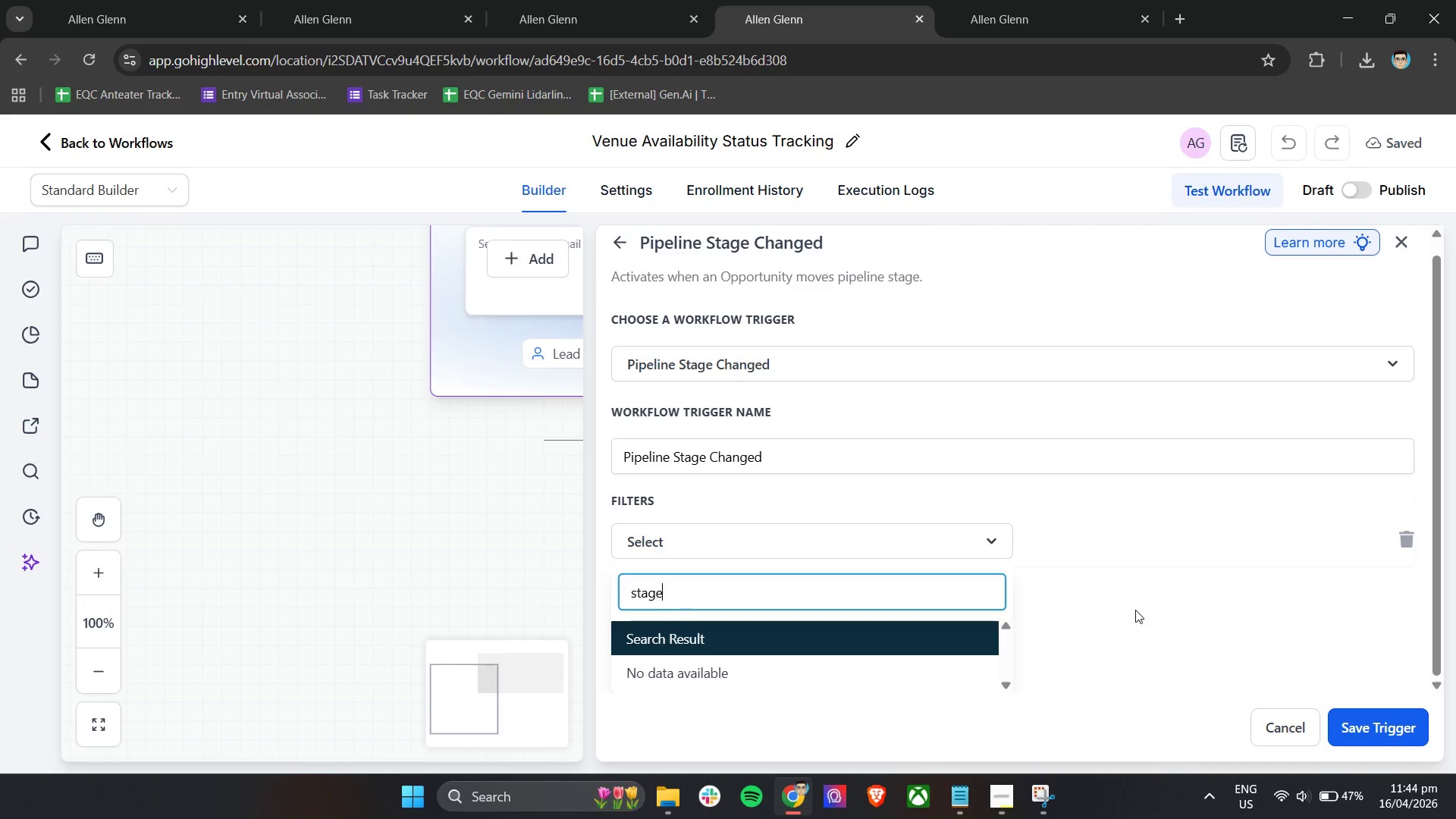 
key(Backspace)
key(Backspace)
key(Backspace)
key(Backspace)
key(Backspace)
type(Pipe)
 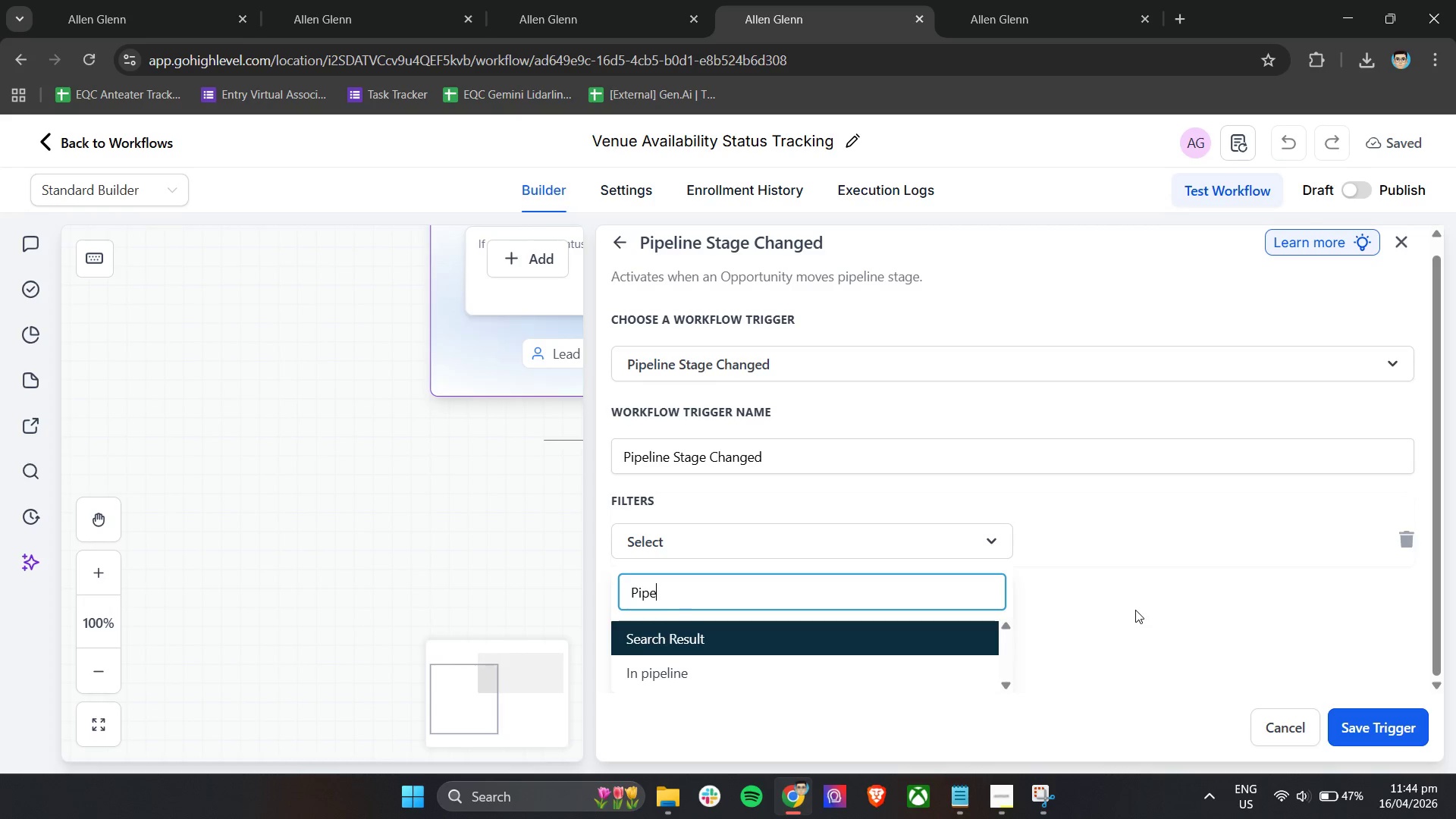 
scroll: coordinate [668, 670], scroll_direction: down, amount: 6.0
 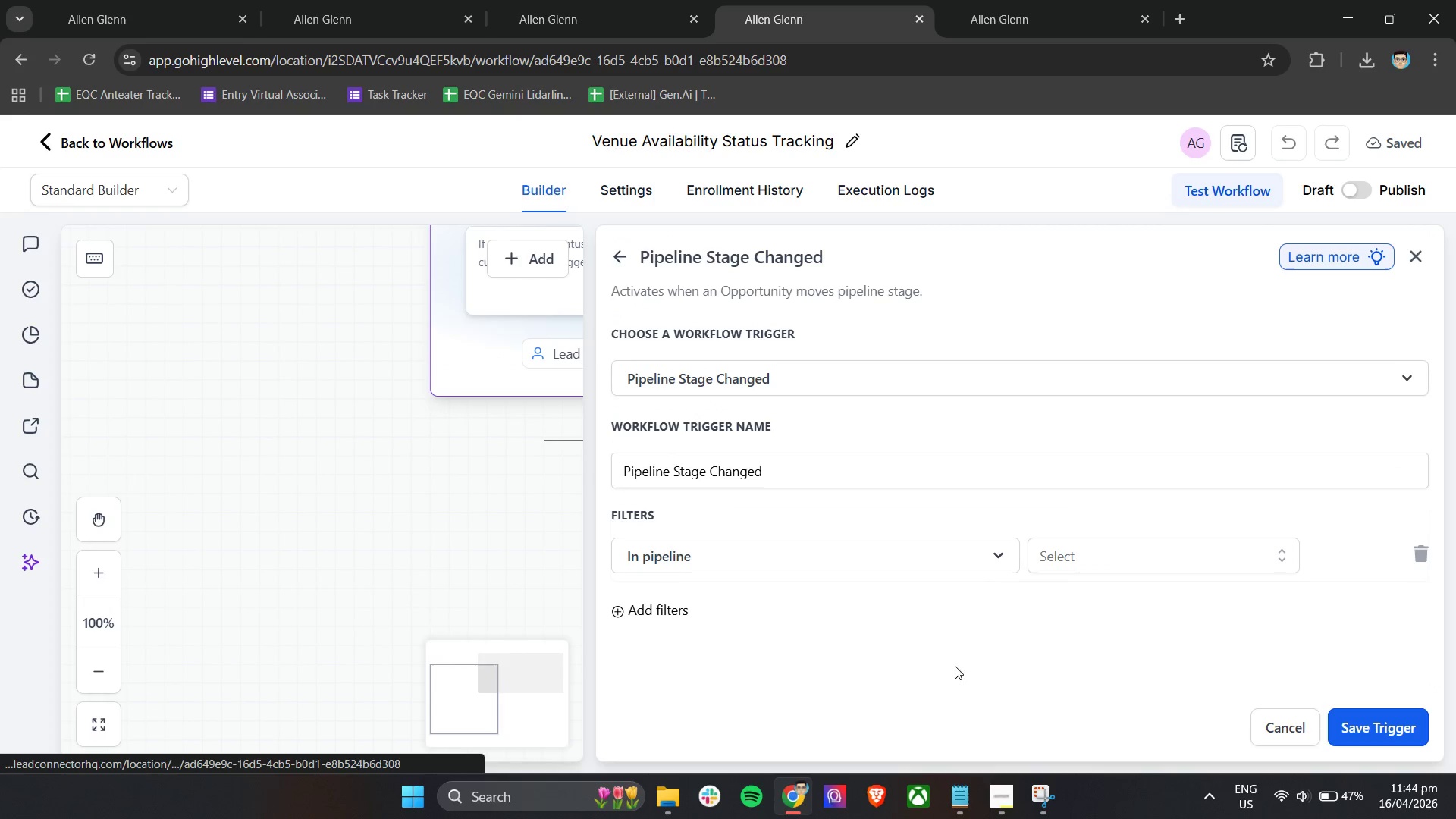 
double_click([1131, 544])
 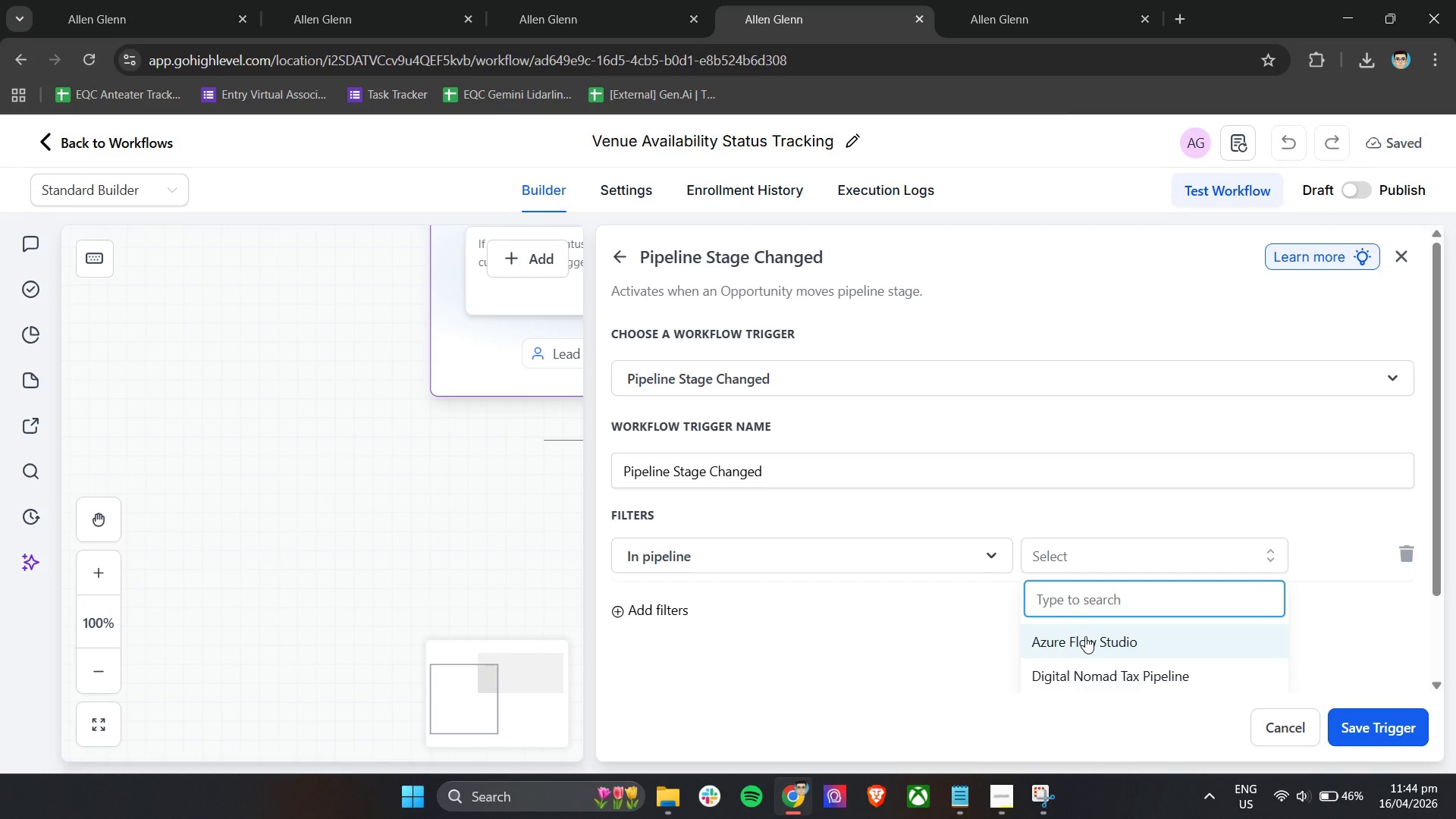 
scroll: coordinate [1155, 606], scroll_direction: down, amount: 5.0
 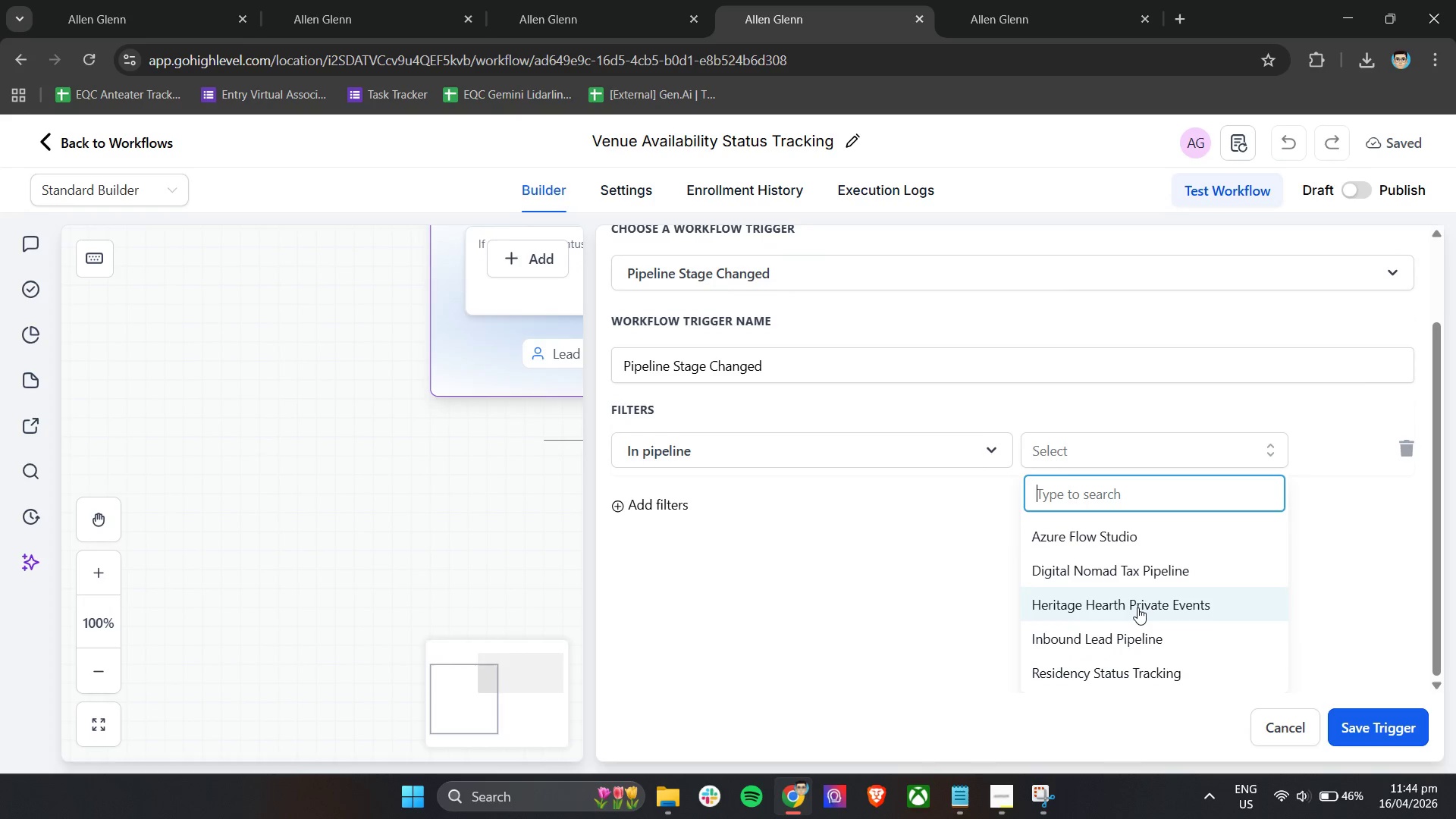 
left_click([1138, 607])
 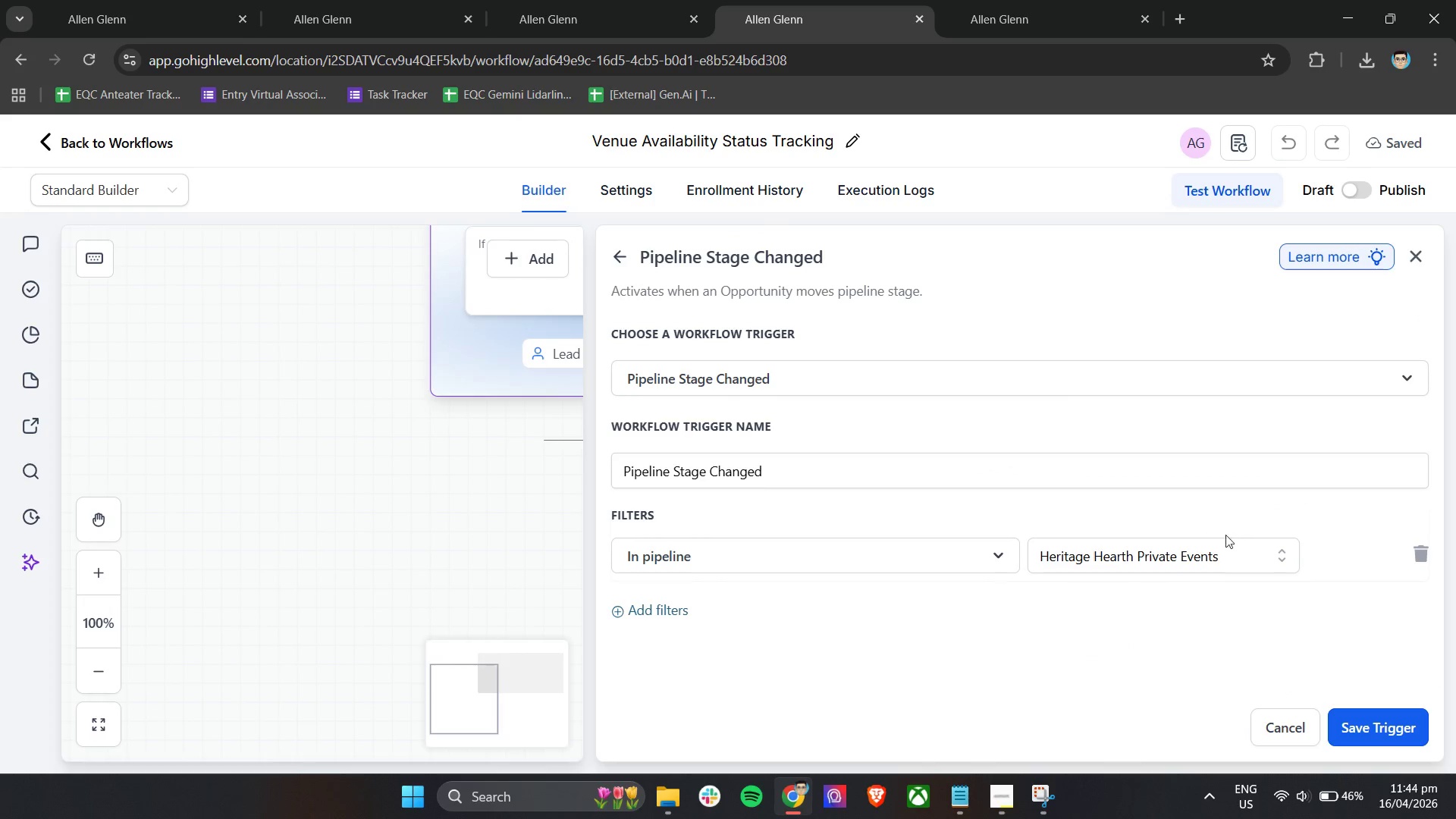 
left_click([1227, 548])
 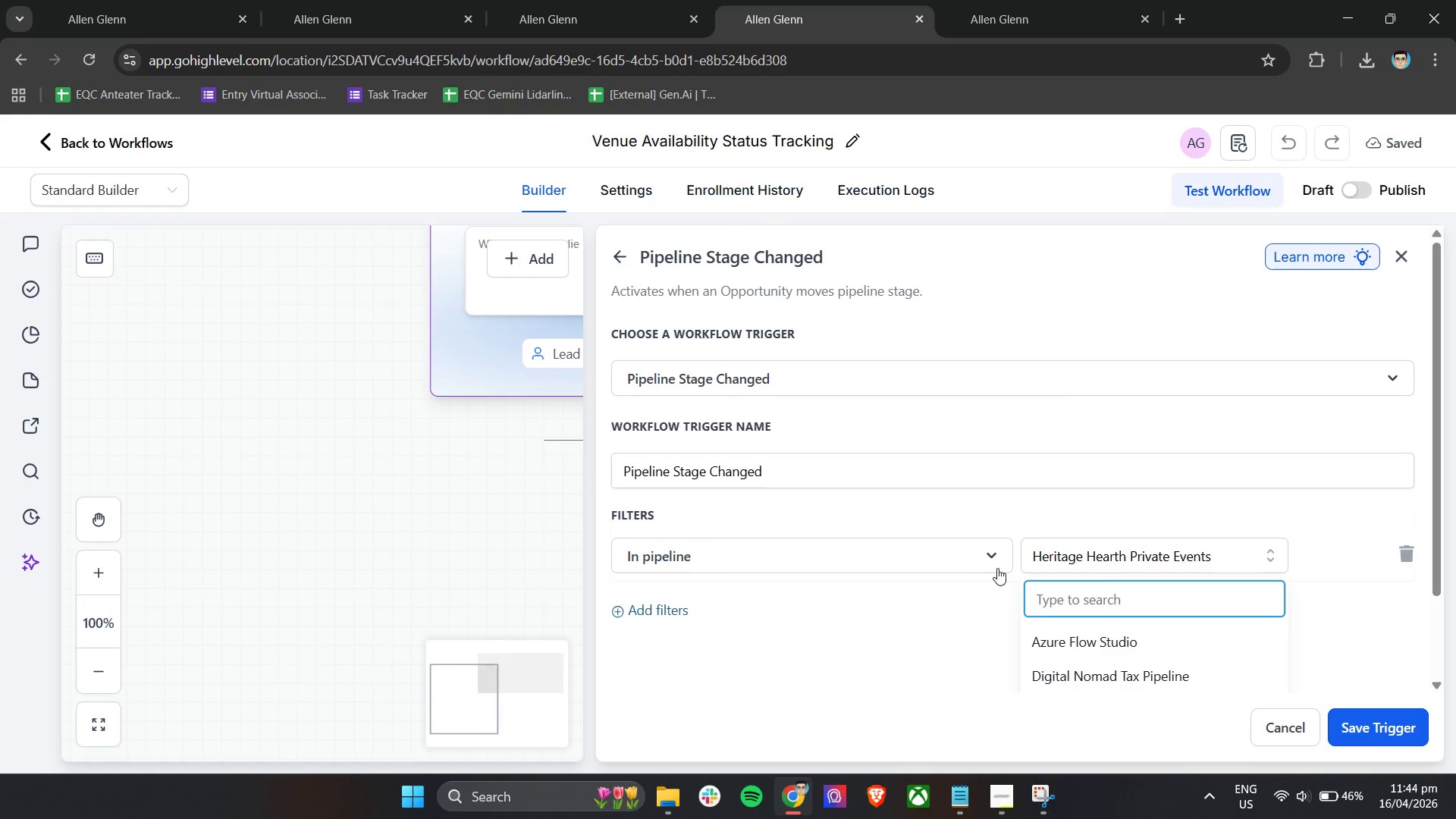 
left_click([918, 612])
 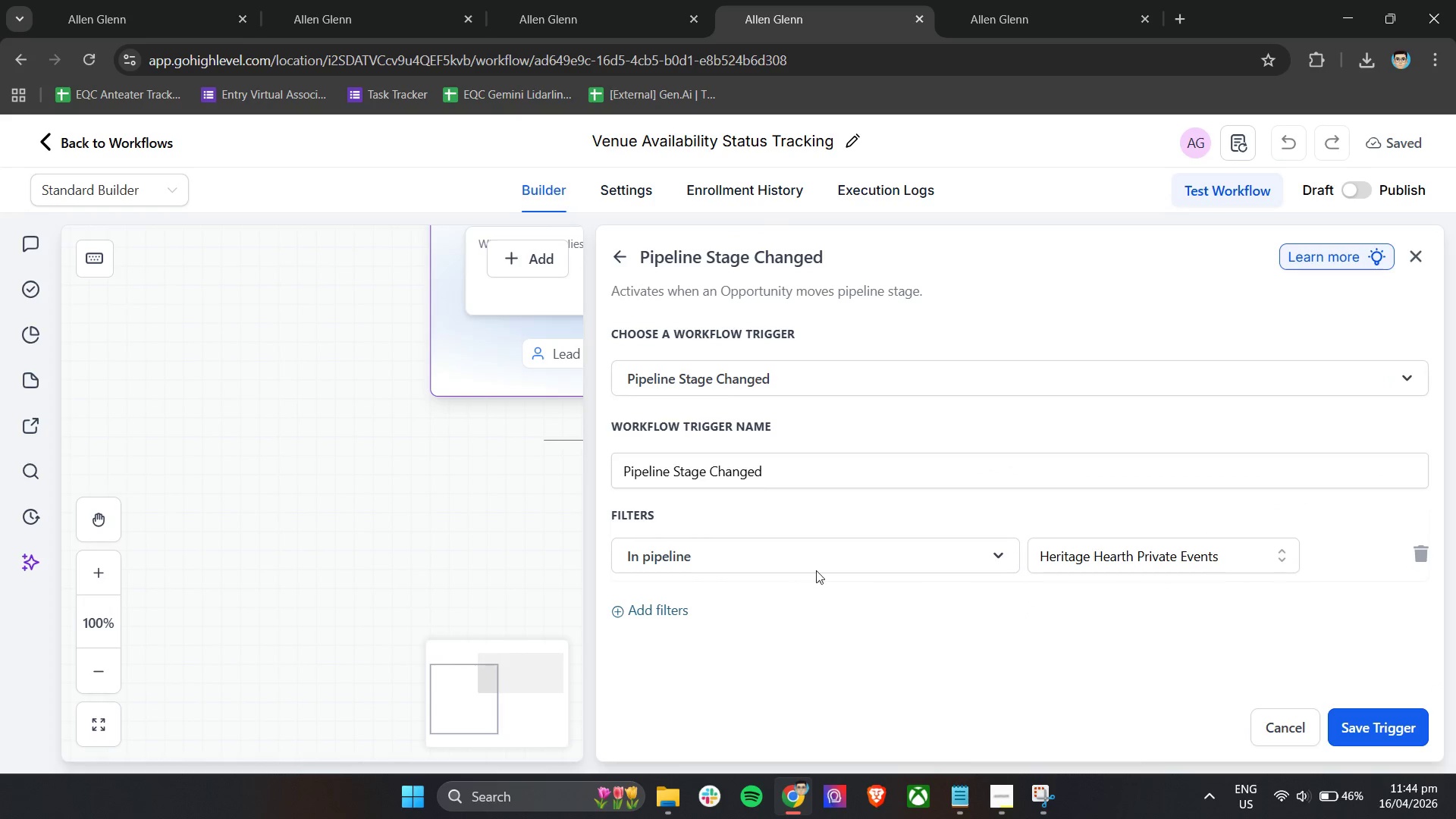 
left_click([1420, 551])
 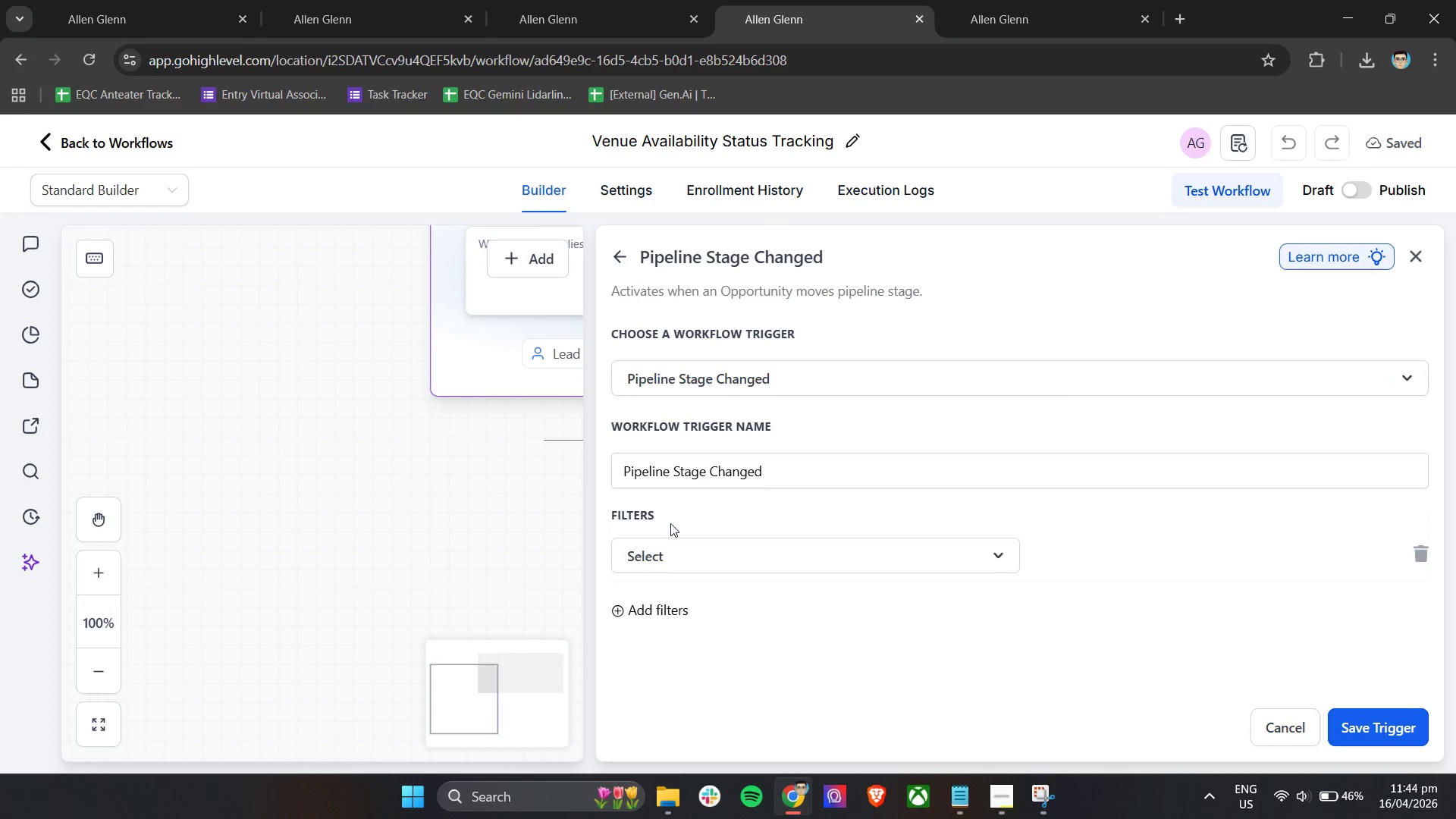 
double_click([680, 574])
 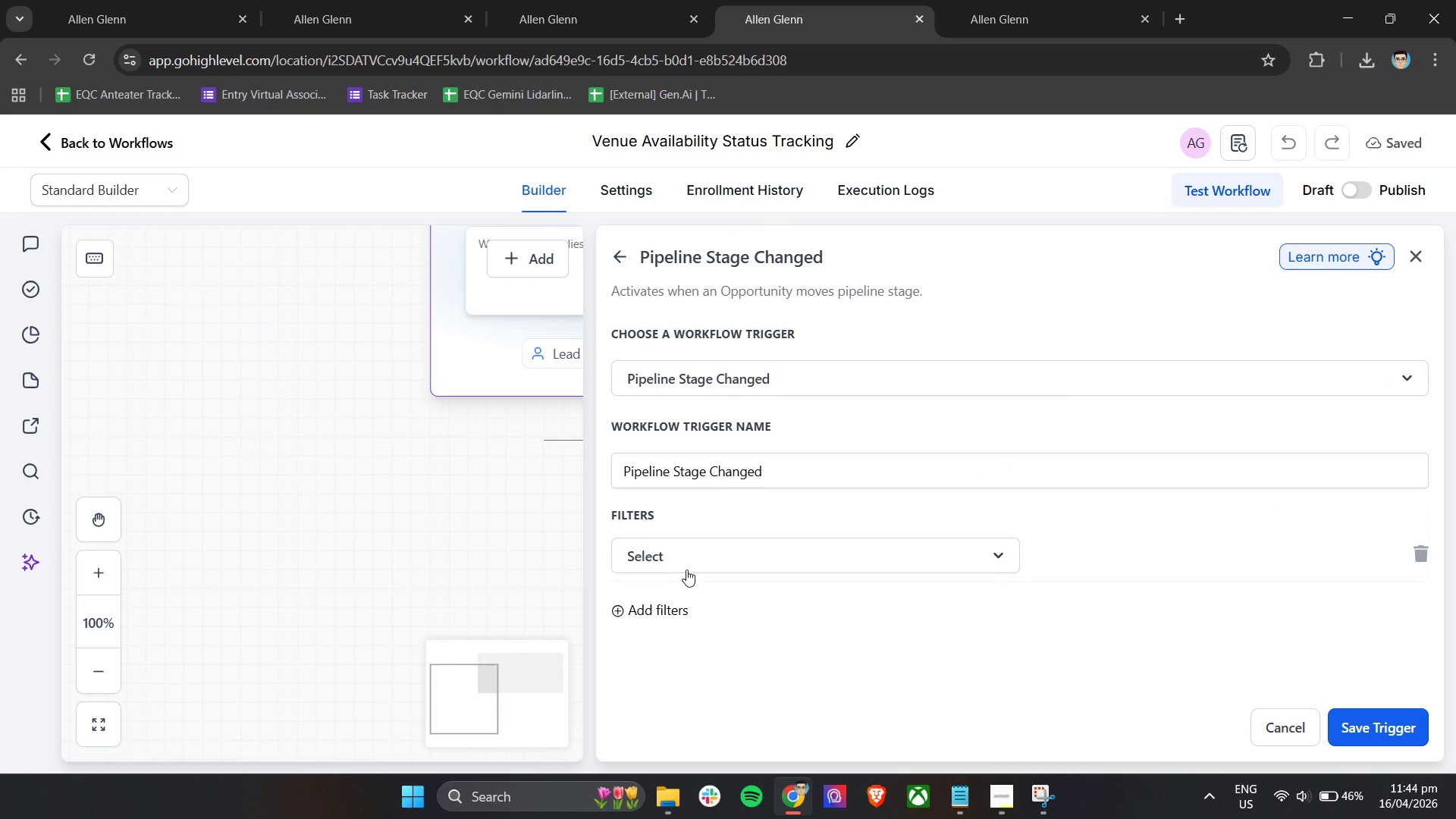 
triple_click([697, 551])
 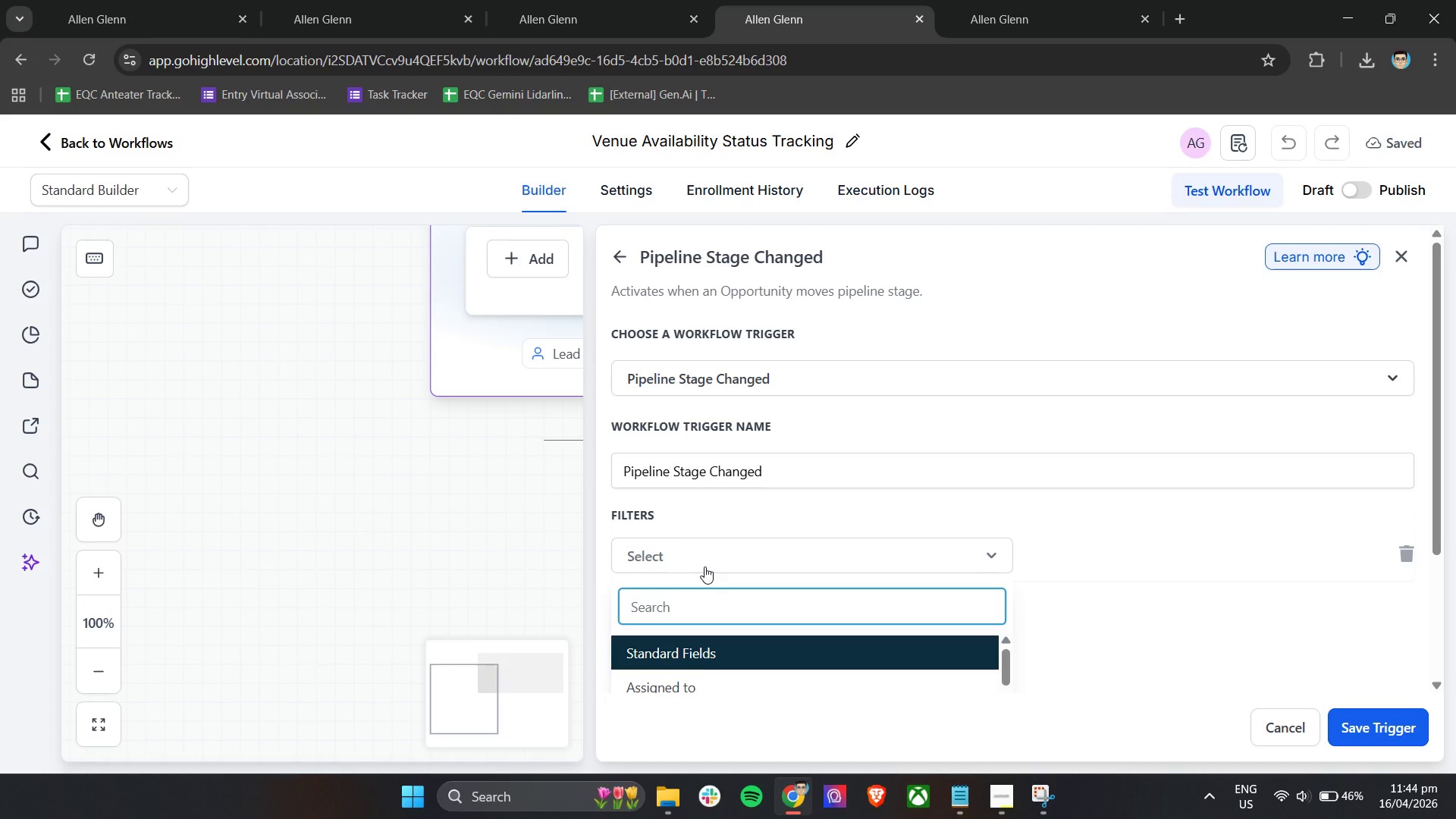 
type(Sta)
 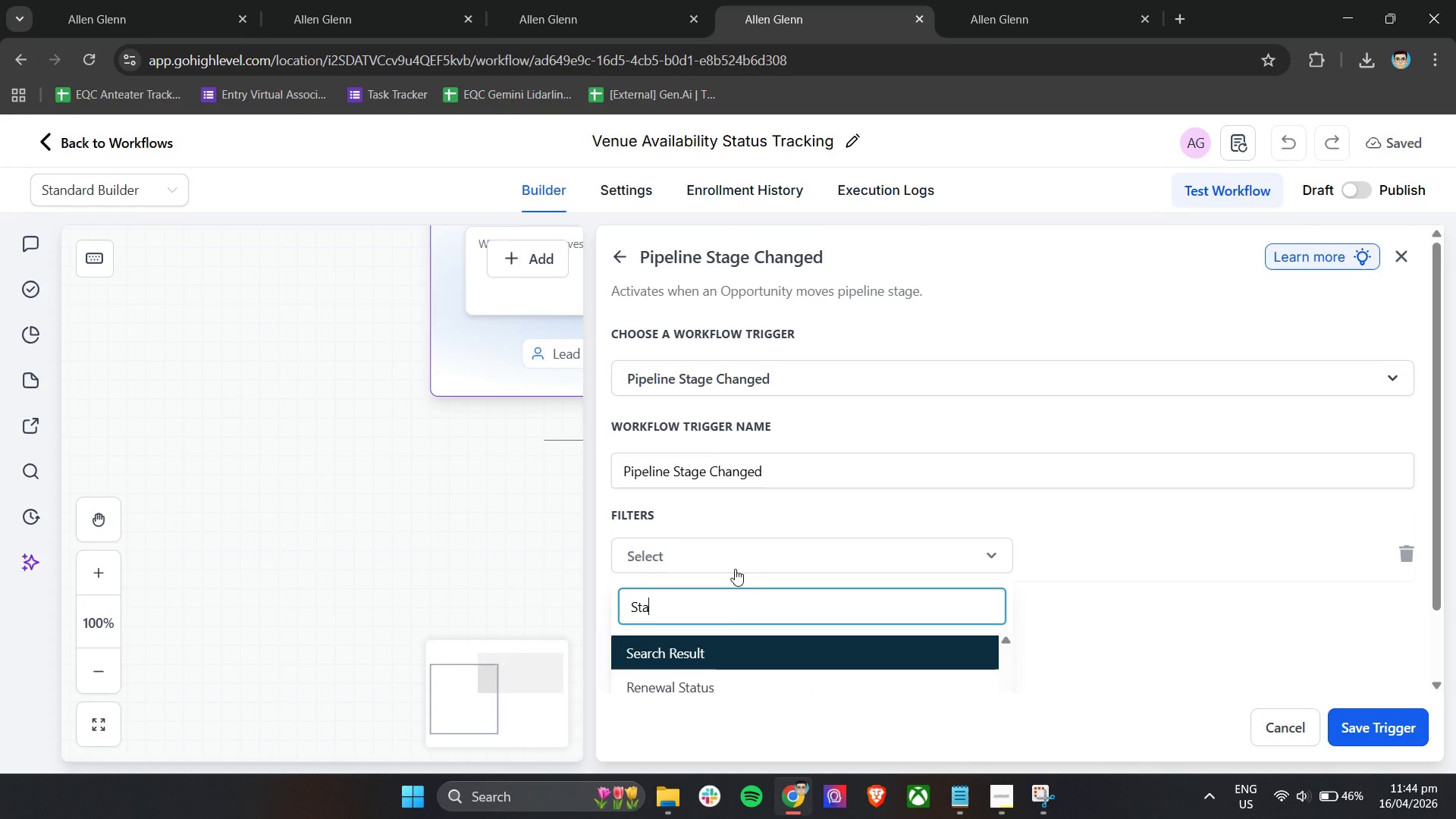 
scroll: coordinate [755, 573], scroll_direction: down, amount: 3.0
 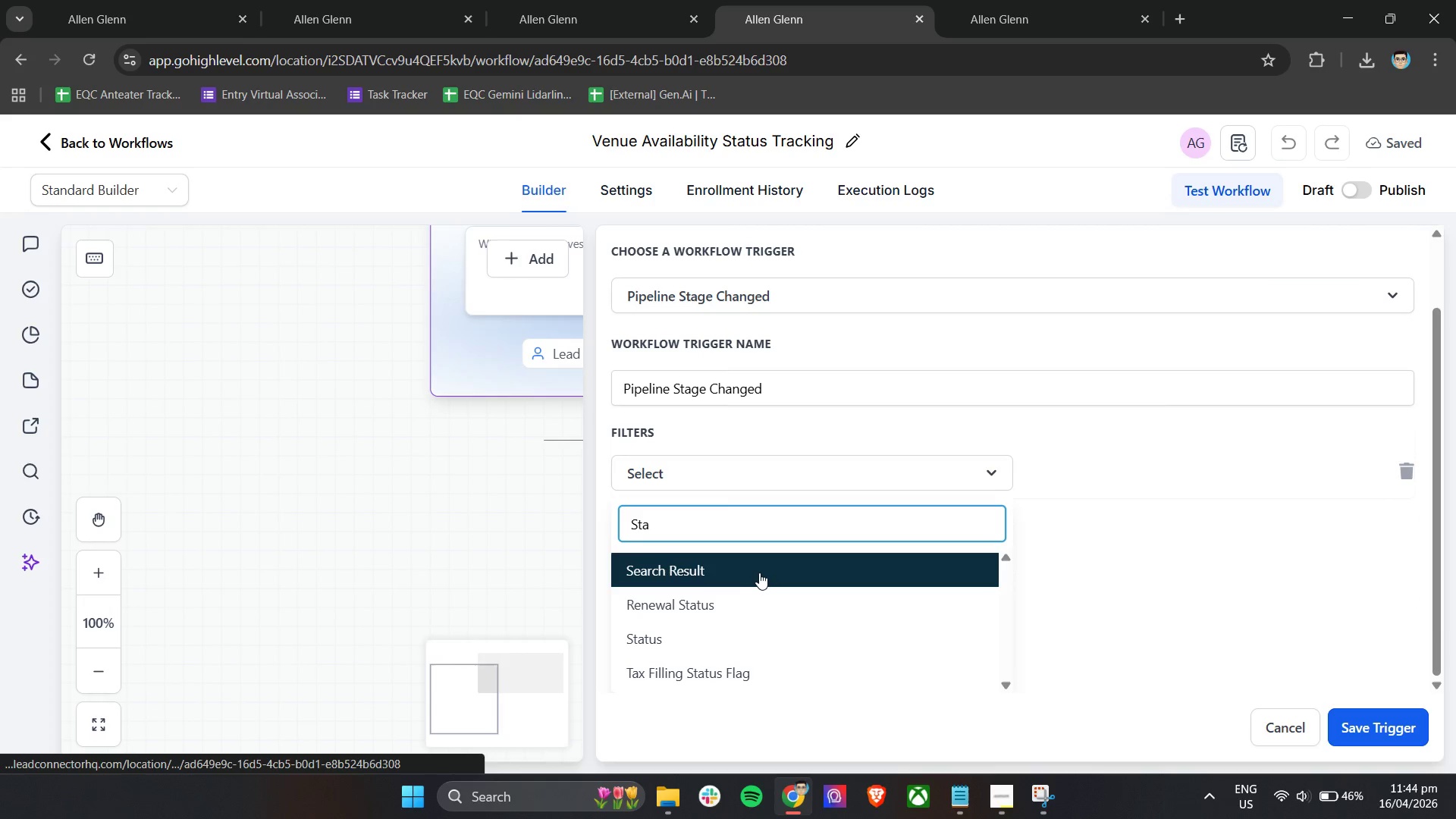 
type(ge)
 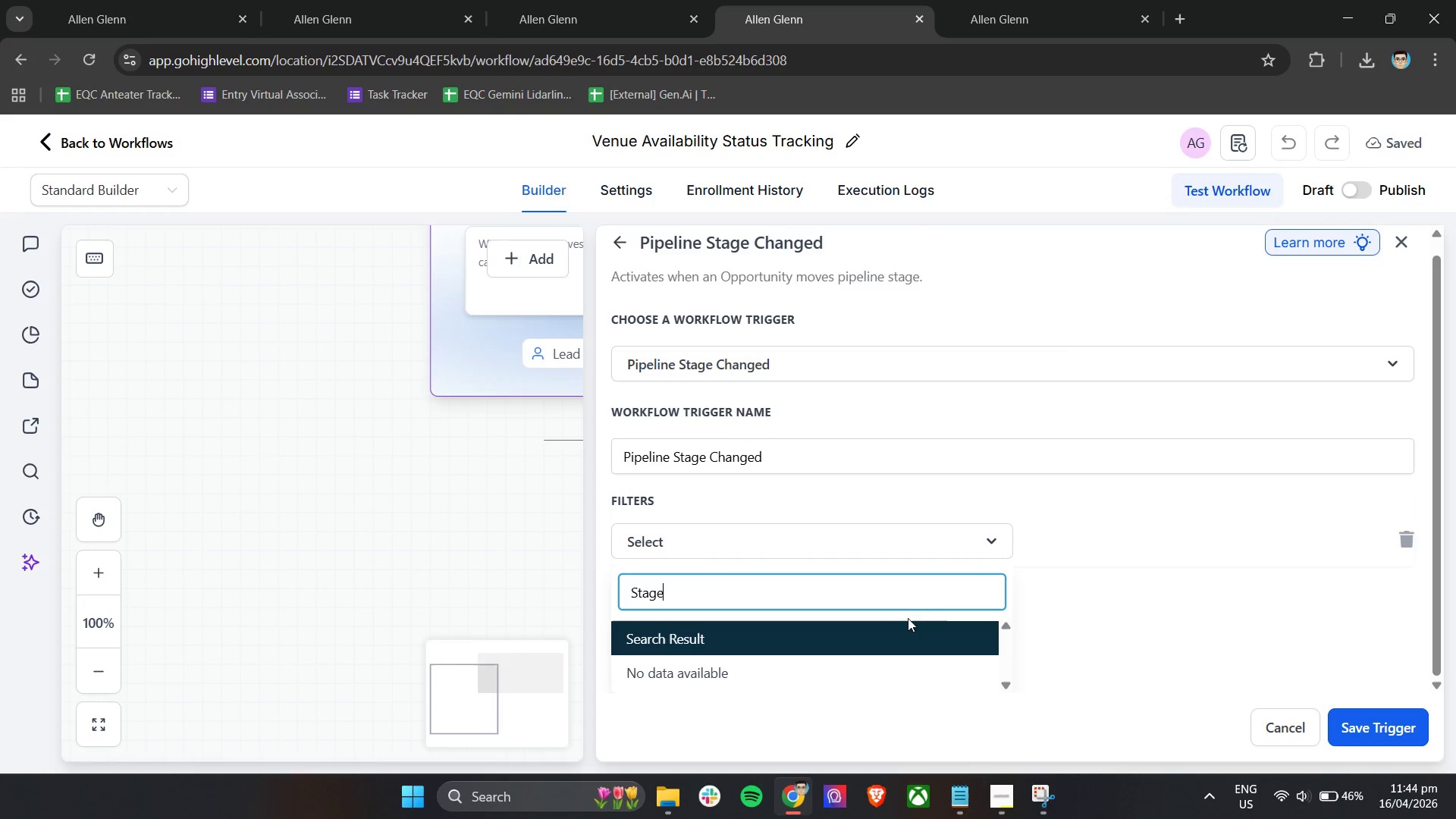 
scroll: coordinate [990, 636], scroll_direction: down, amount: 4.0
 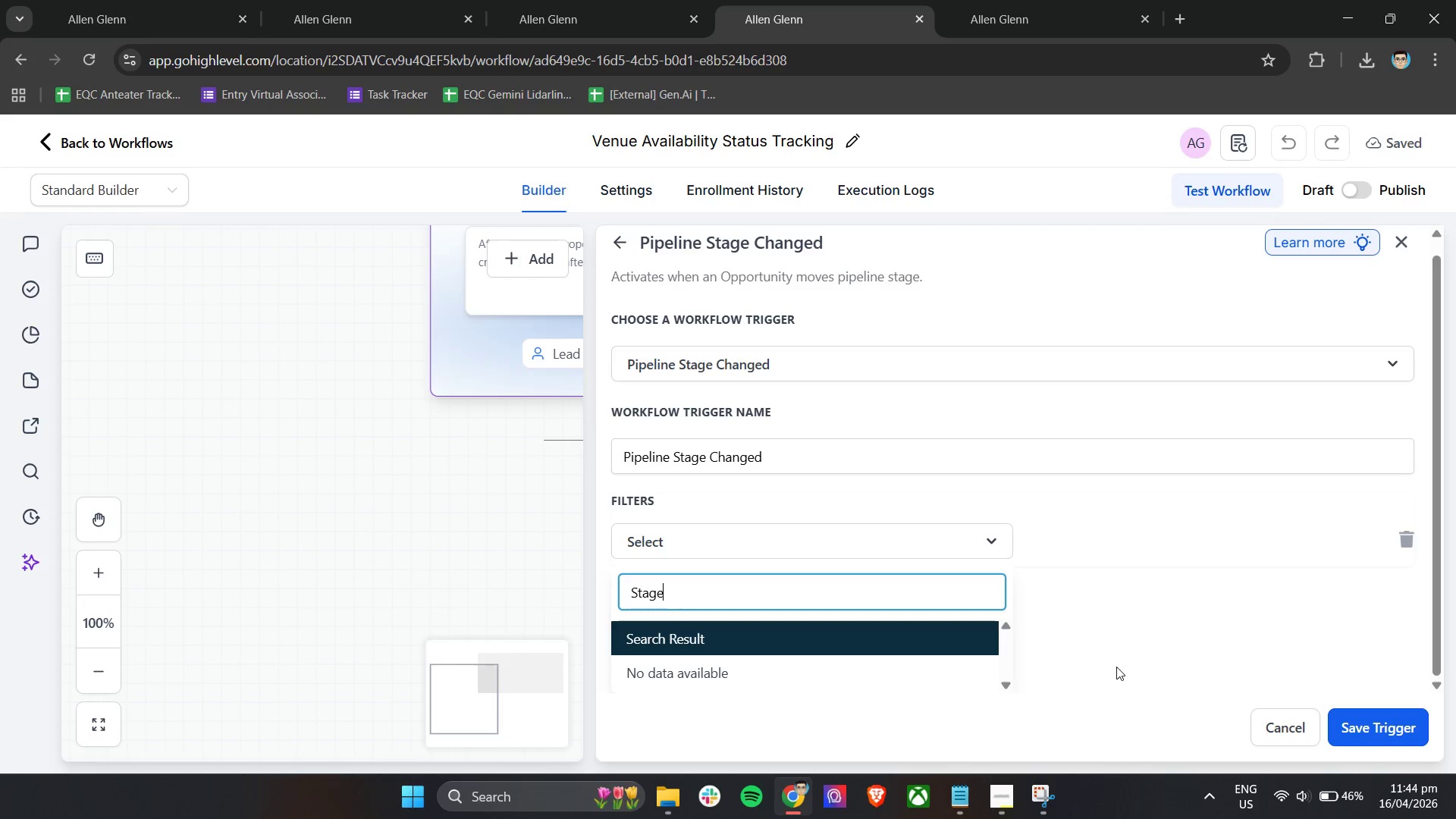 
wait(13.61)
 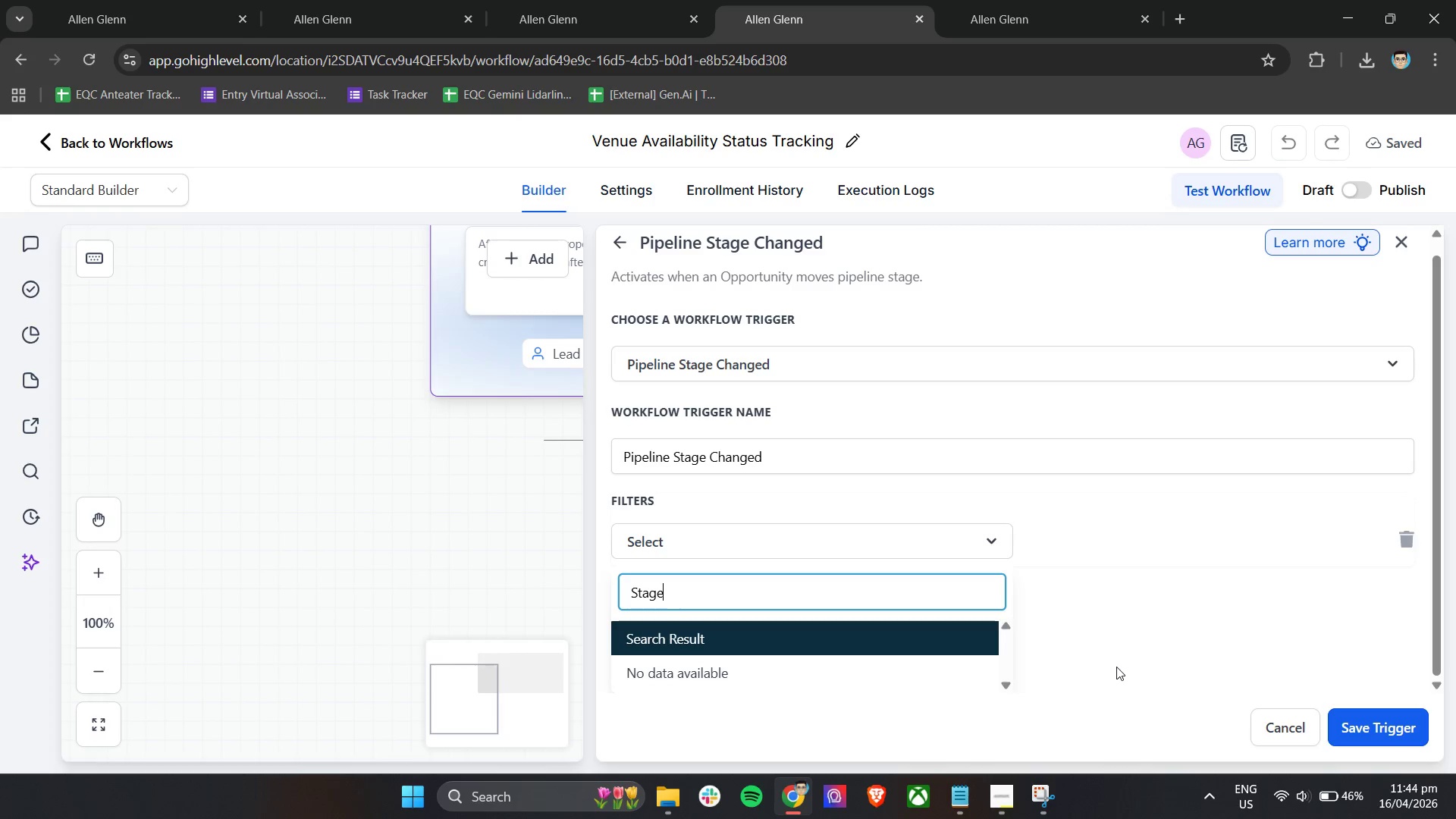 
key(Backspace)
key(Backspace)
key(Backspace)
key(Backspace)
key(Backspace)
type(Pipeline)
 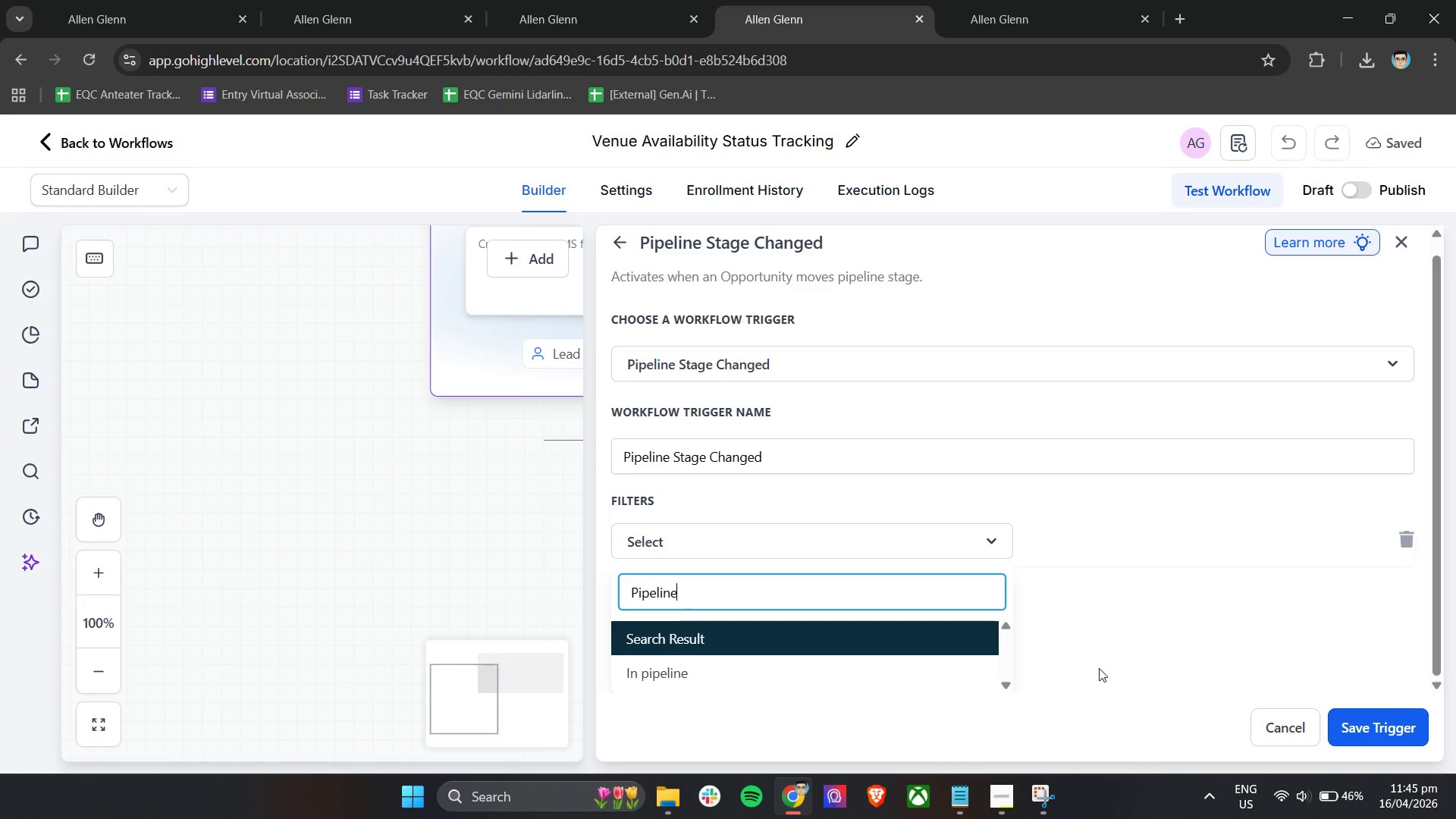 
scroll: coordinate [1097, 668], scroll_direction: down, amount: 1.0
 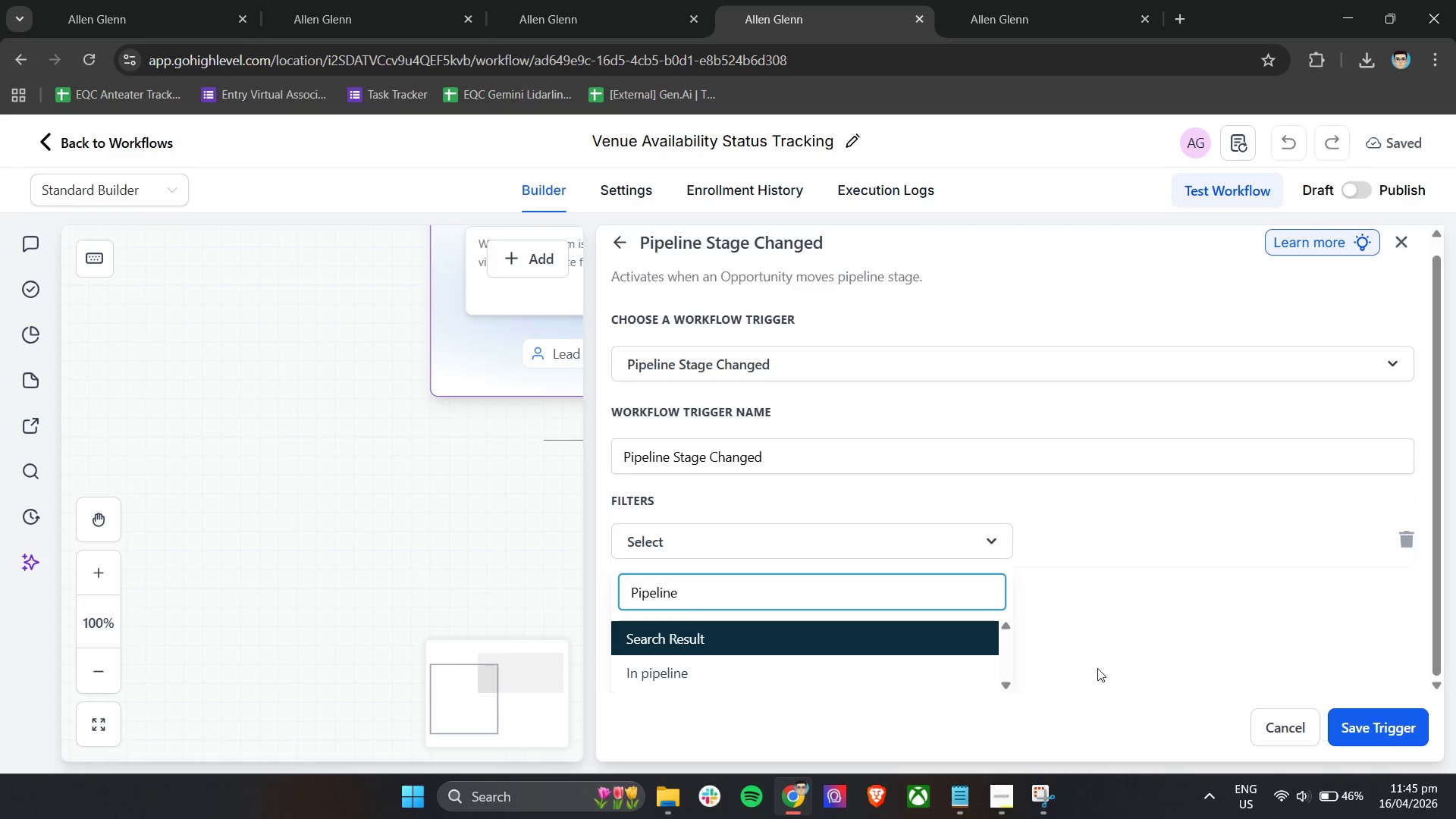 
wait(9.17)
 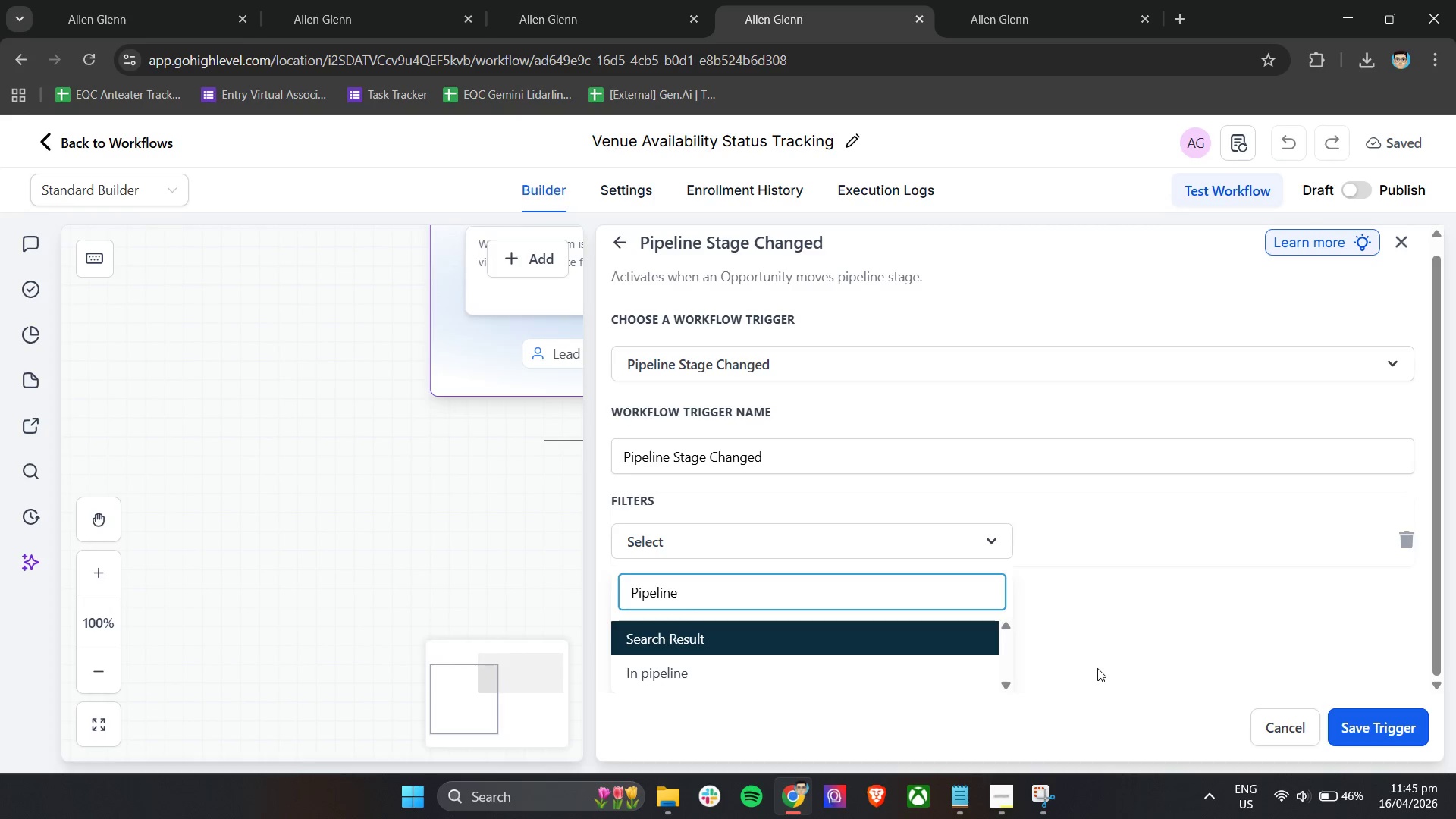 
left_click([666, 685])
 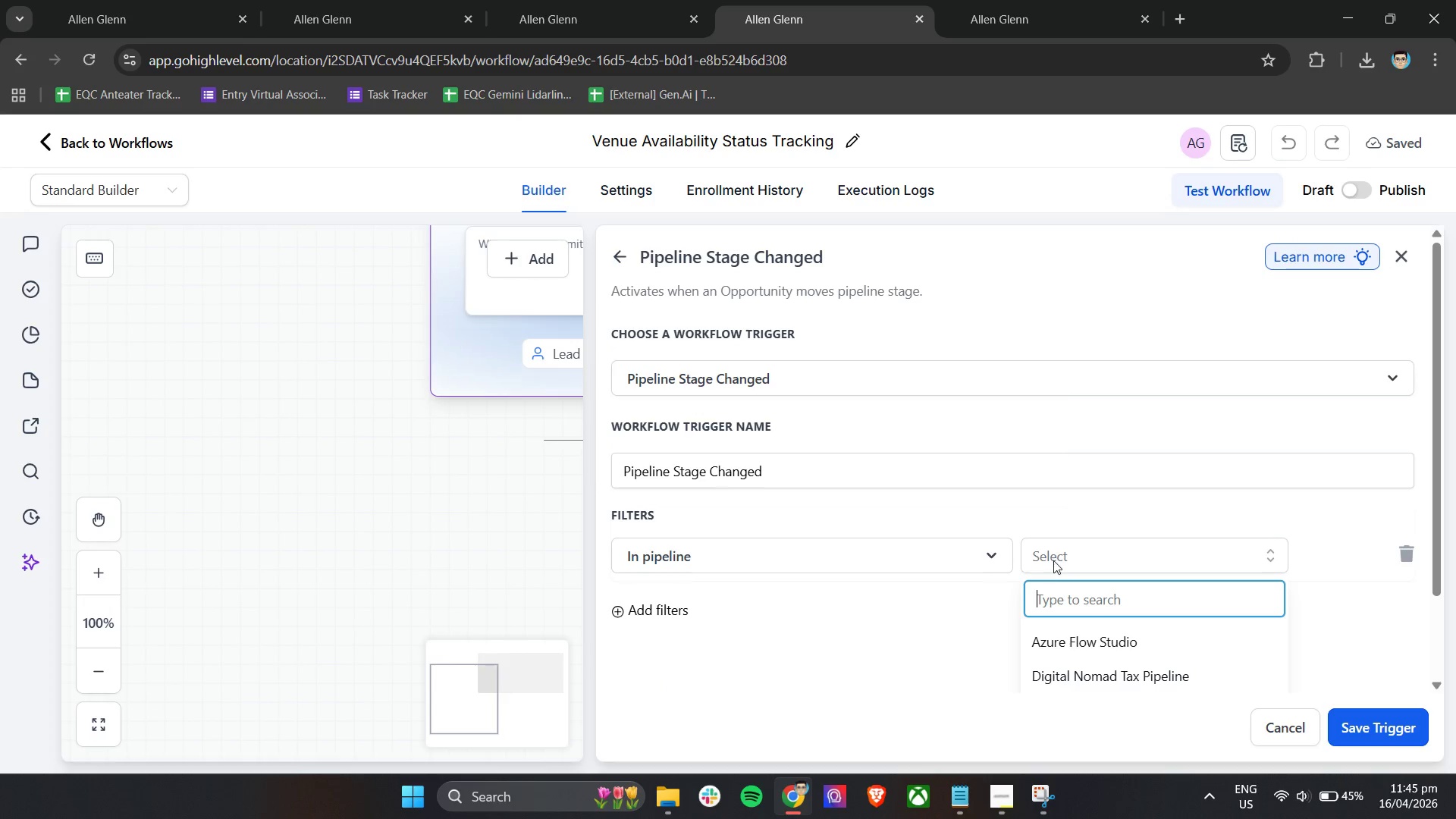 
scroll: coordinate [1115, 617], scroll_direction: down, amount: 3.0
 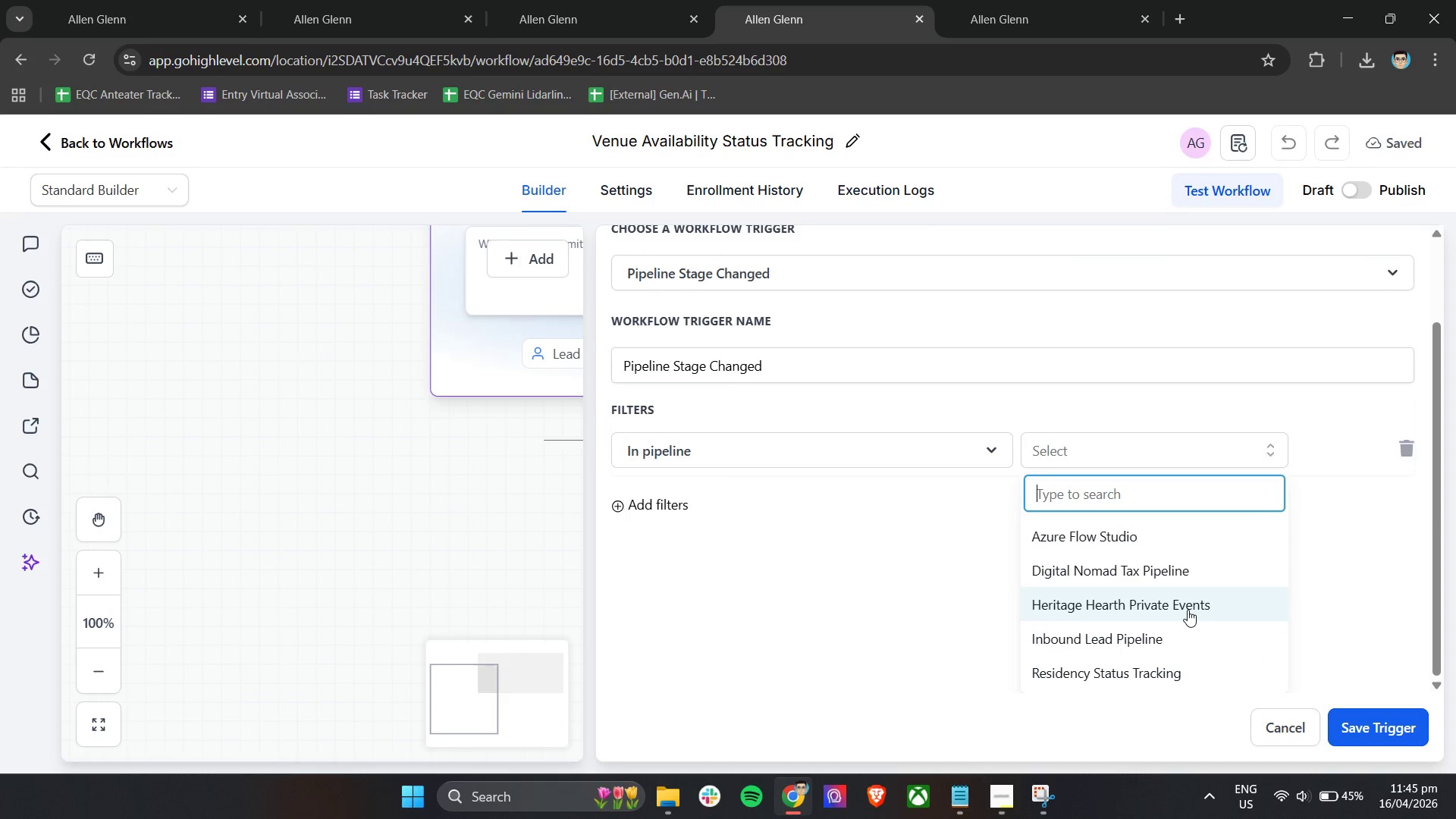 
left_click([1188, 610])
 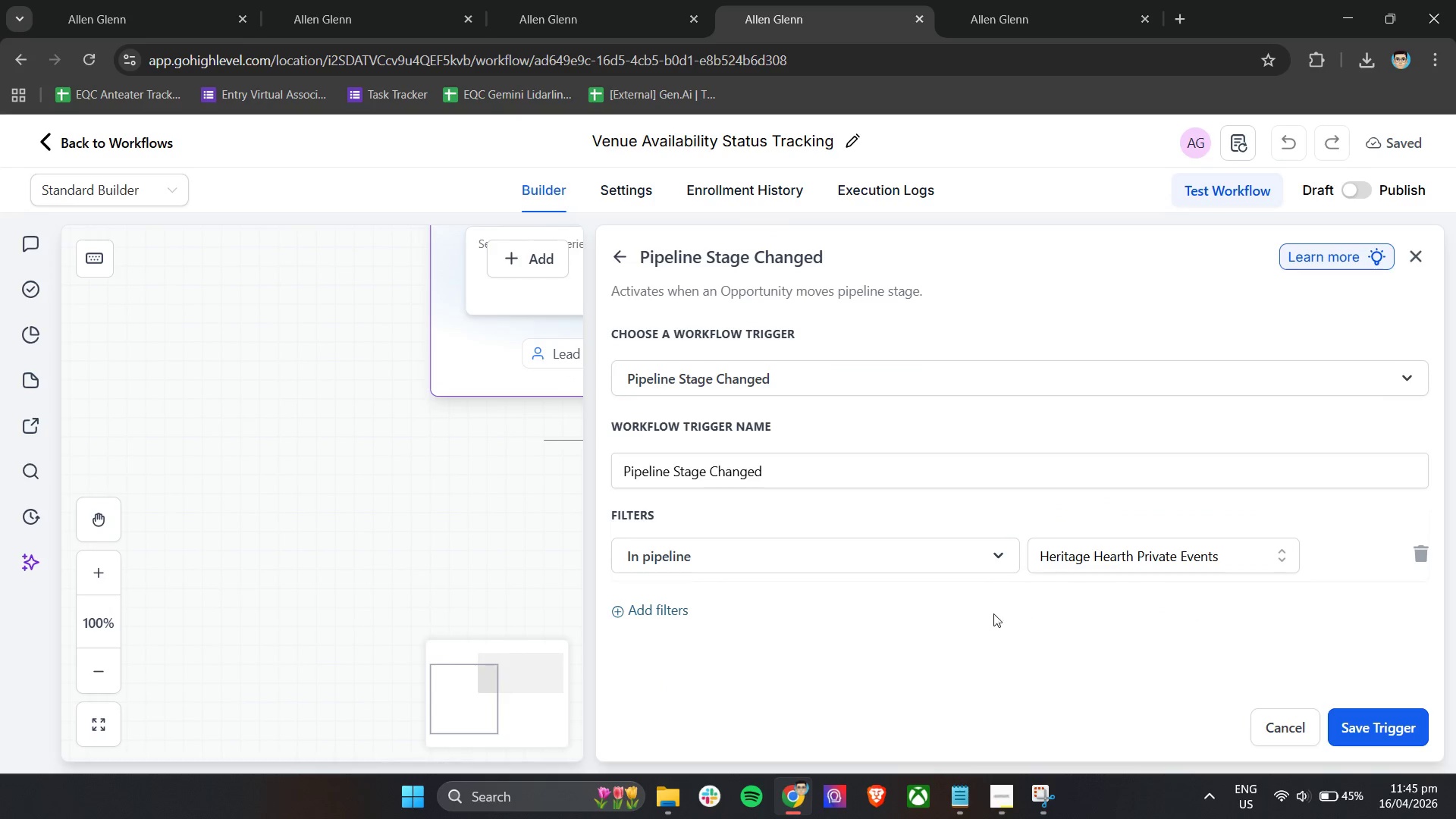 
left_click([992, 625])
 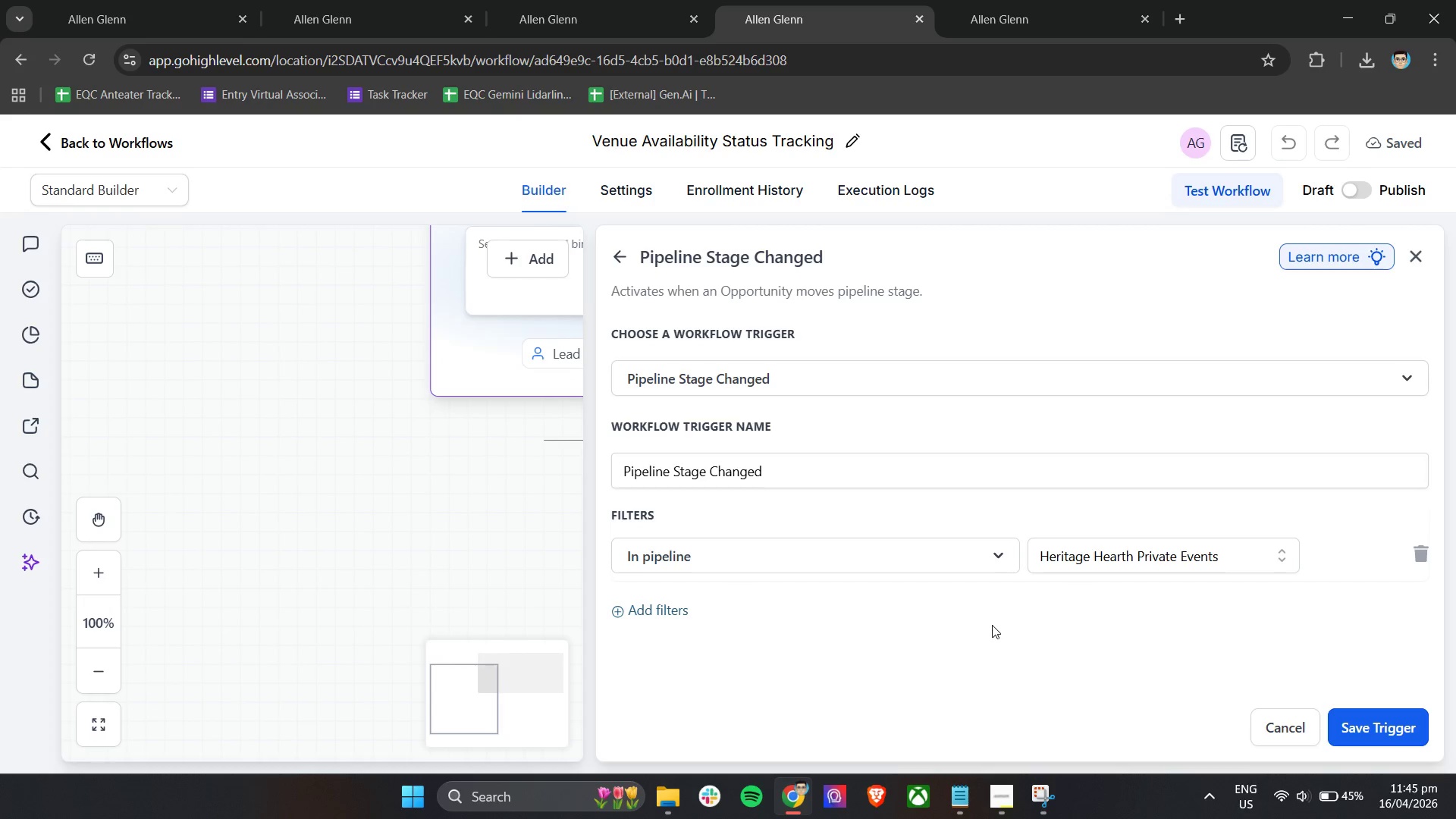 
wait(13.73)
 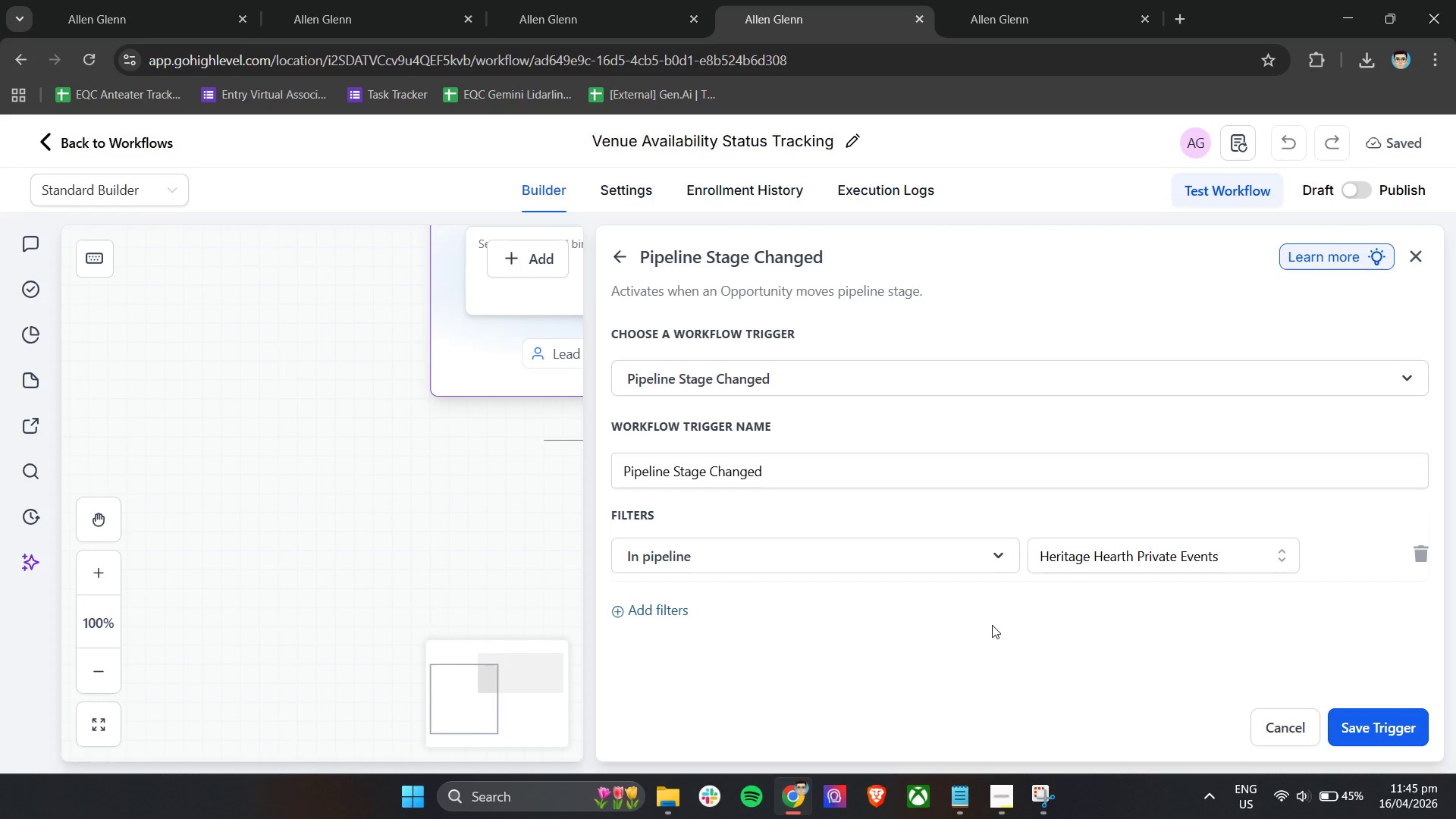 
left_click([661, 607])
 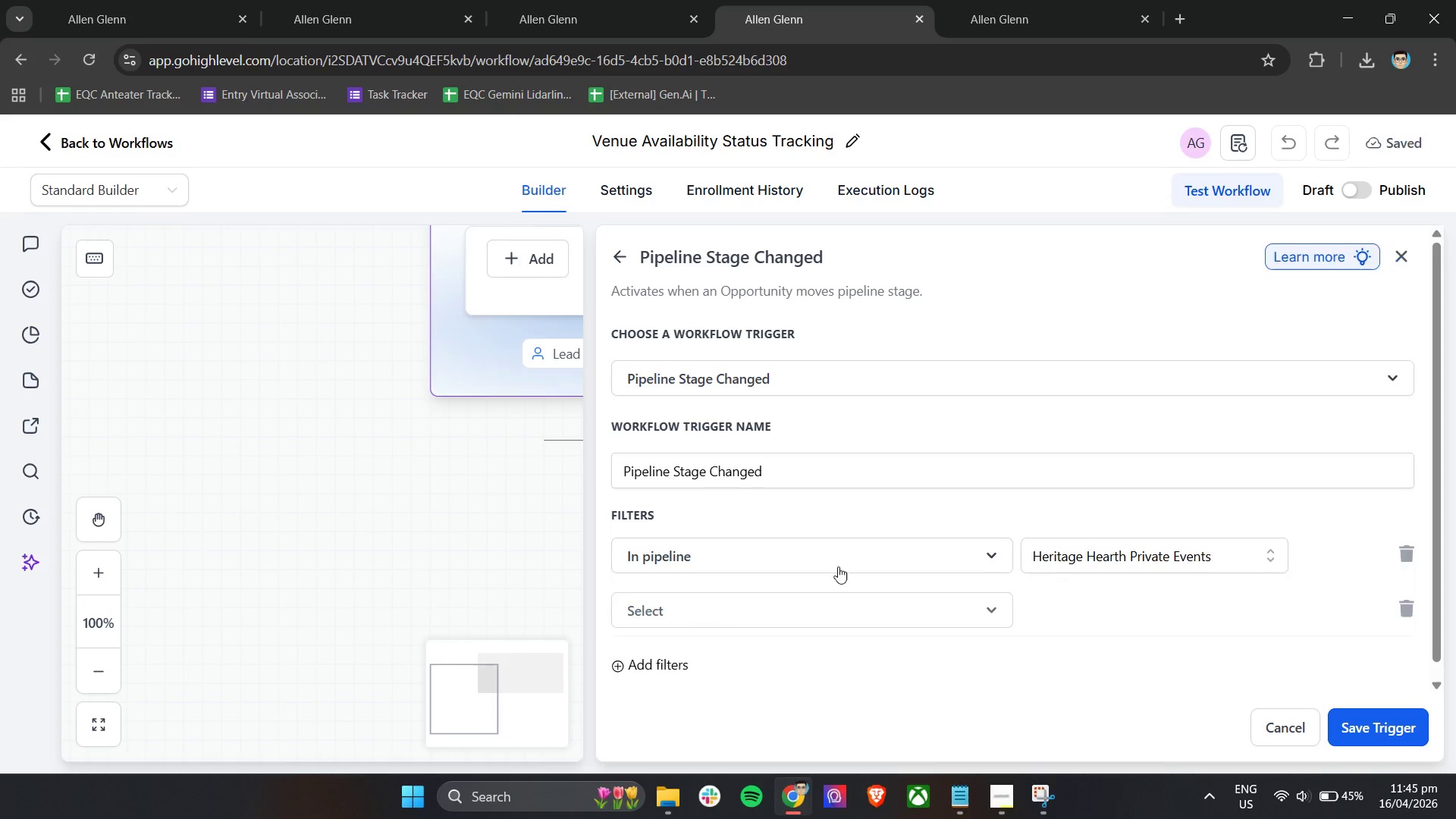 
scroll: coordinate [1030, 592], scroll_direction: down, amount: 11.0
 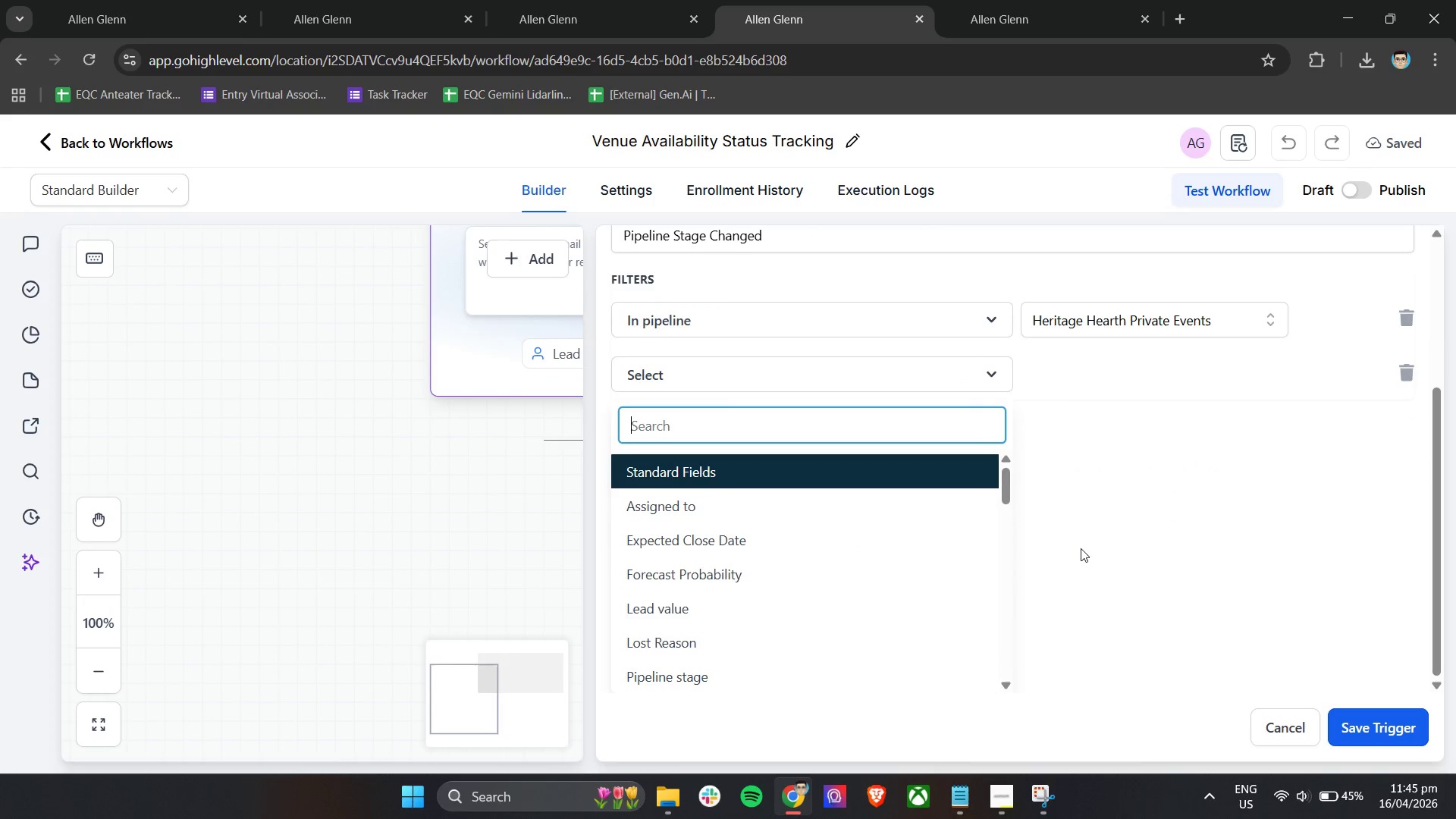 
left_click([1155, 529])
 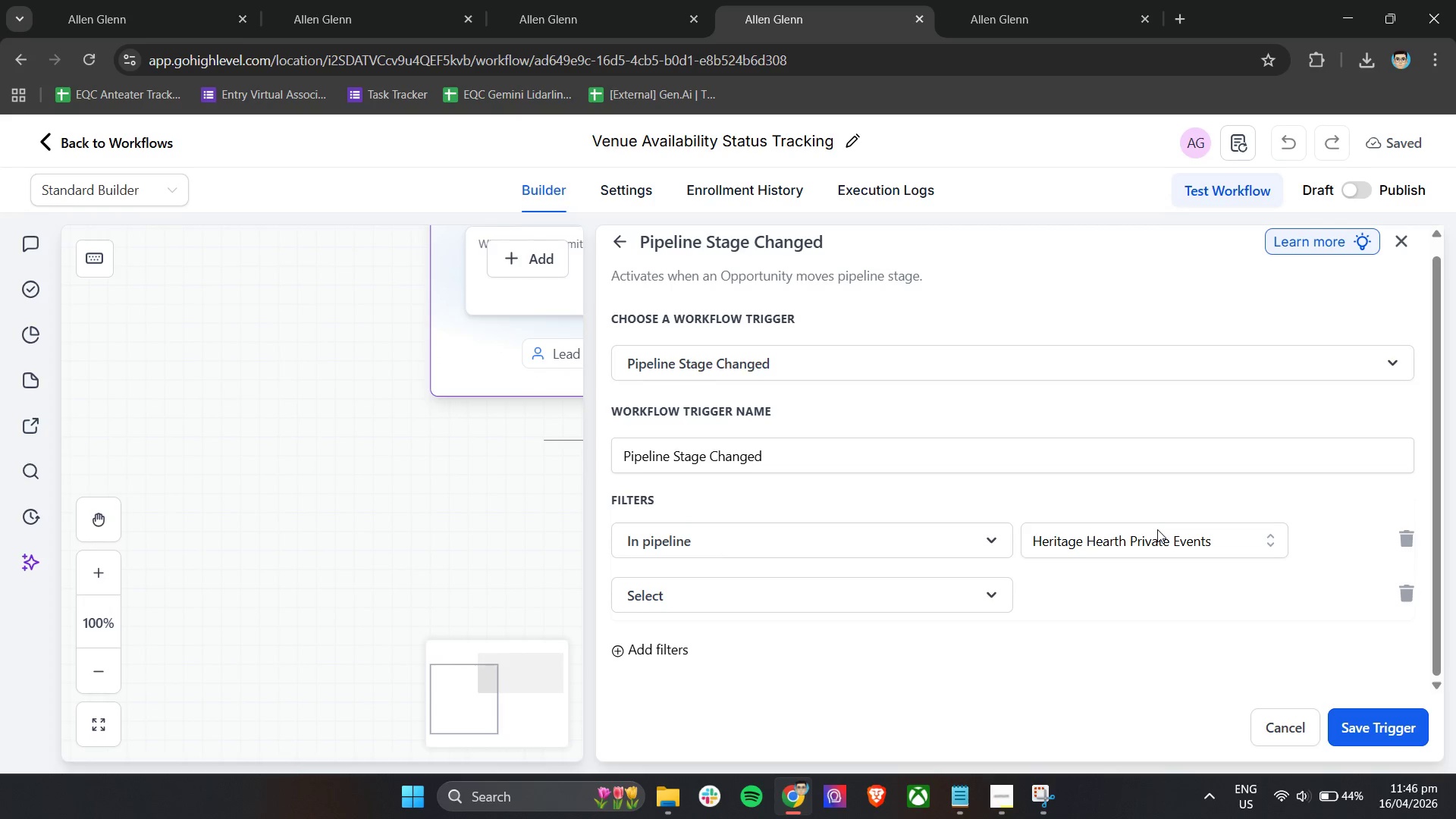 
wait(56.3)
 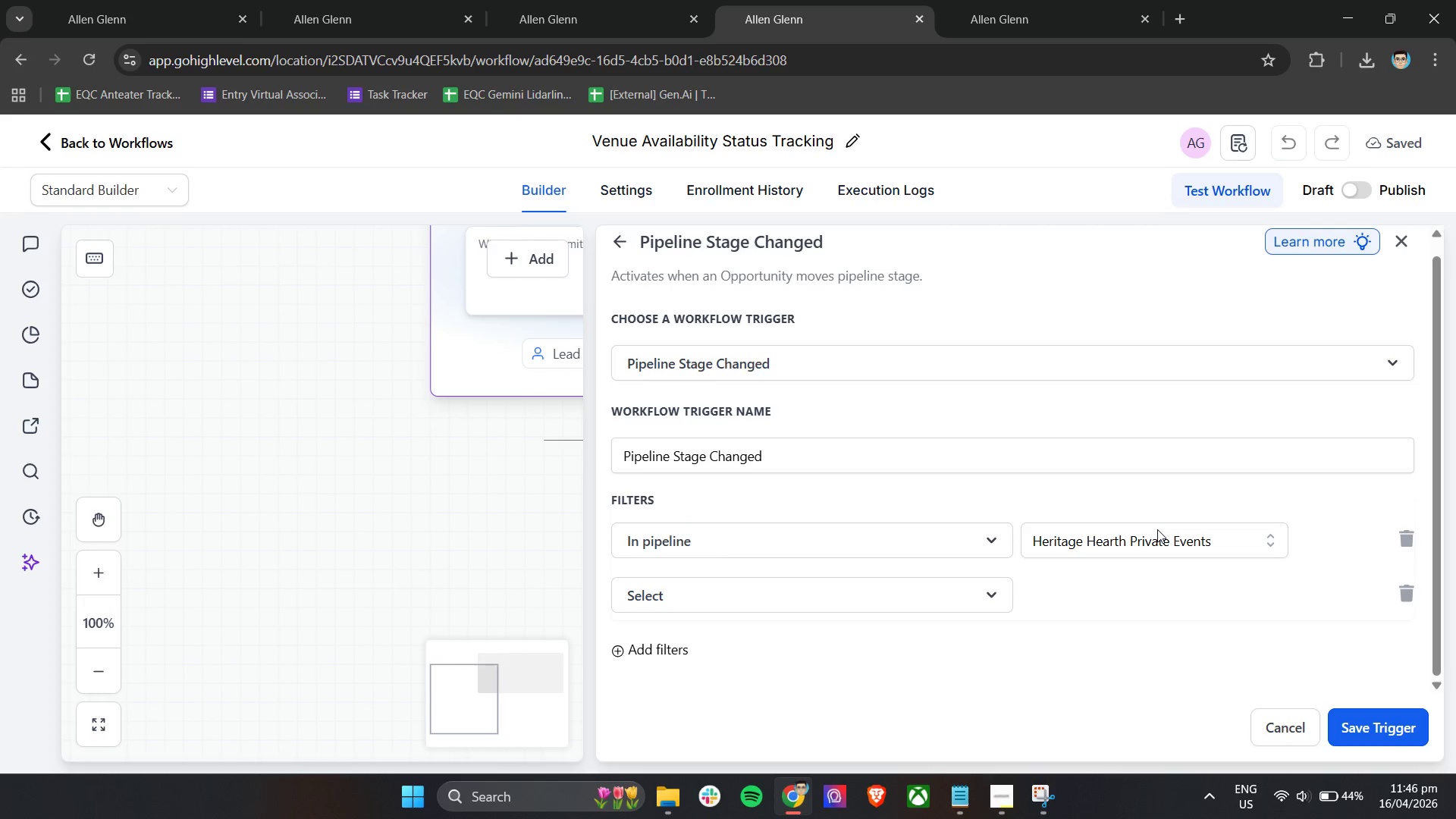 
double_click([1410, 542])
 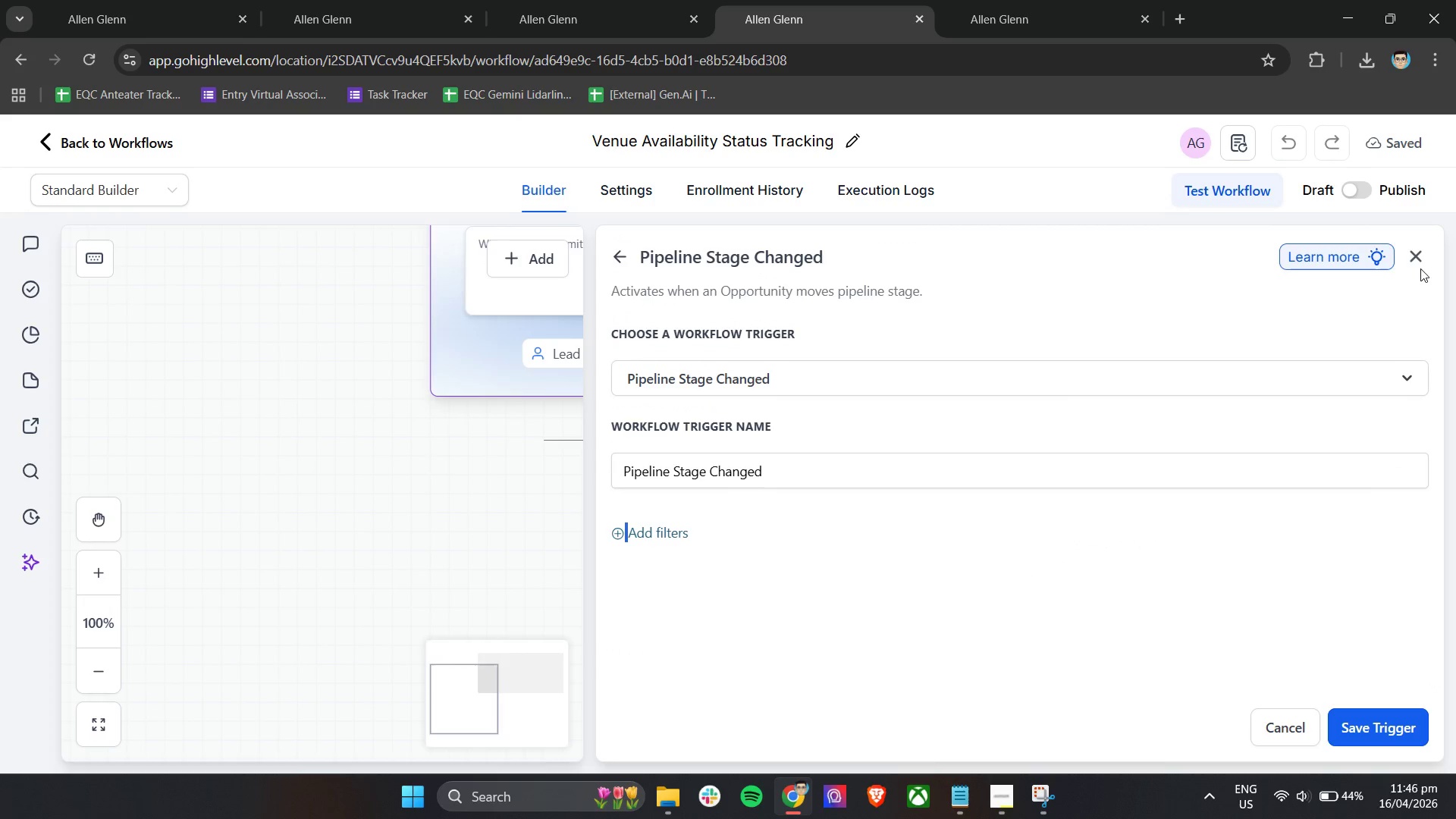 
left_click([1418, 256])
 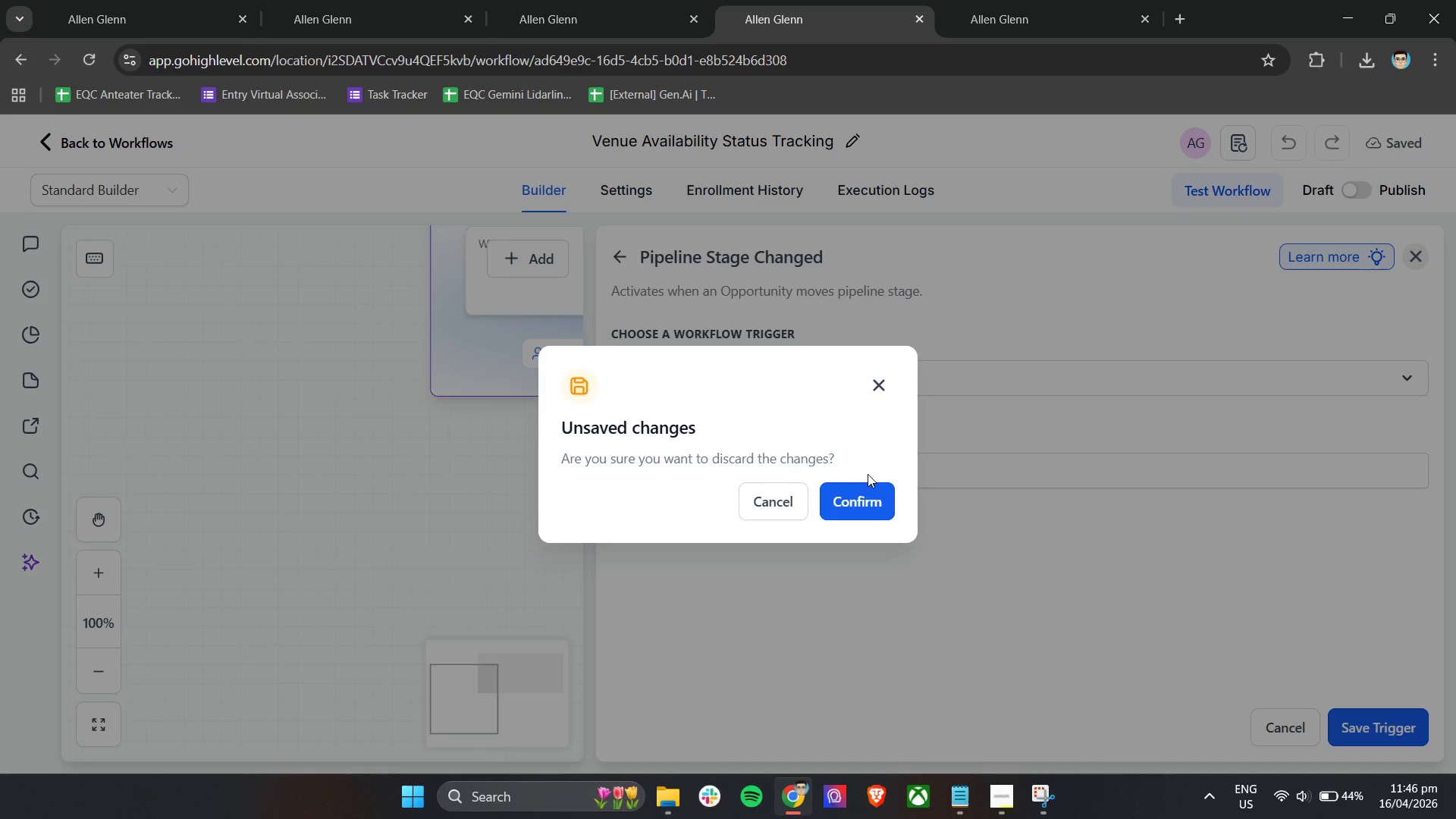 
left_click([871, 497])
 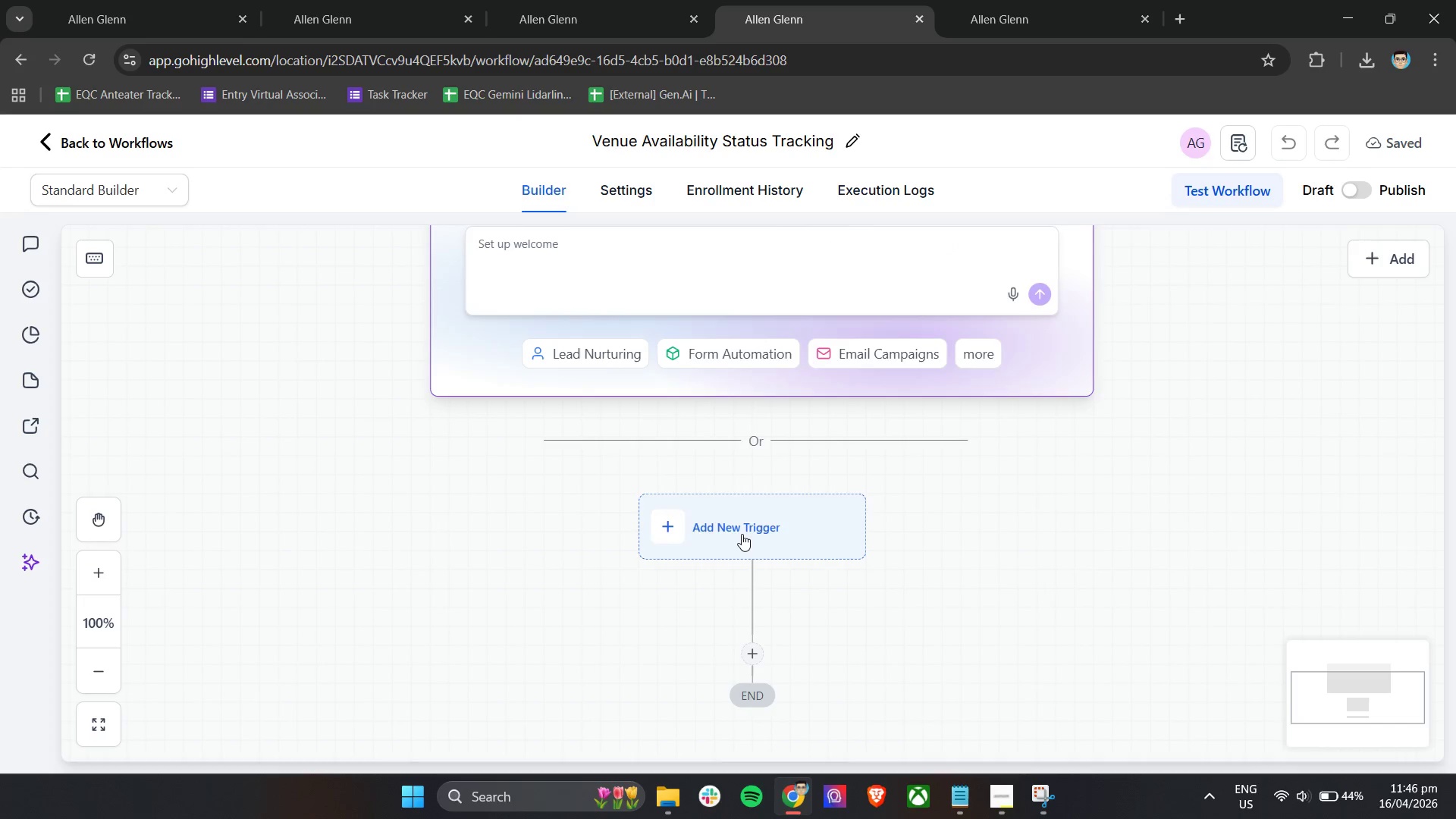 
left_click([767, 411])
 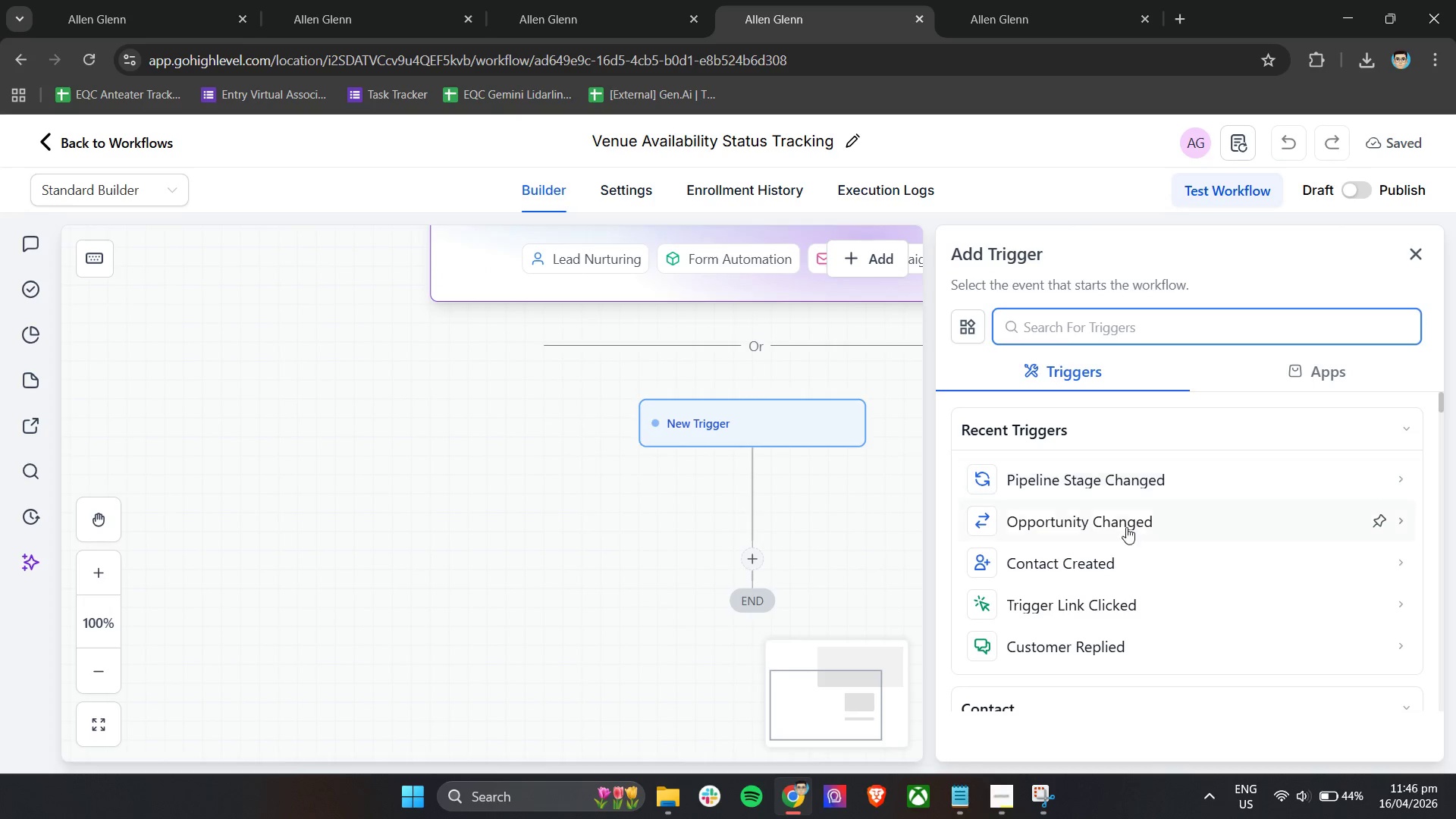 
scroll: coordinate [1235, 620], scroll_direction: down, amount: 32.0
 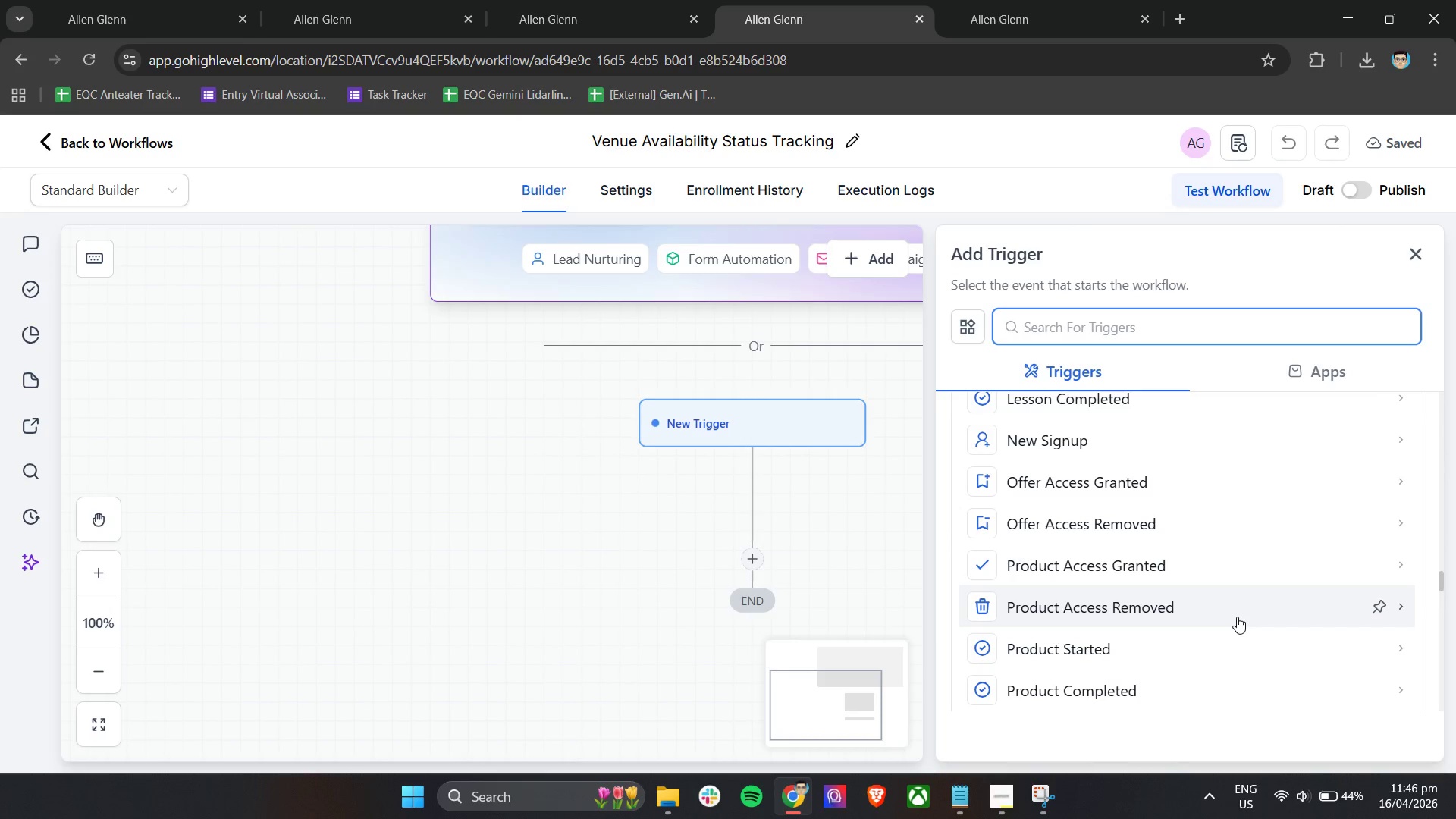 
scroll: coordinate [1237, 629], scroll_direction: down, amount: 3.0
 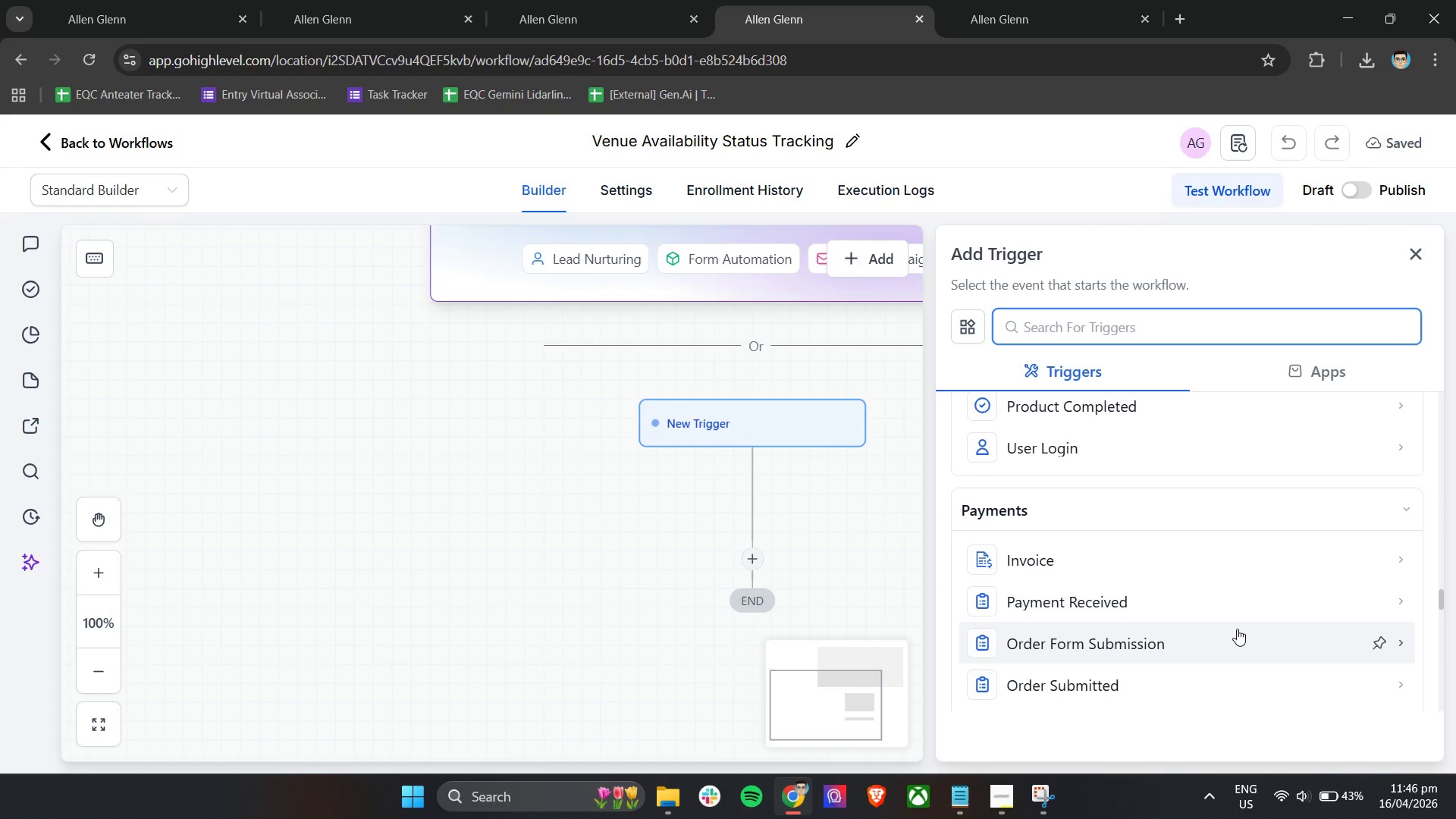 
key(S)
 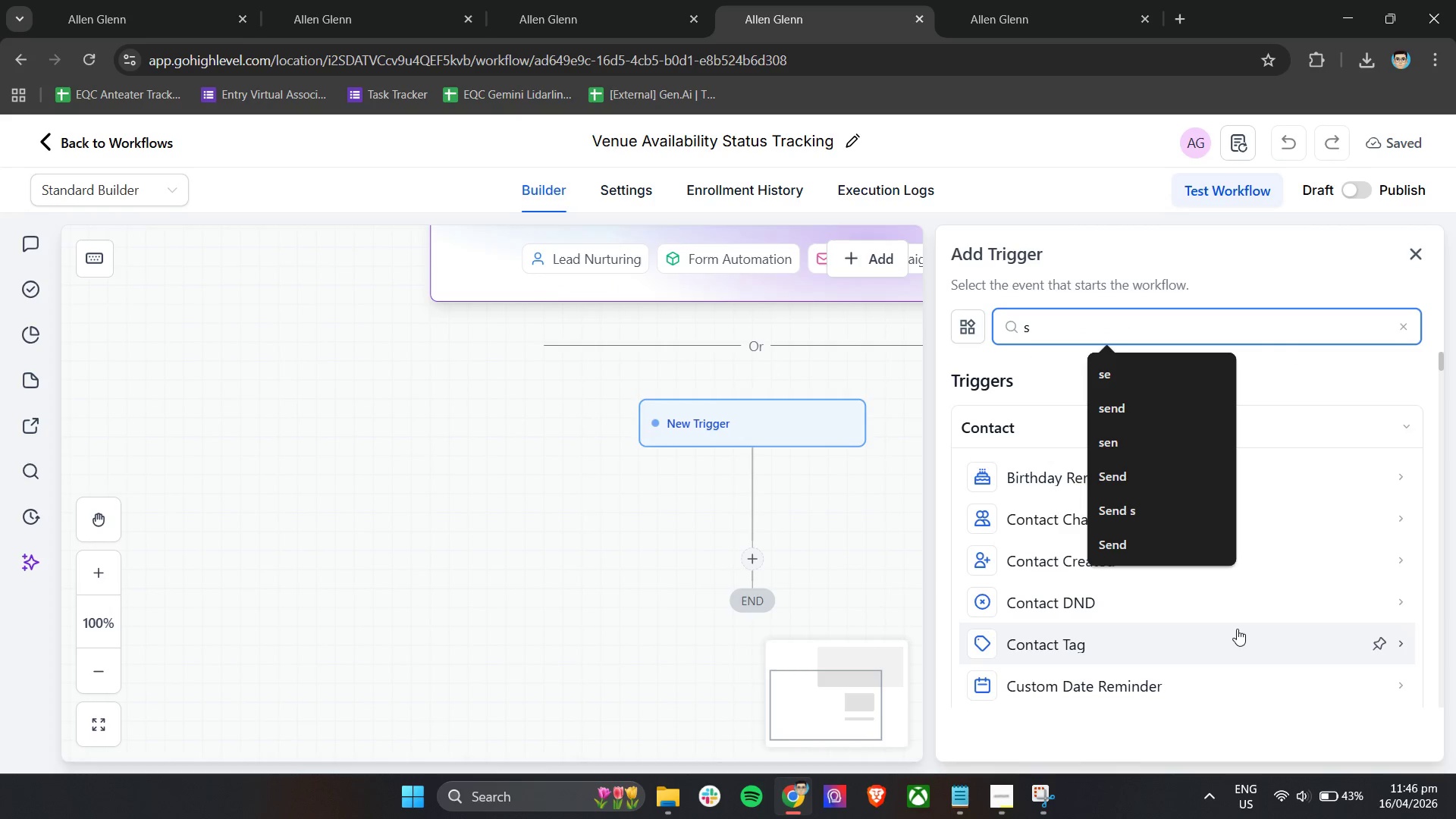 
scroll: coordinate [1237, 629], scroll_direction: down, amount: 3.0
 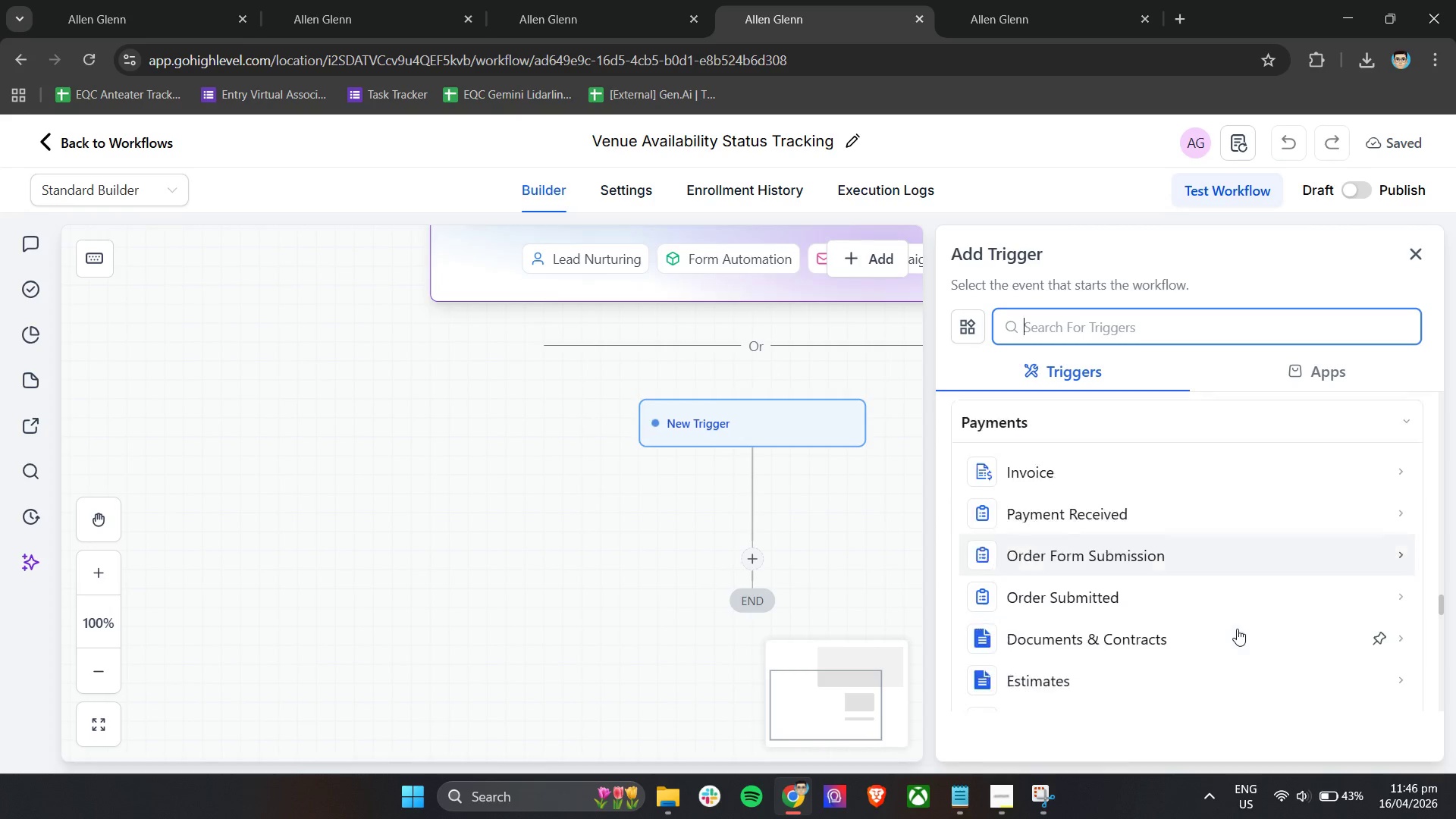 
type(tag)
 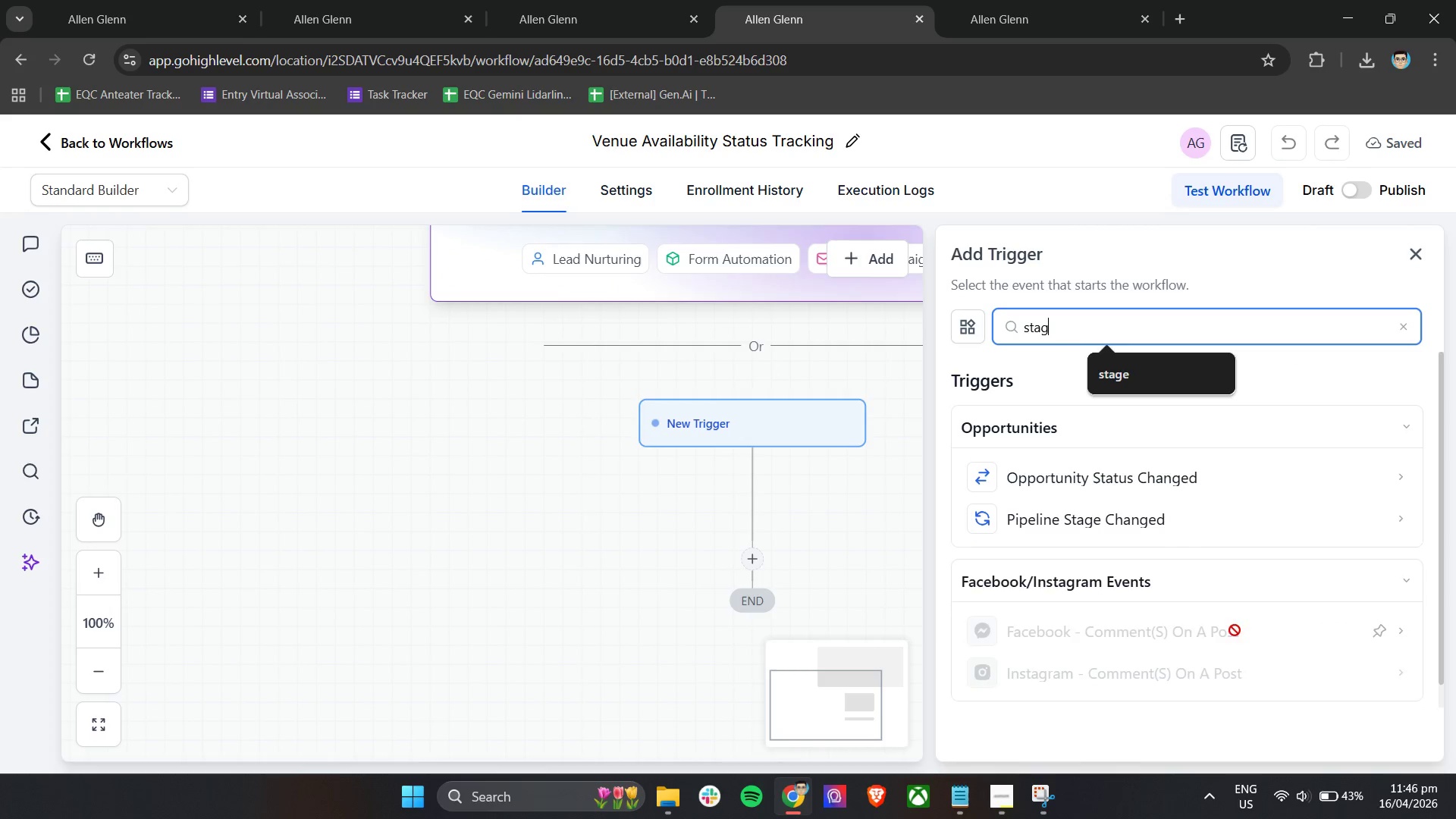 
key(E)
 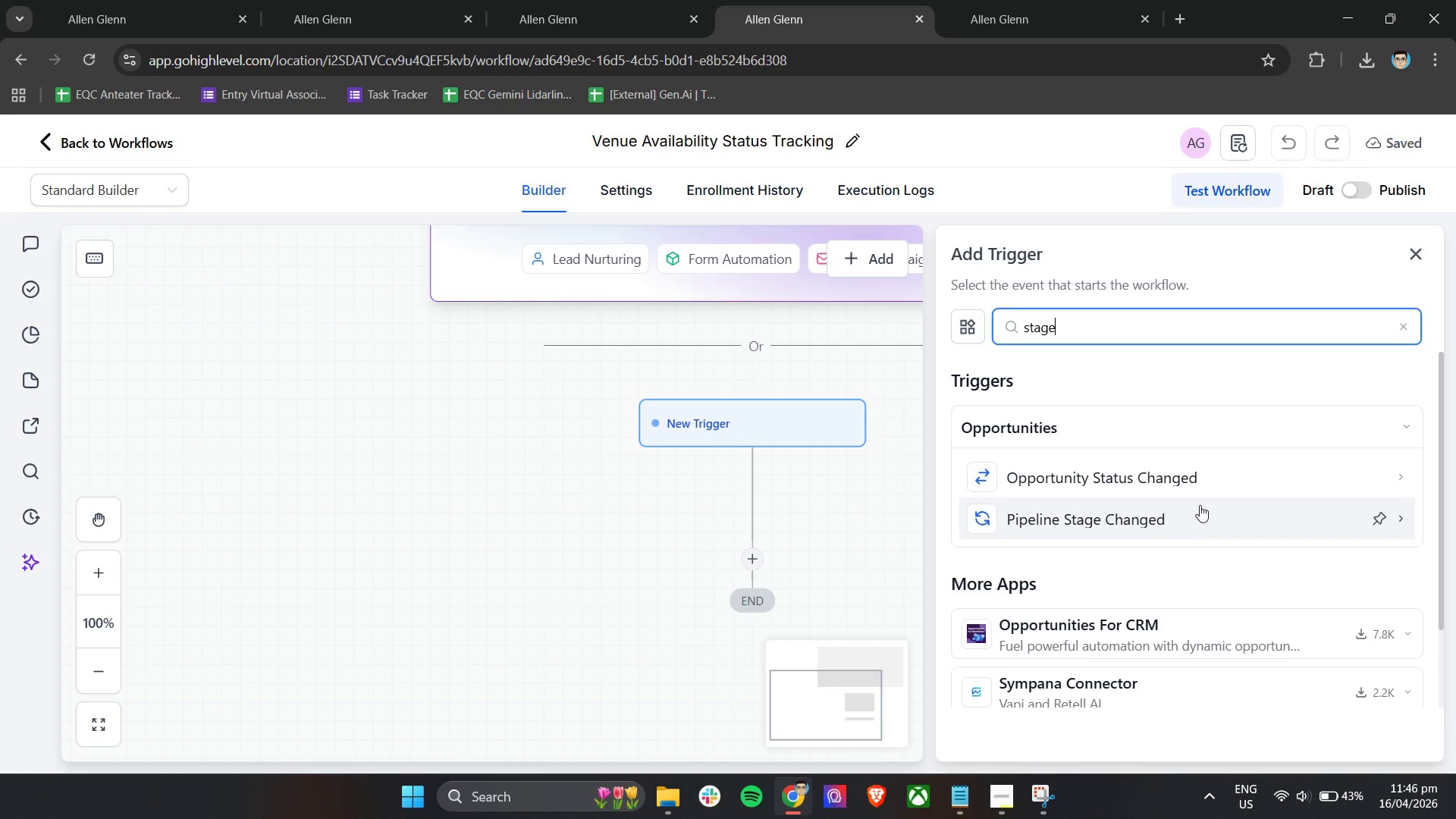 
left_click([1251, 485])
 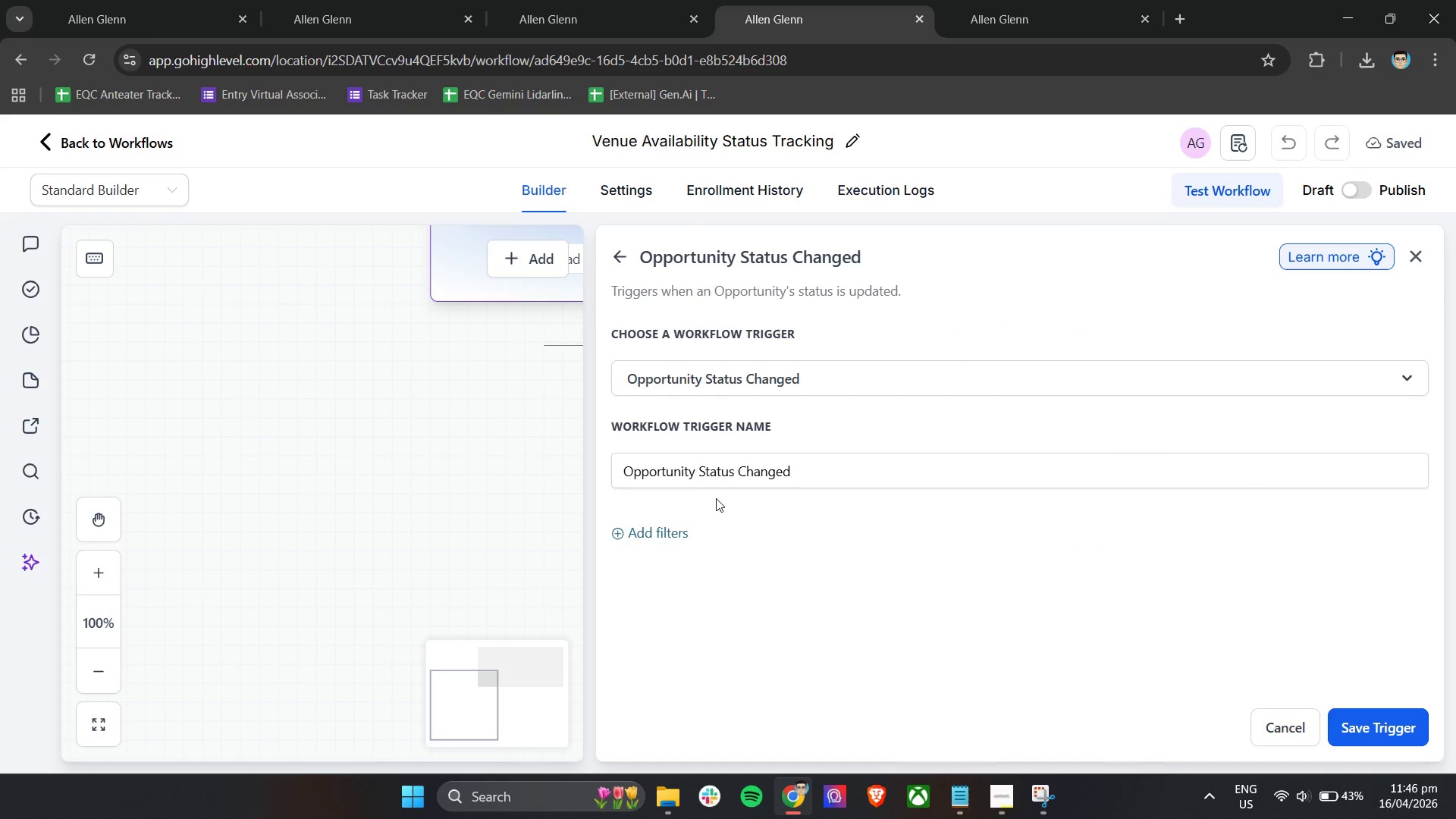 
left_click([675, 522])
 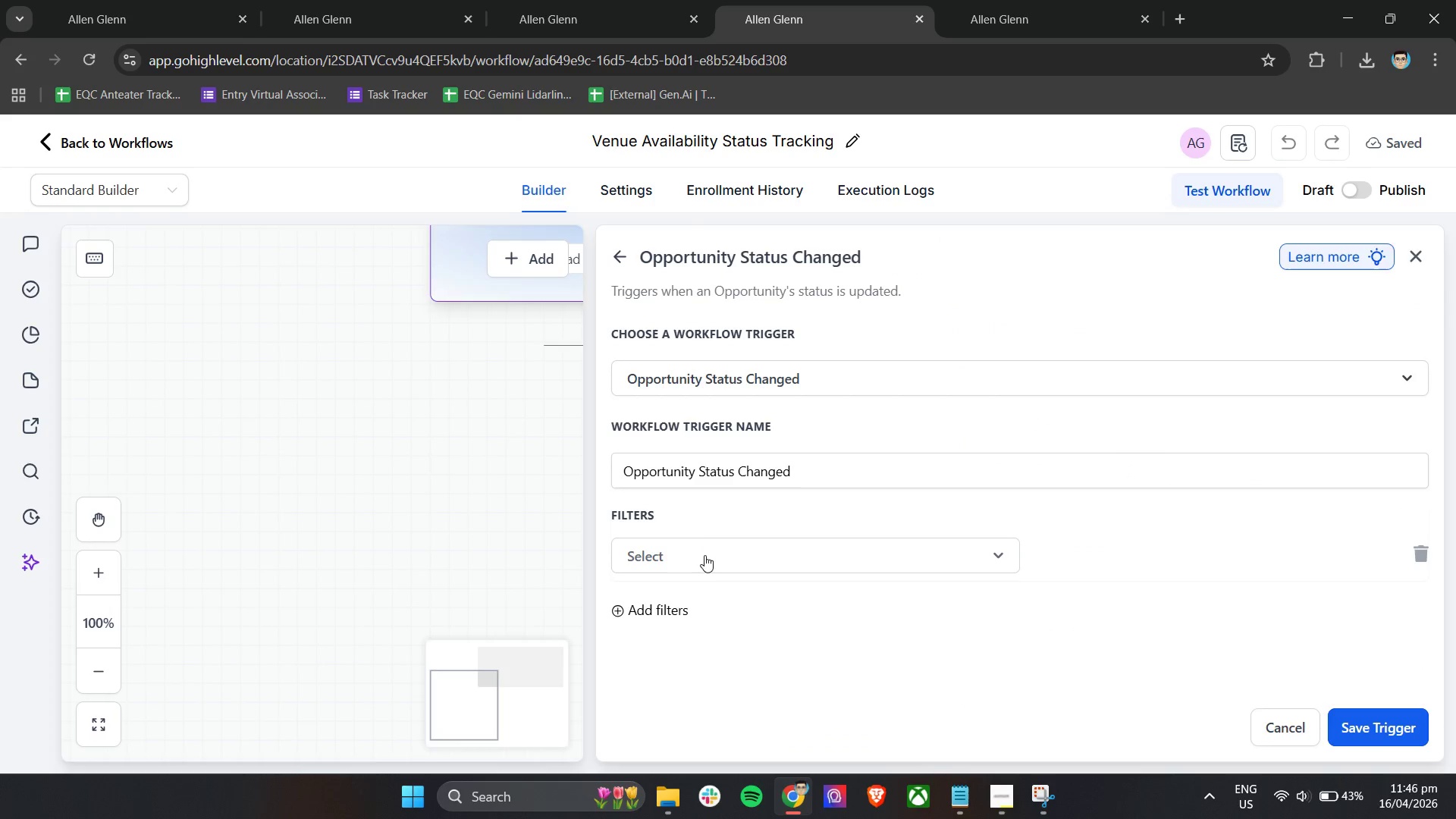 
left_click([704, 557])
 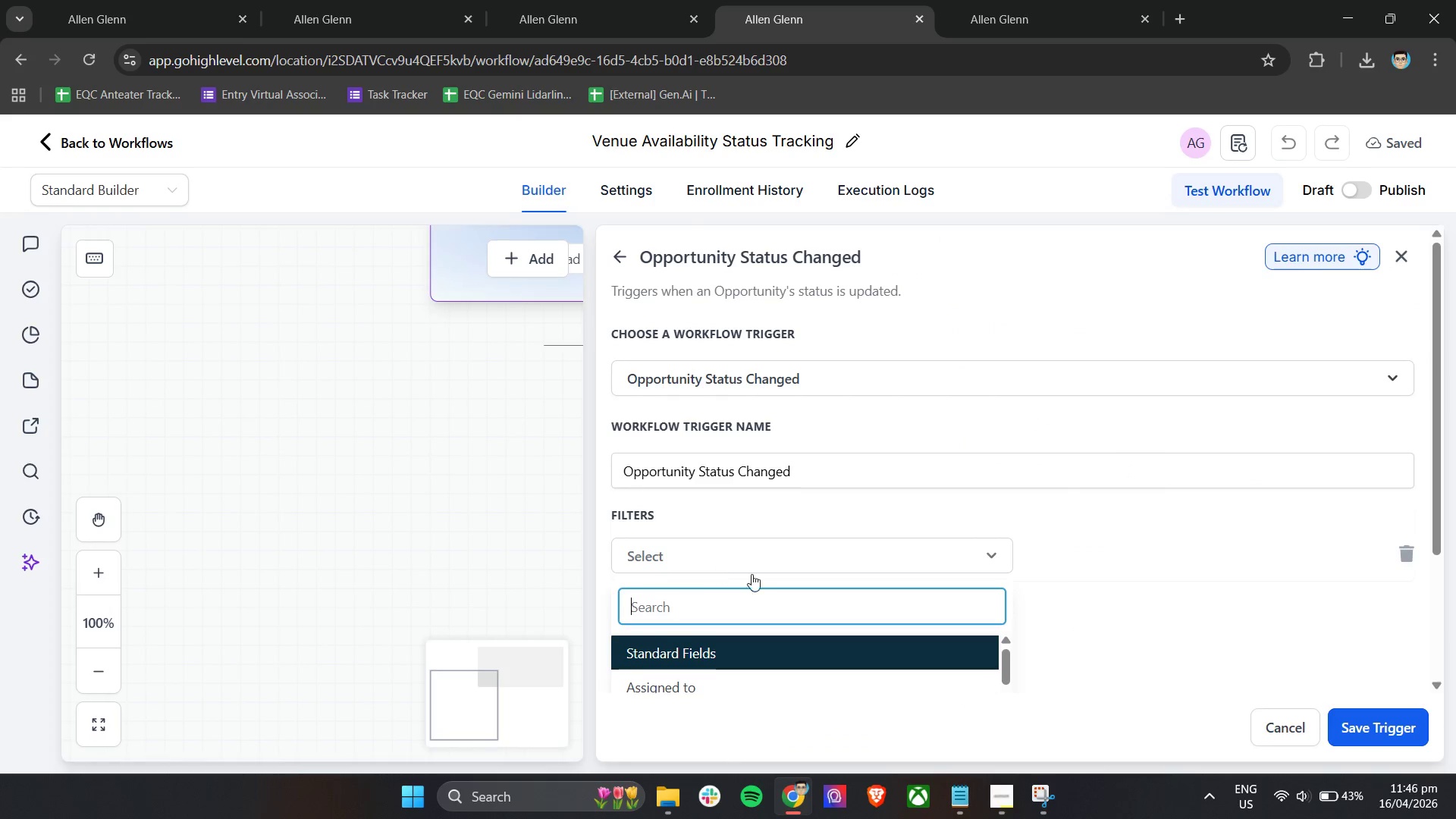 
scroll: coordinate [795, 604], scroll_direction: down, amount: 4.0
 